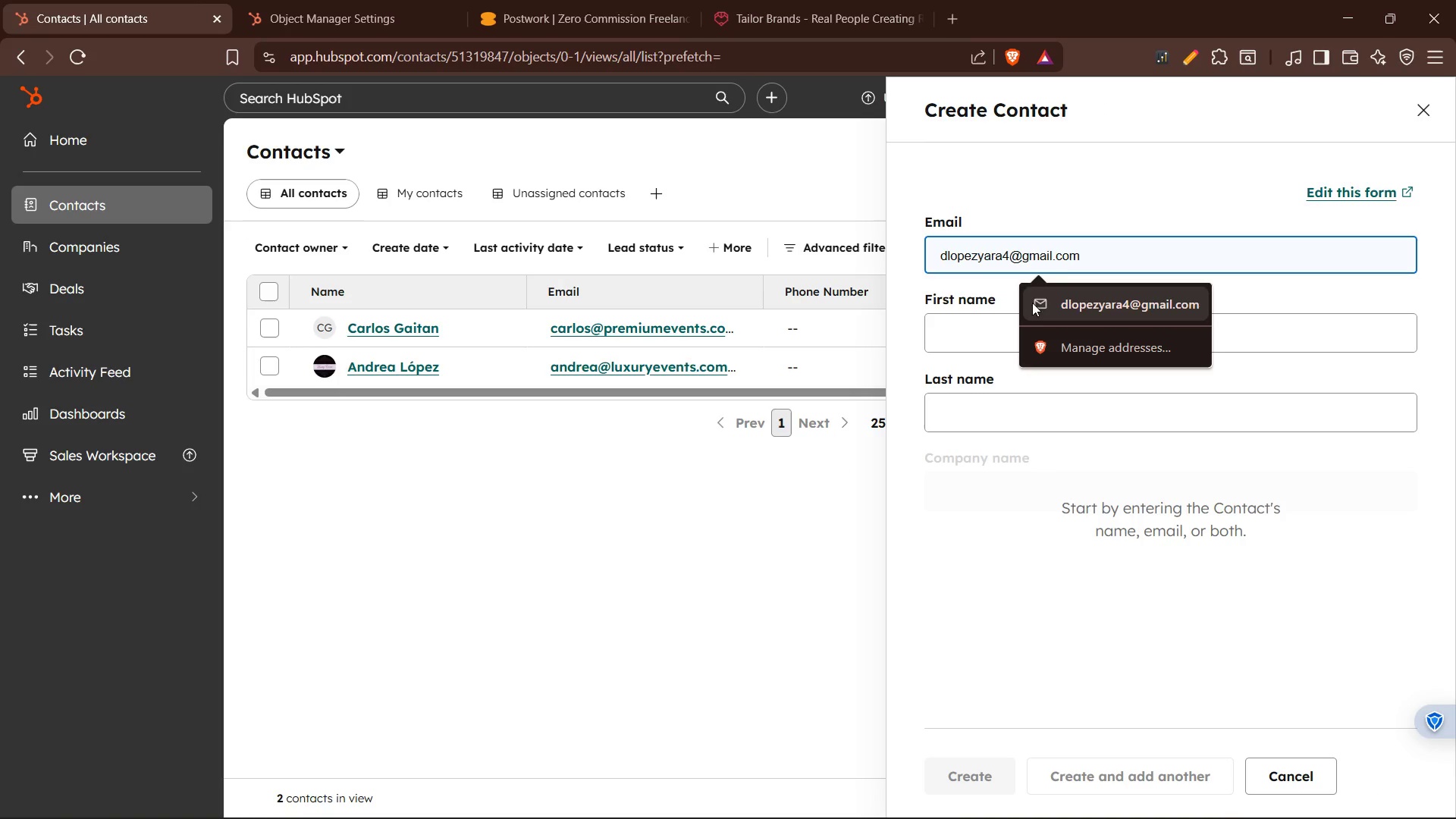 
left_click([1055, 299])
 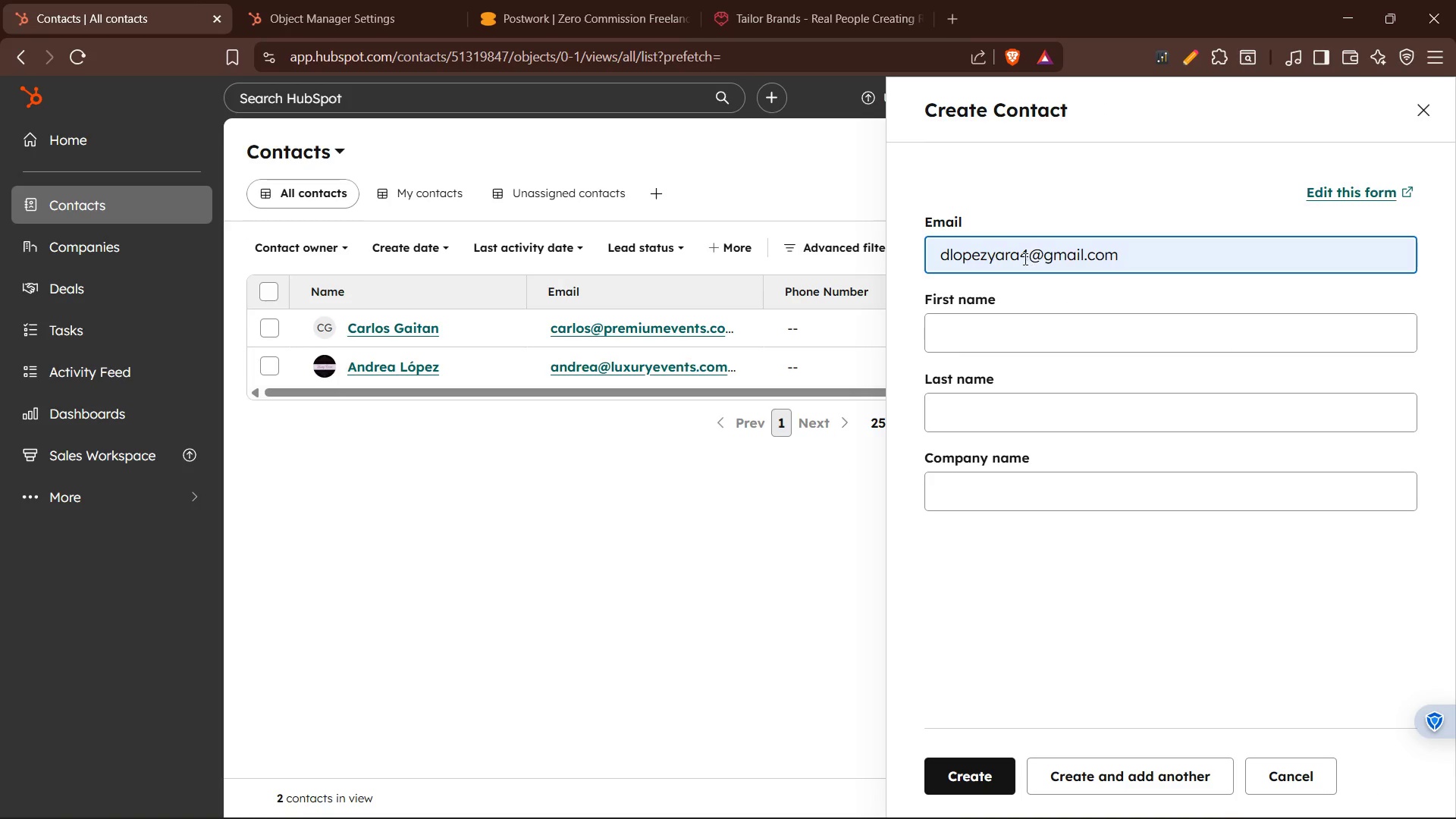 
left_click_drag(start_coordinate=[1020, 259], to_coordinate=[908, 259])
 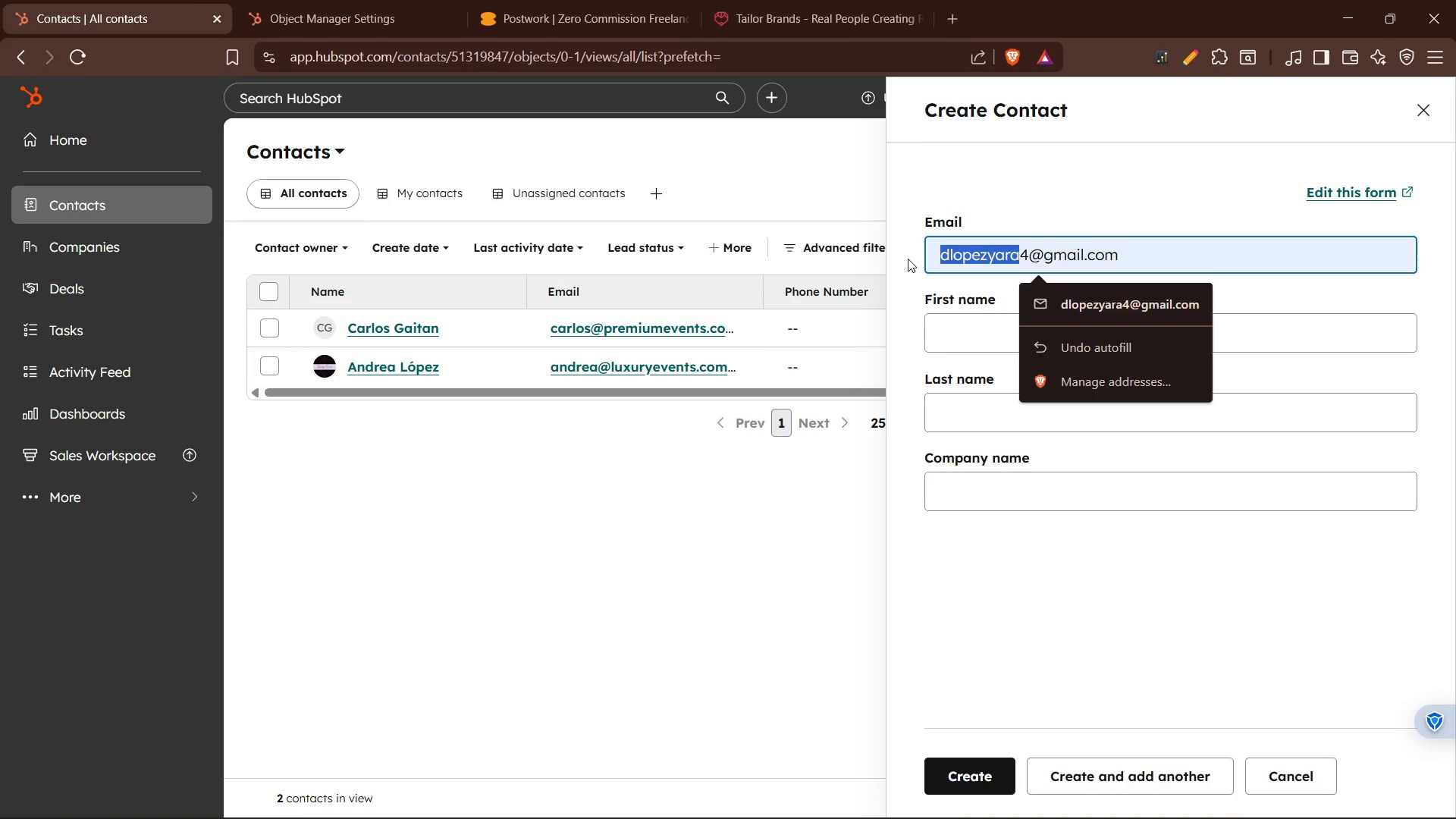 
type(Laura)
 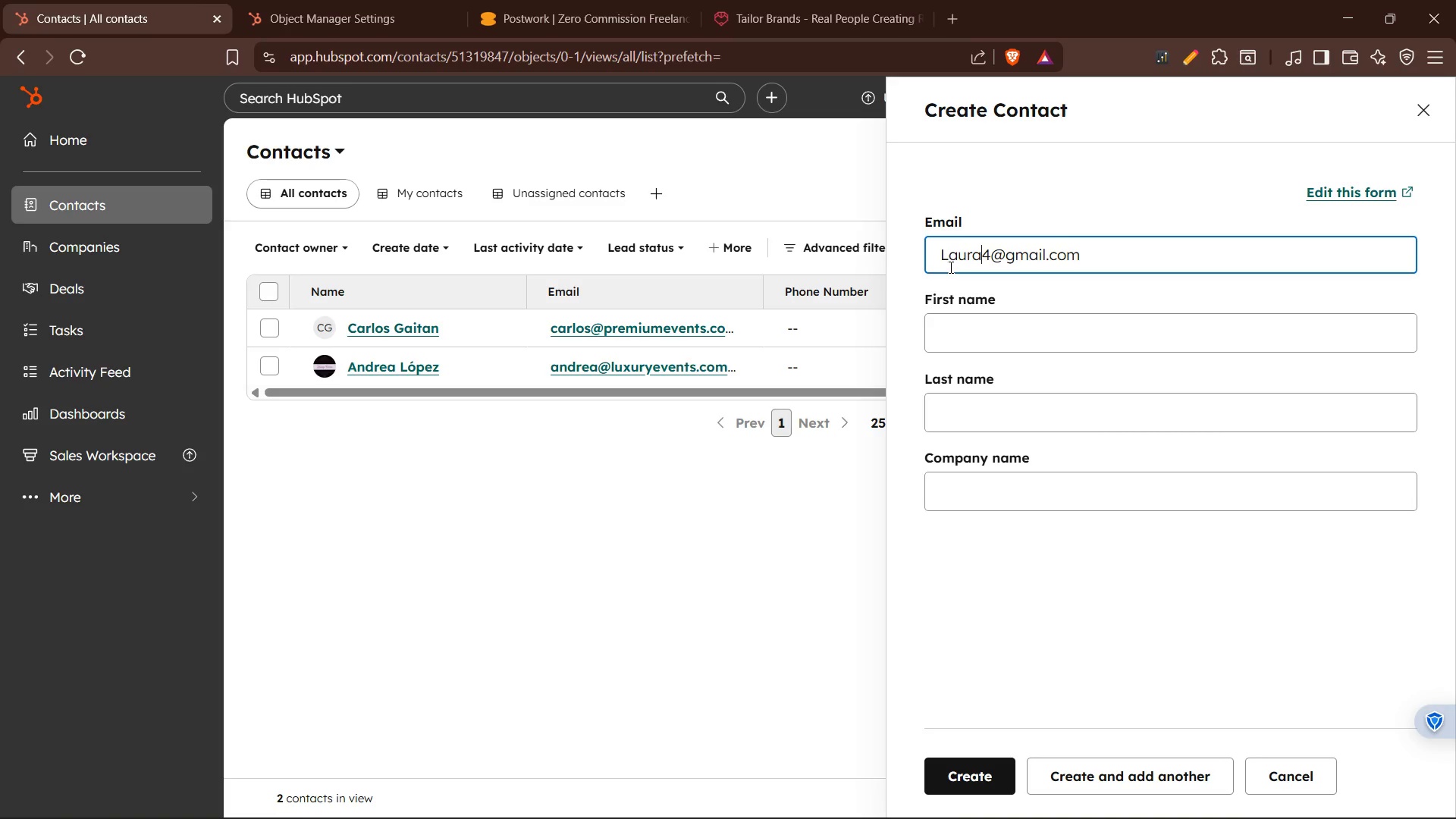 
key(ArrowRight)
 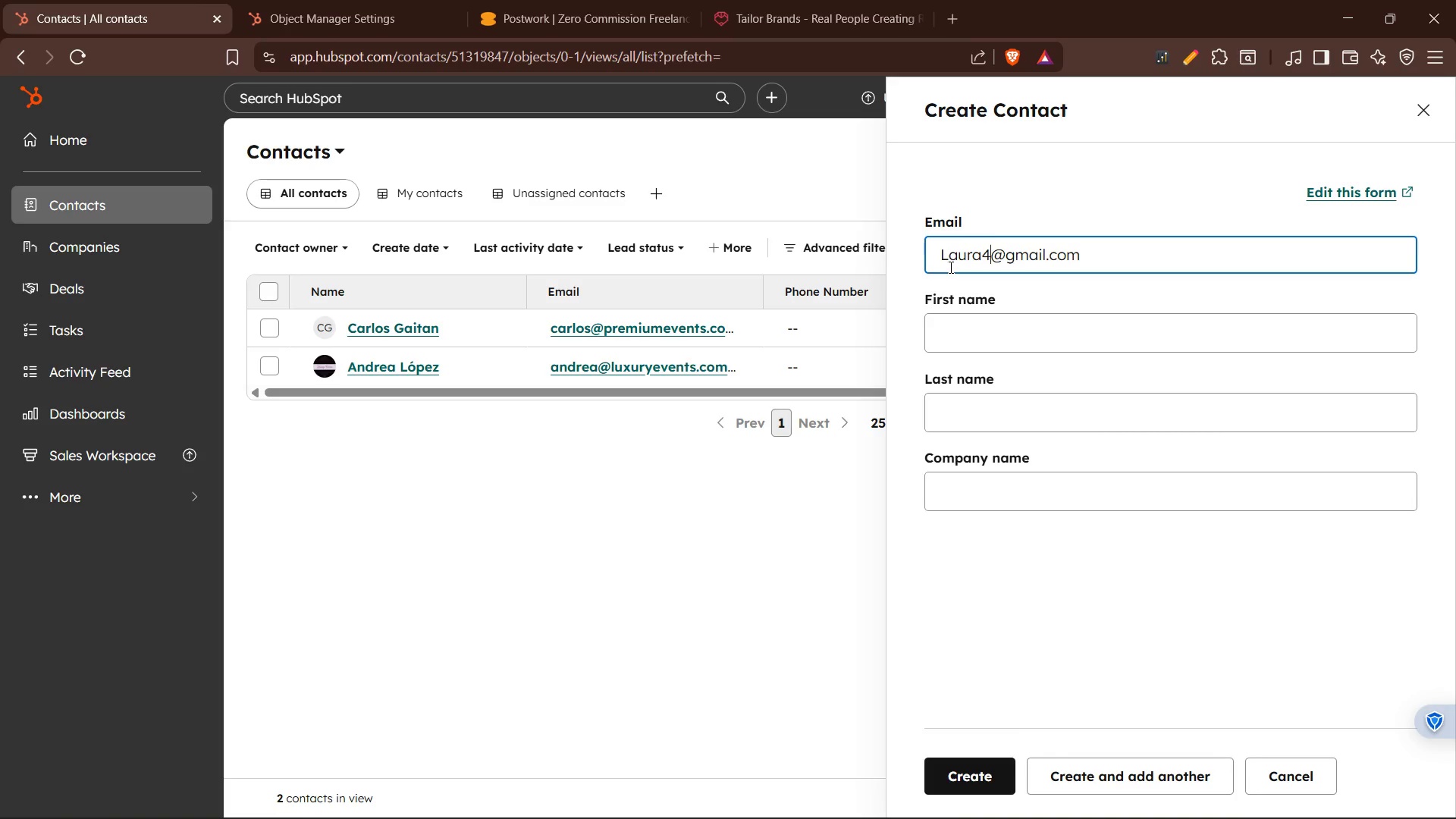 
key(Backspace)
 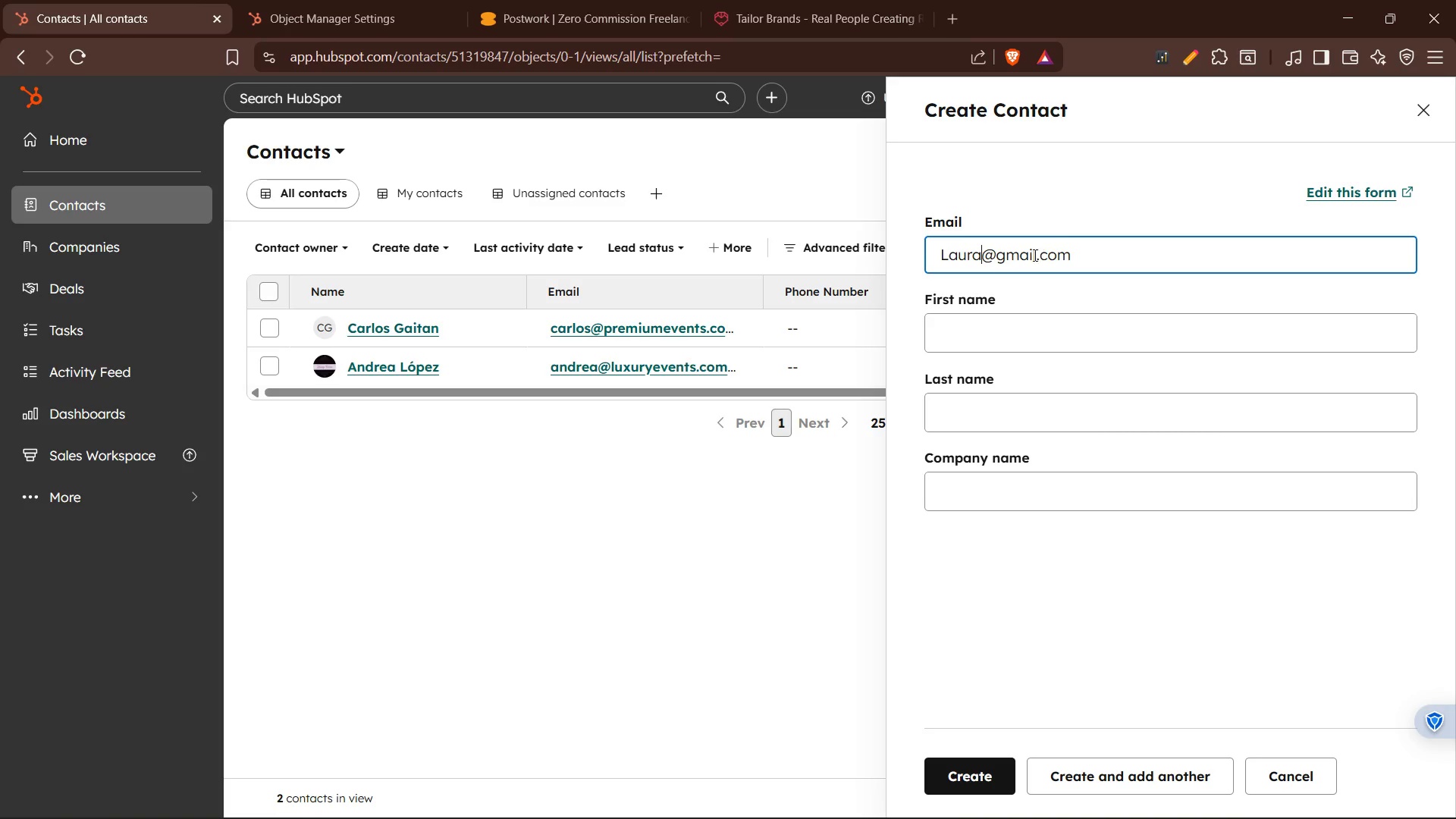 
left_click([1037, 255])
 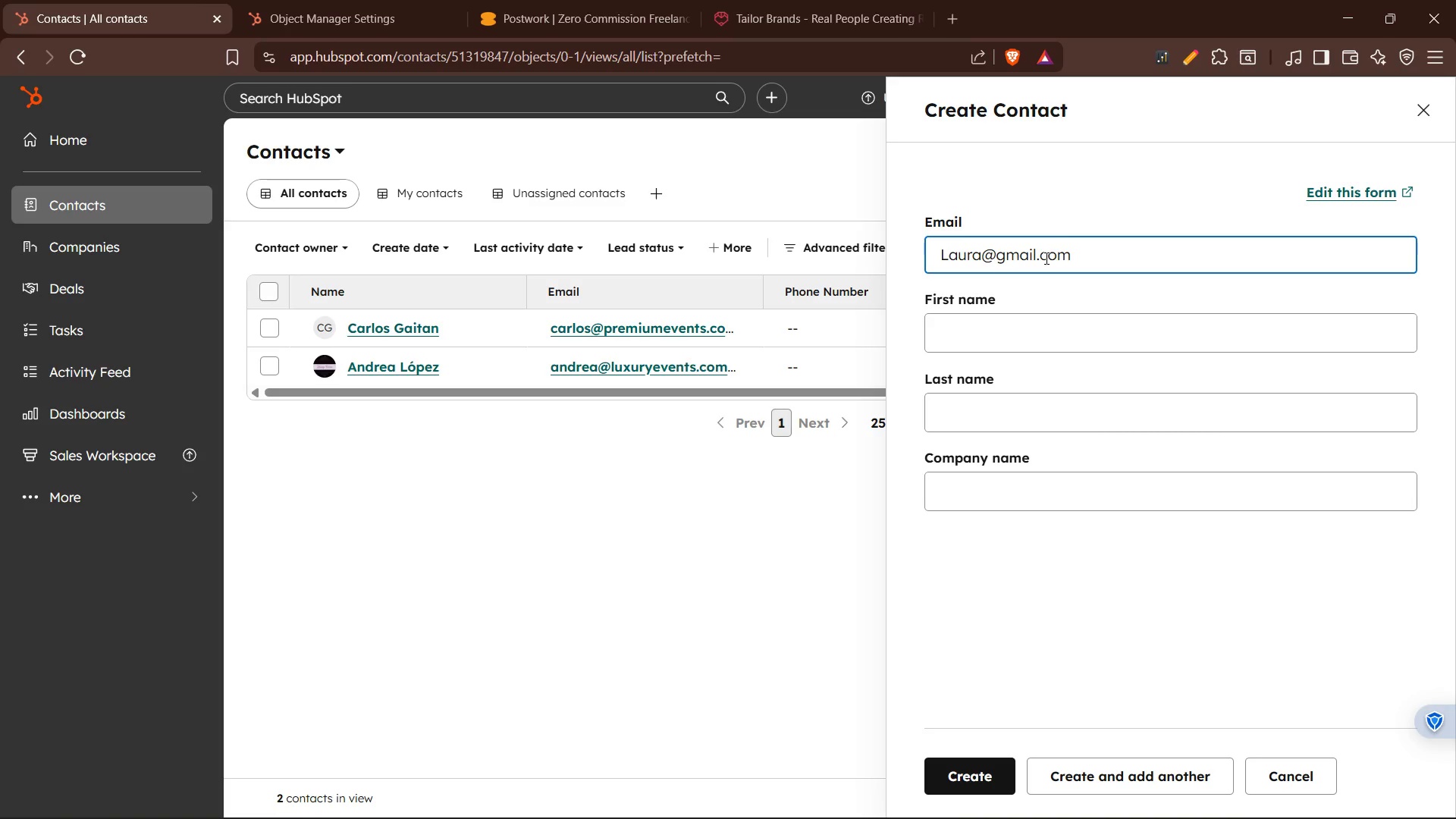 
key(Backspace)
key(Backspace)
key(Backspace)
key(Backspace)
key(Backspace)
type(ElitePlanner)
 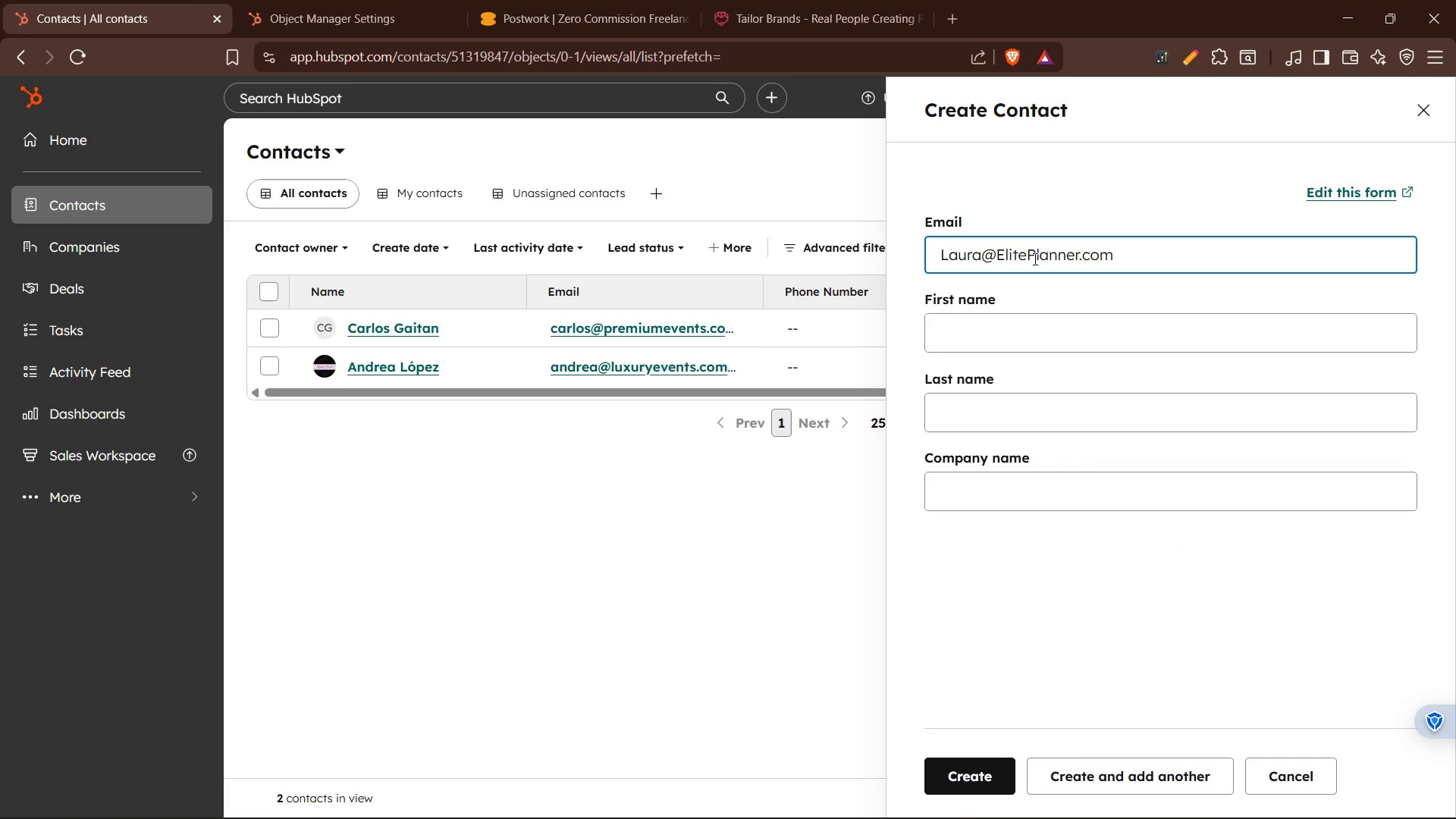 
left_click([1034, 259])
 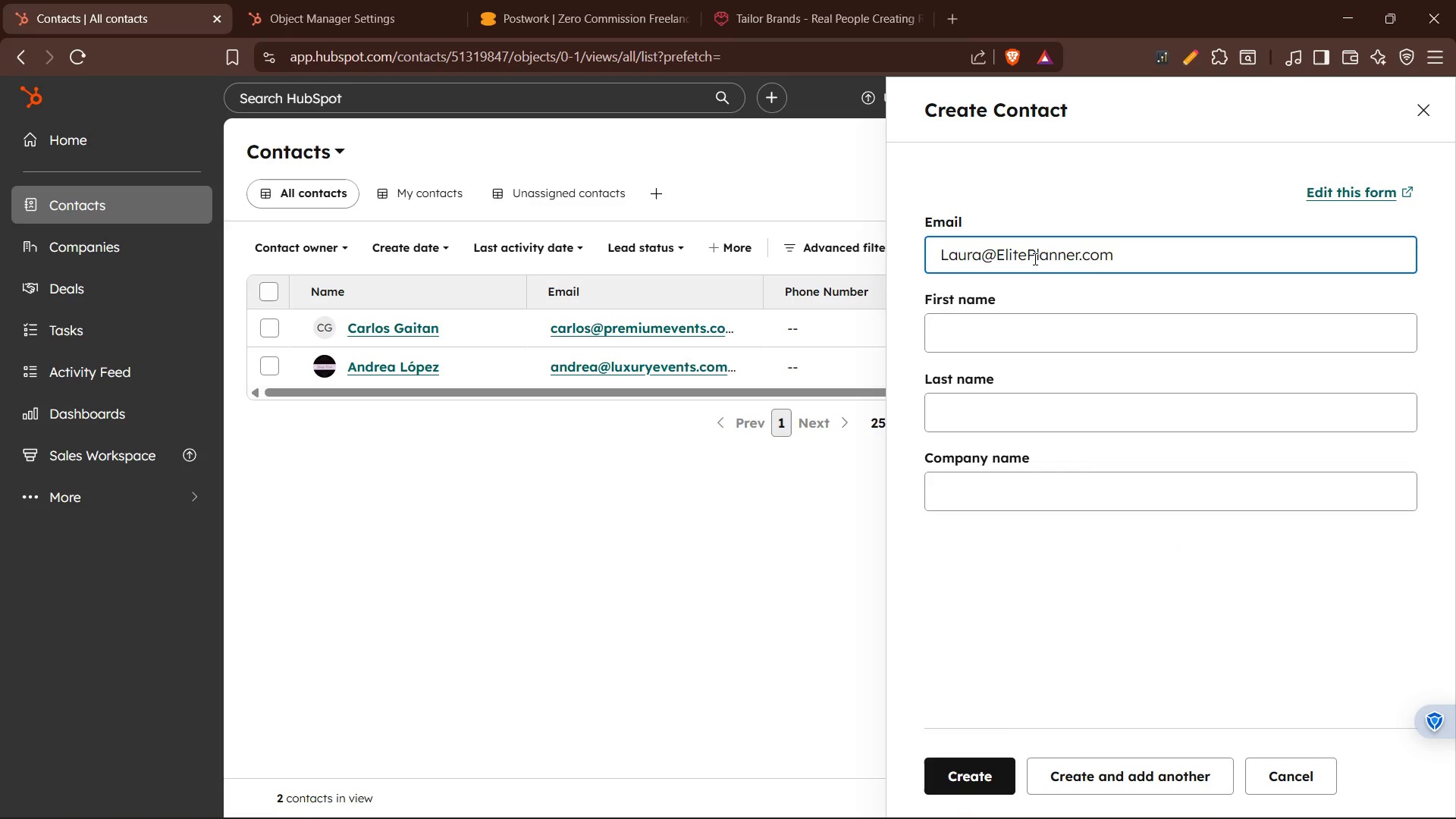 
key(Backspace)
 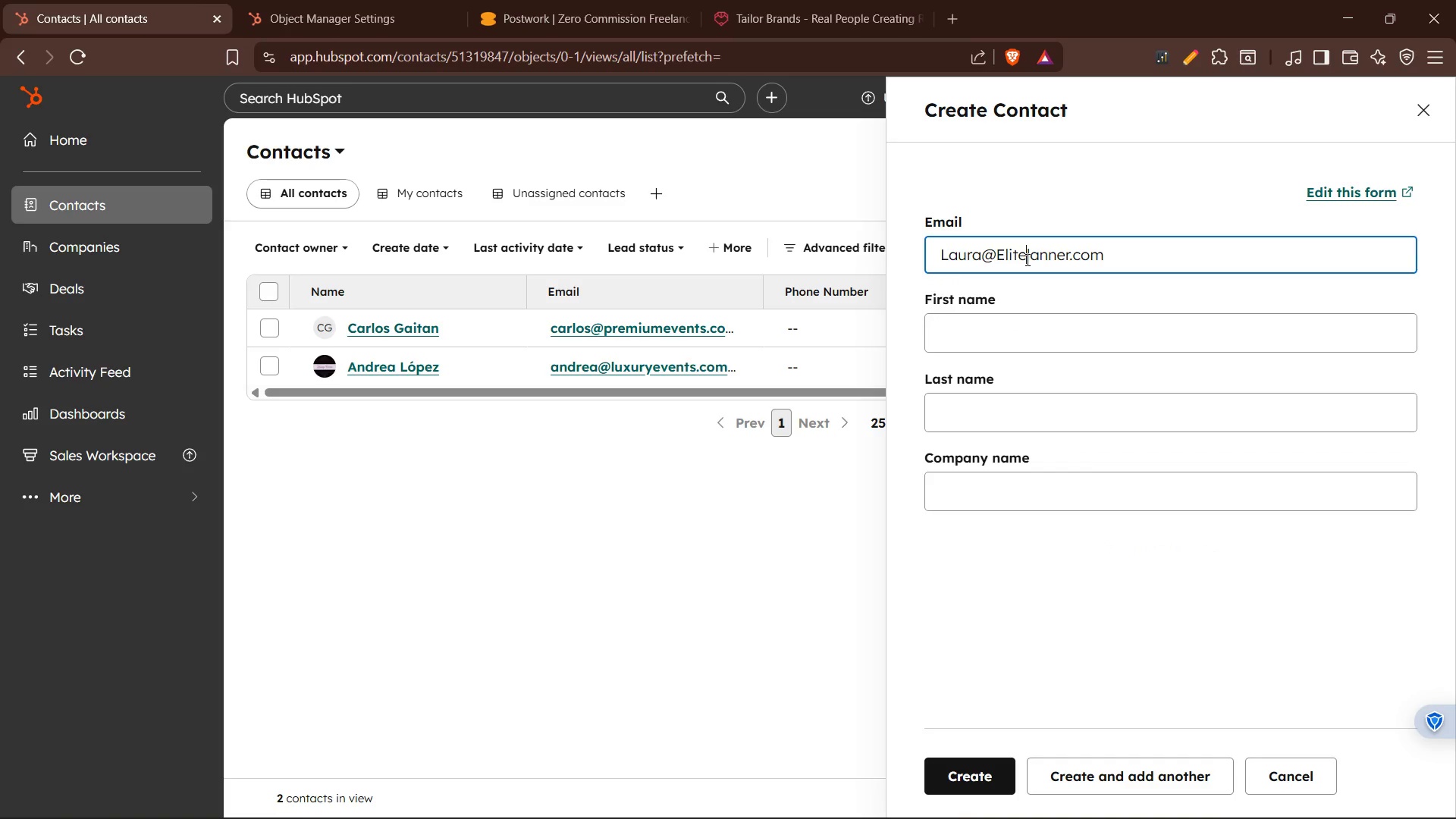 
key(P)
 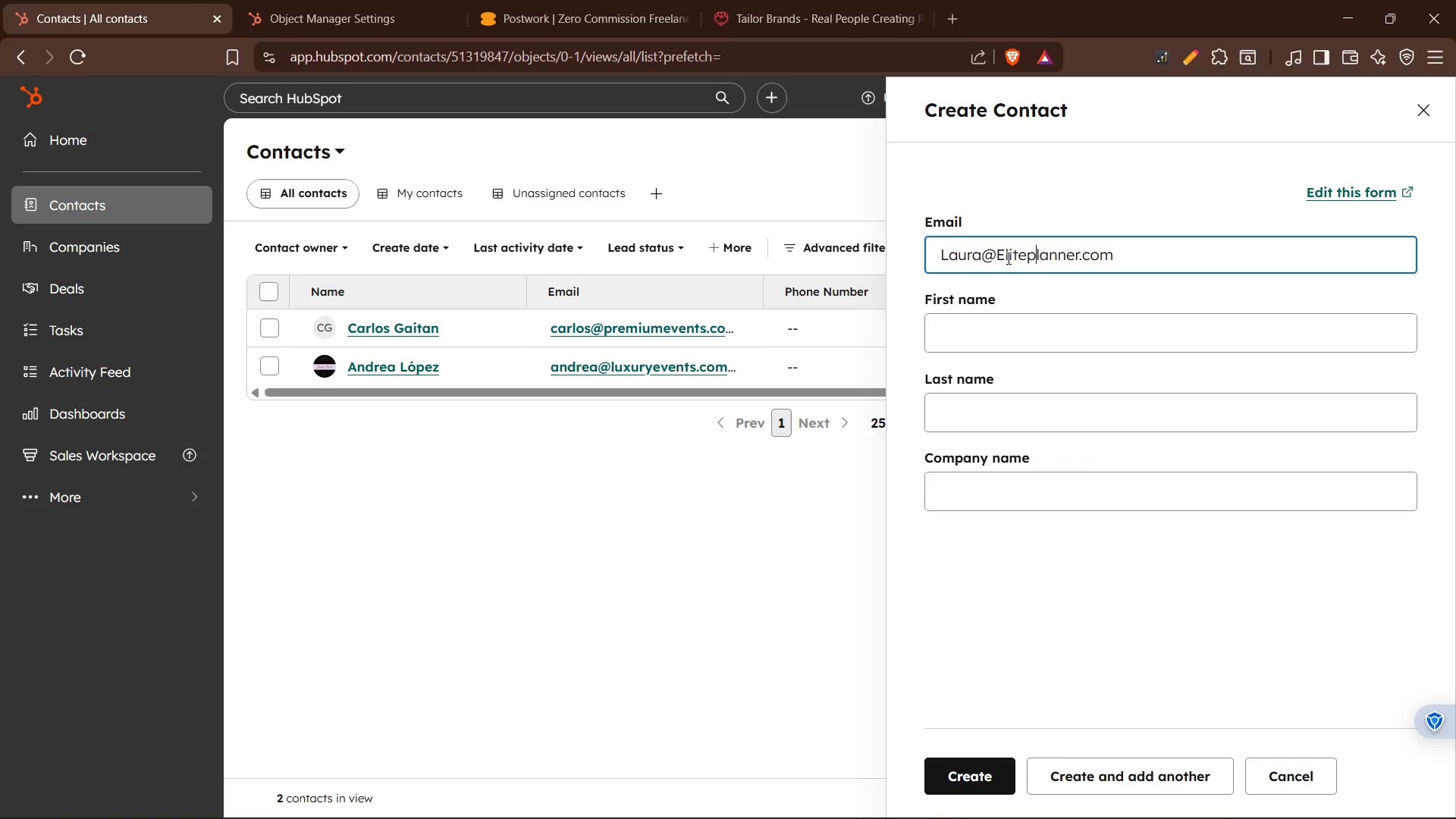 
left_click([1003, 258])
 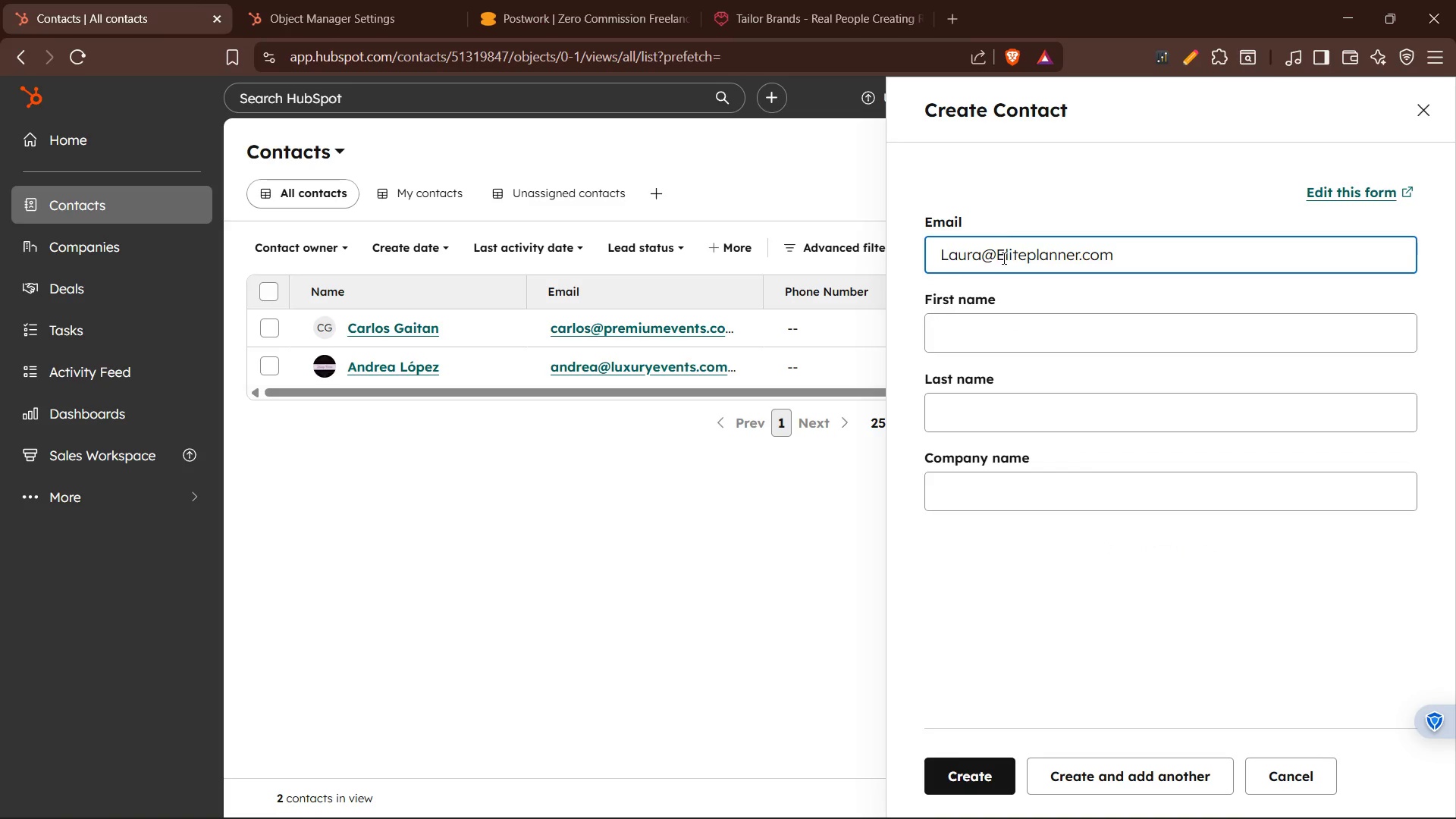 
key(Backspace)
 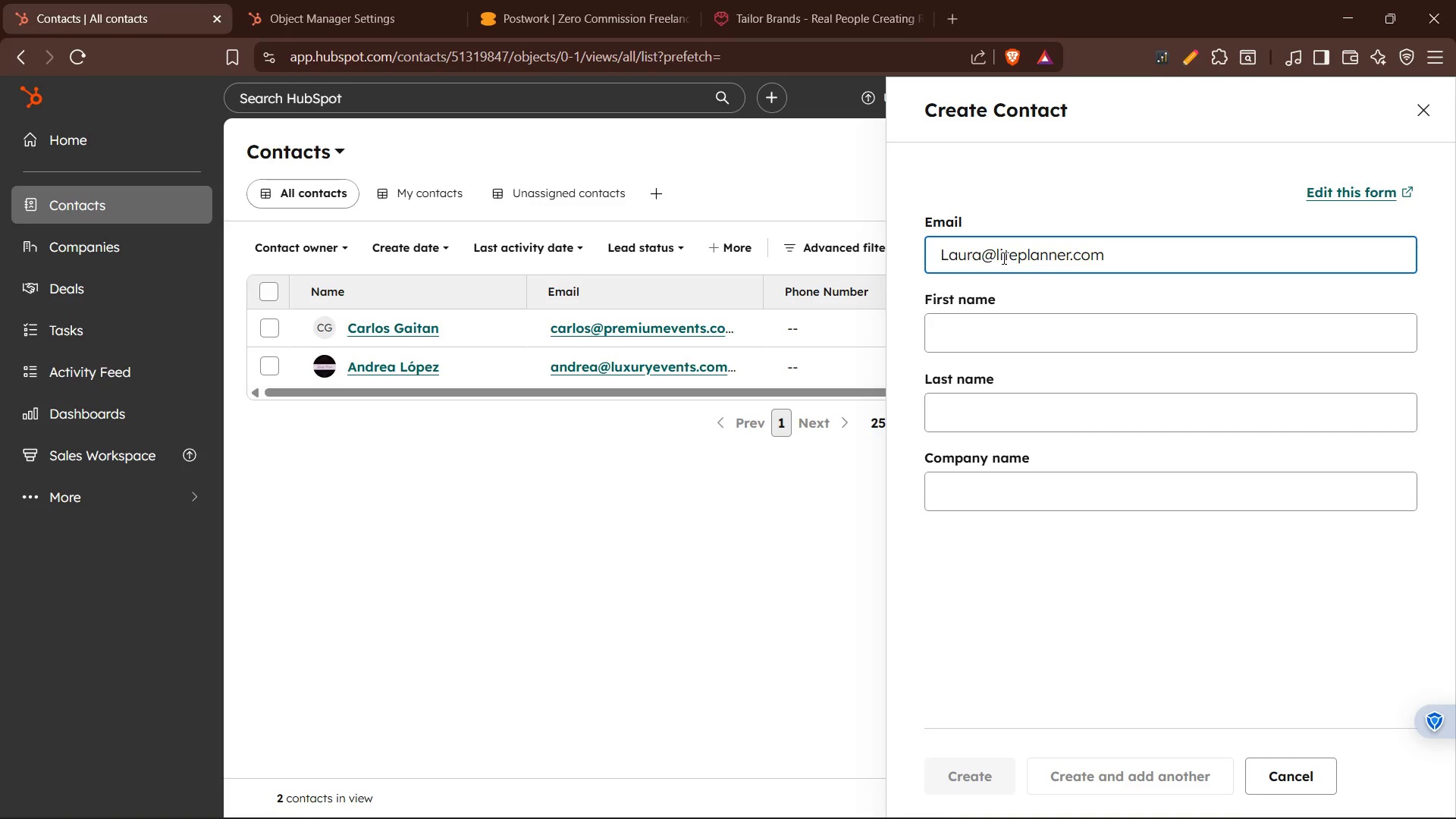 
key(E)
 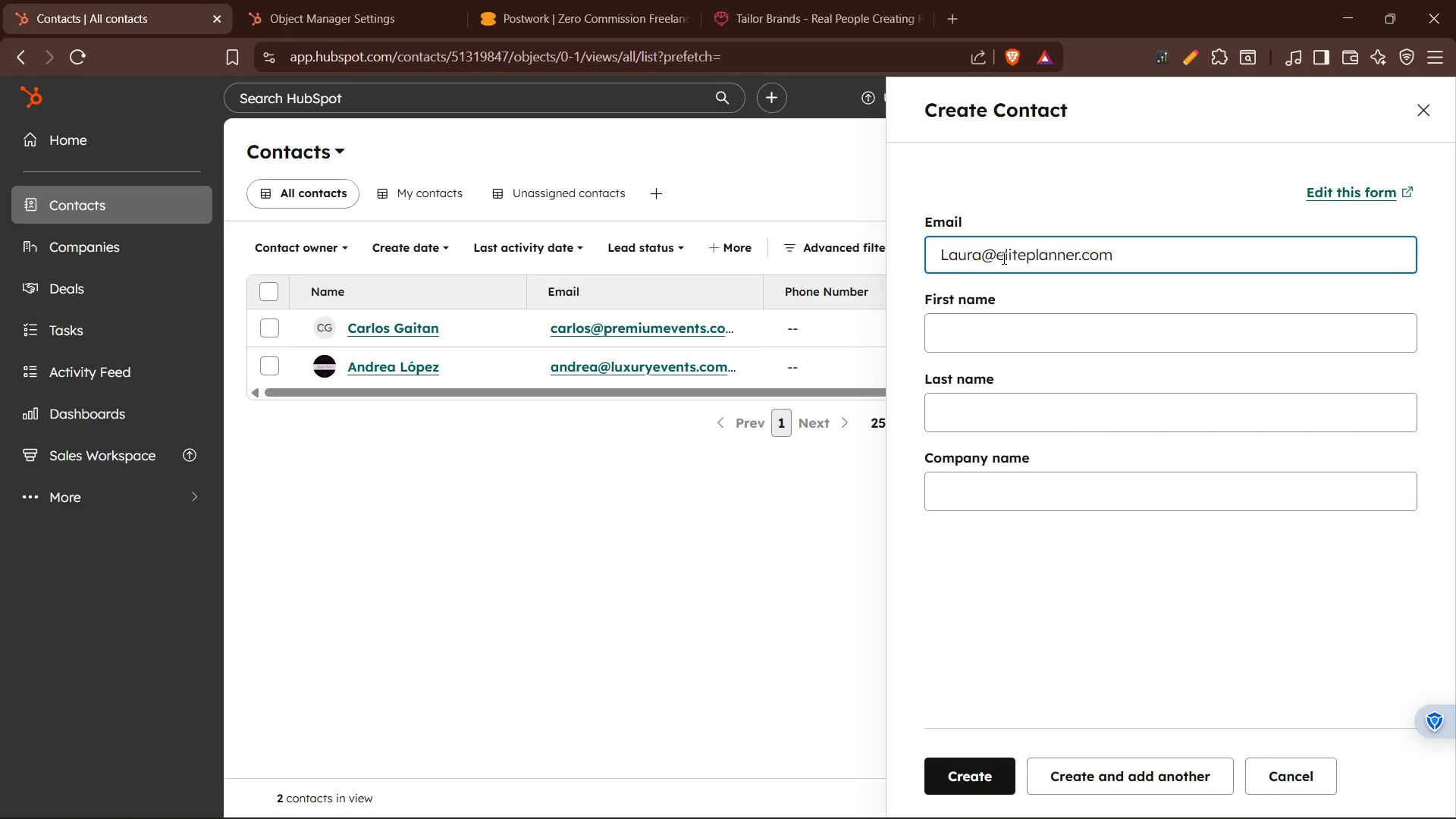 
left_click([1020, 325])
 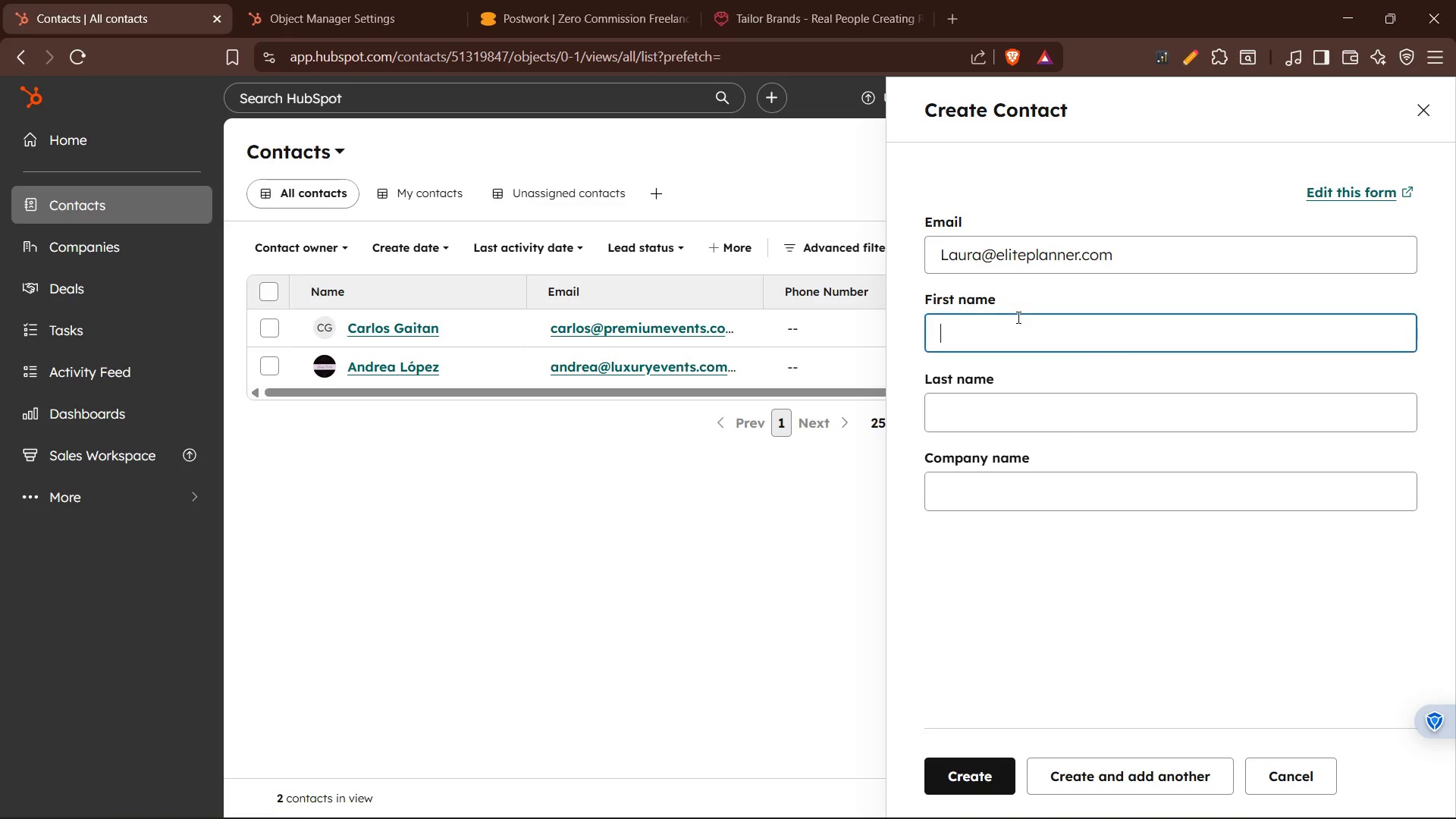 
type(Laura)
key(Tab)
type(Gonzales)
key(Tab)
type(Elite Planners)
 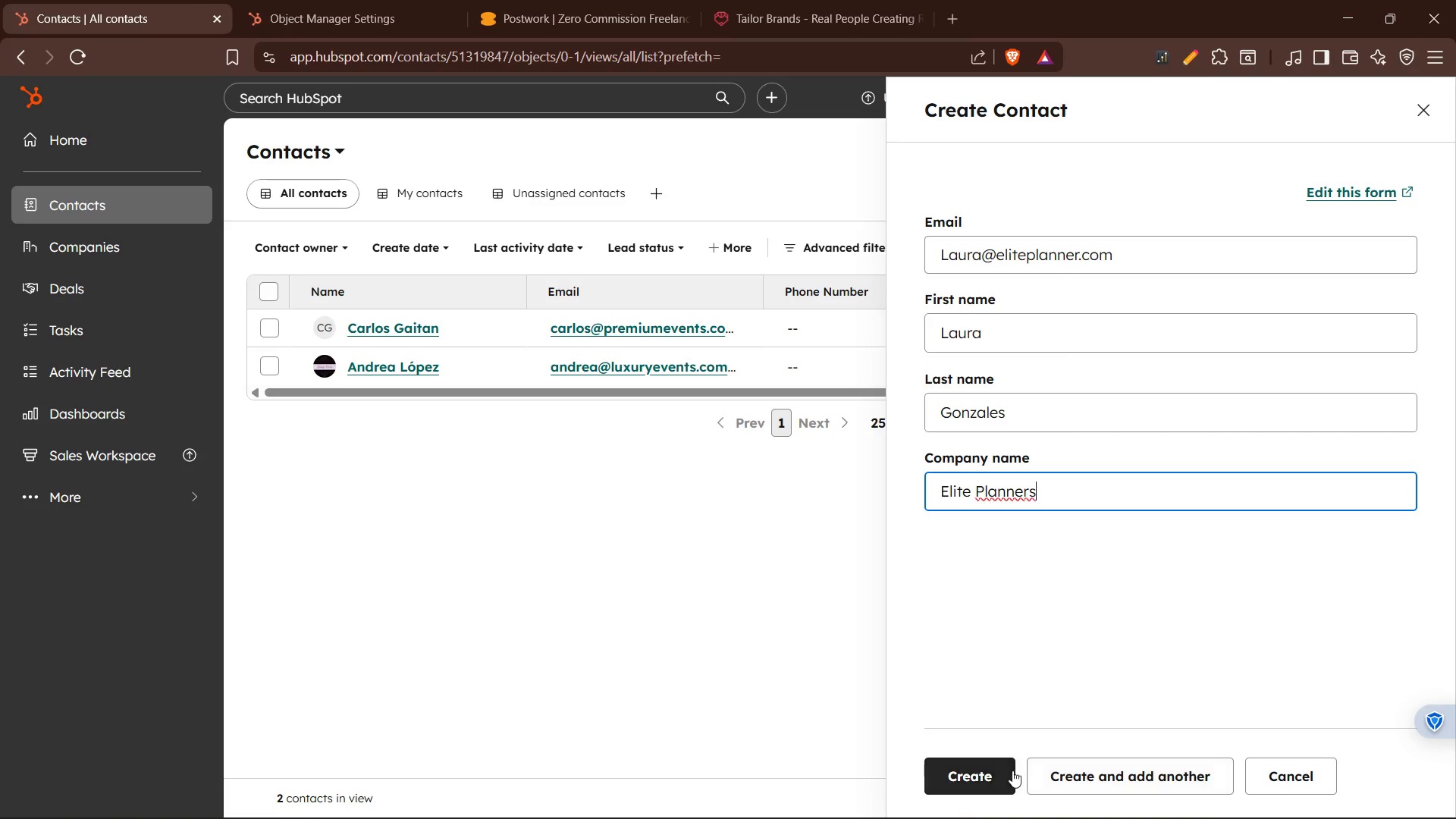 
left_click([1003, 774])
 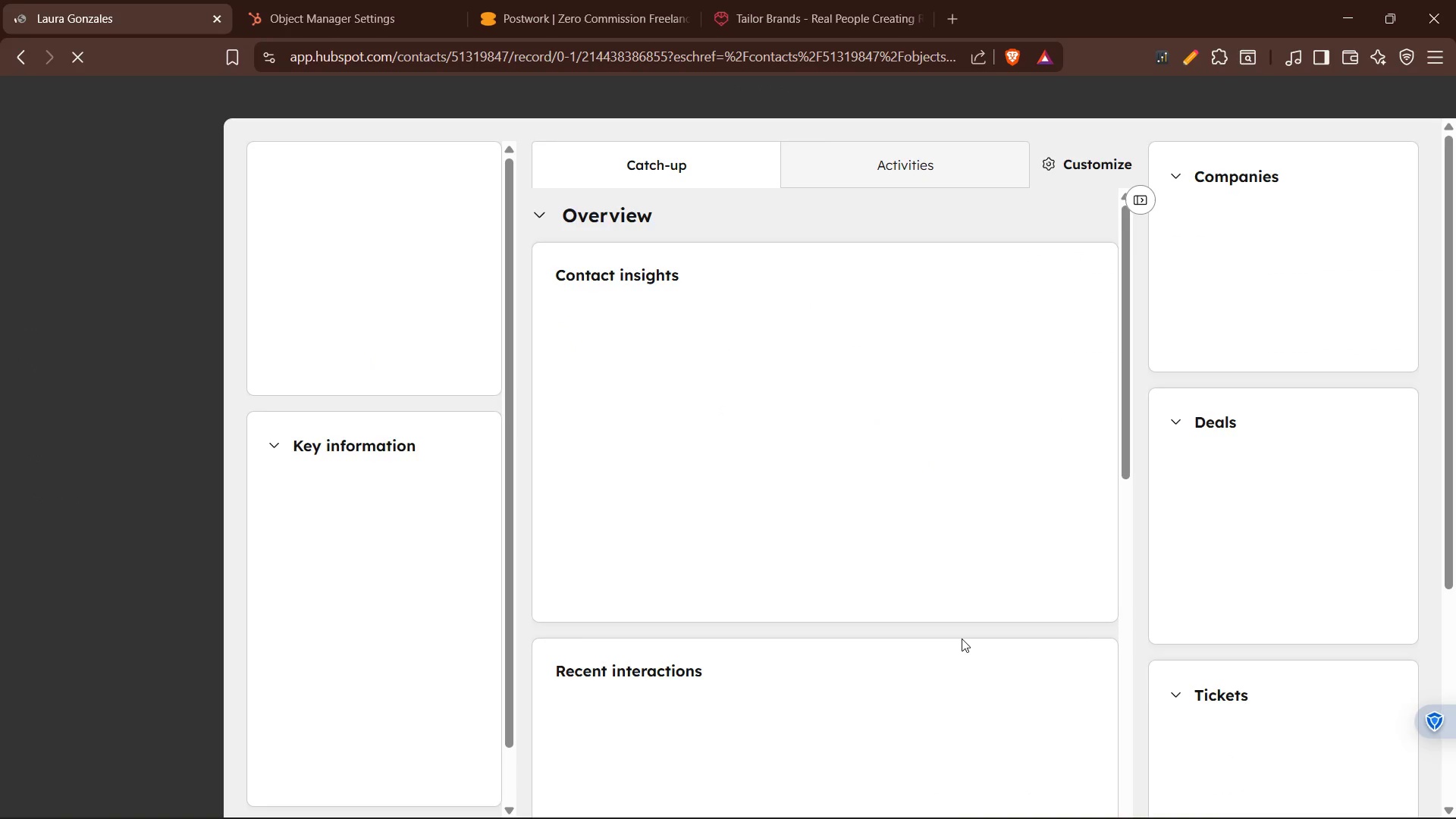 
mouse_move([475, 287])
 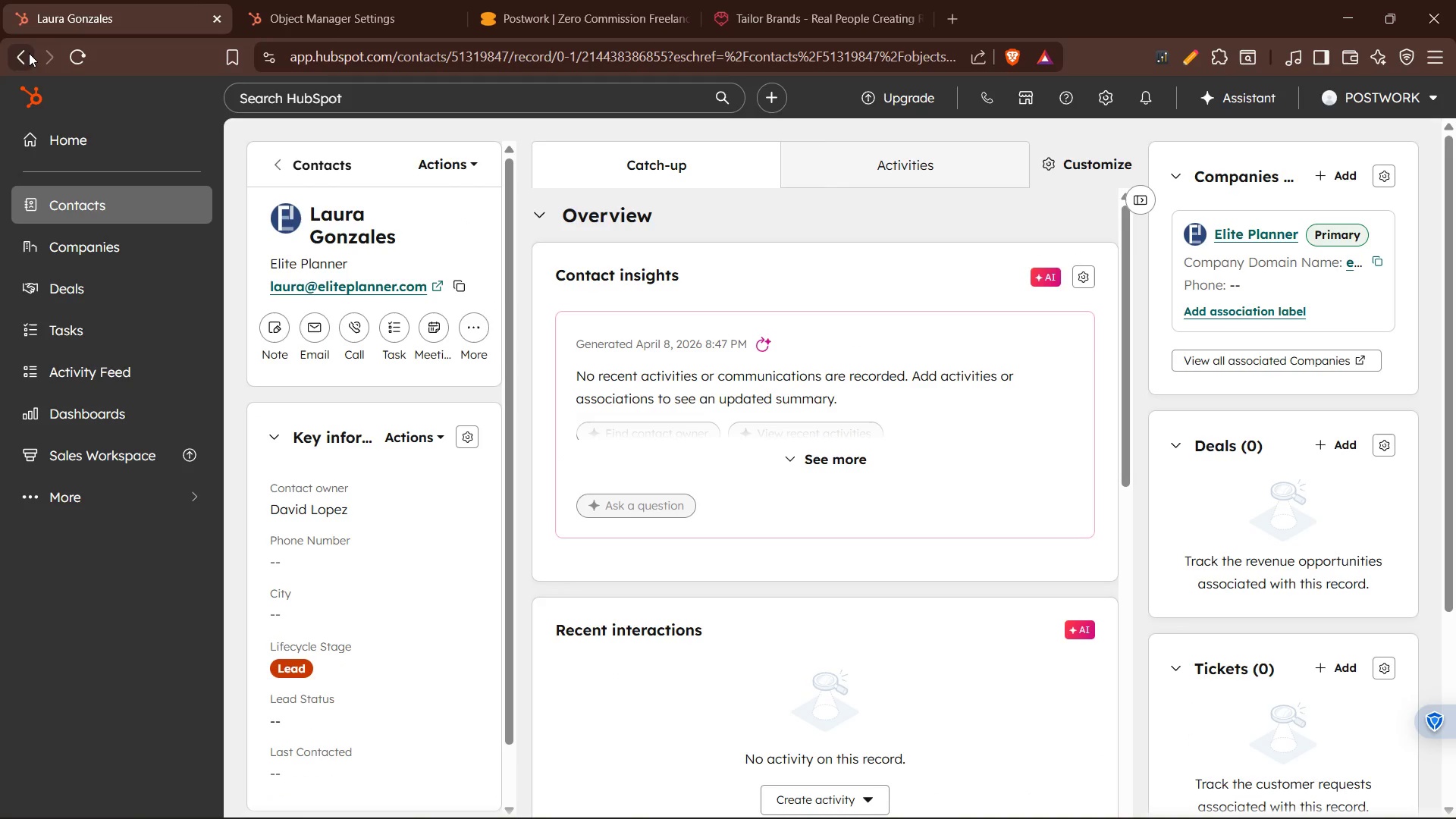 
left_click([29, 53])
 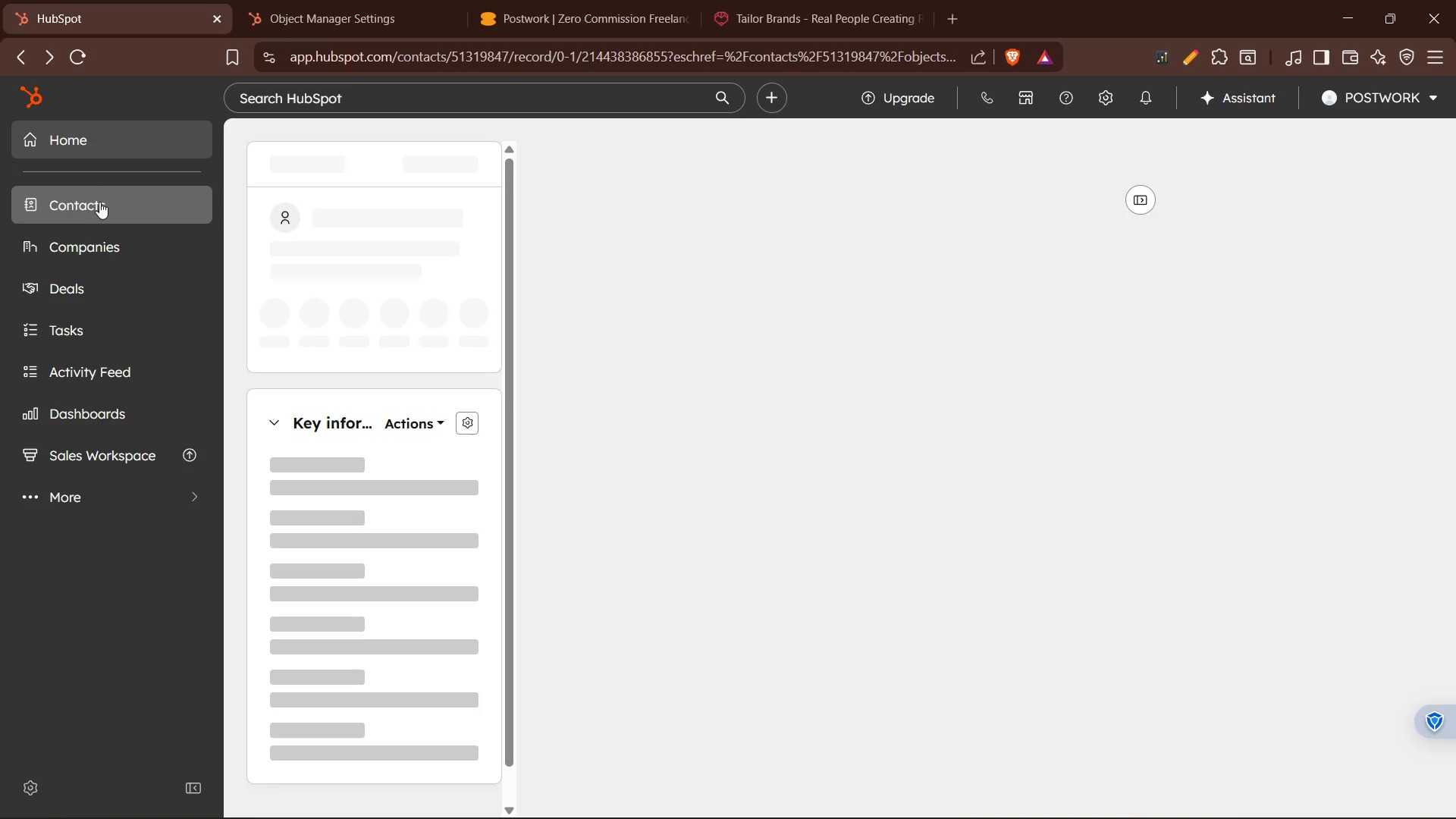 
left_click([103, 210])
 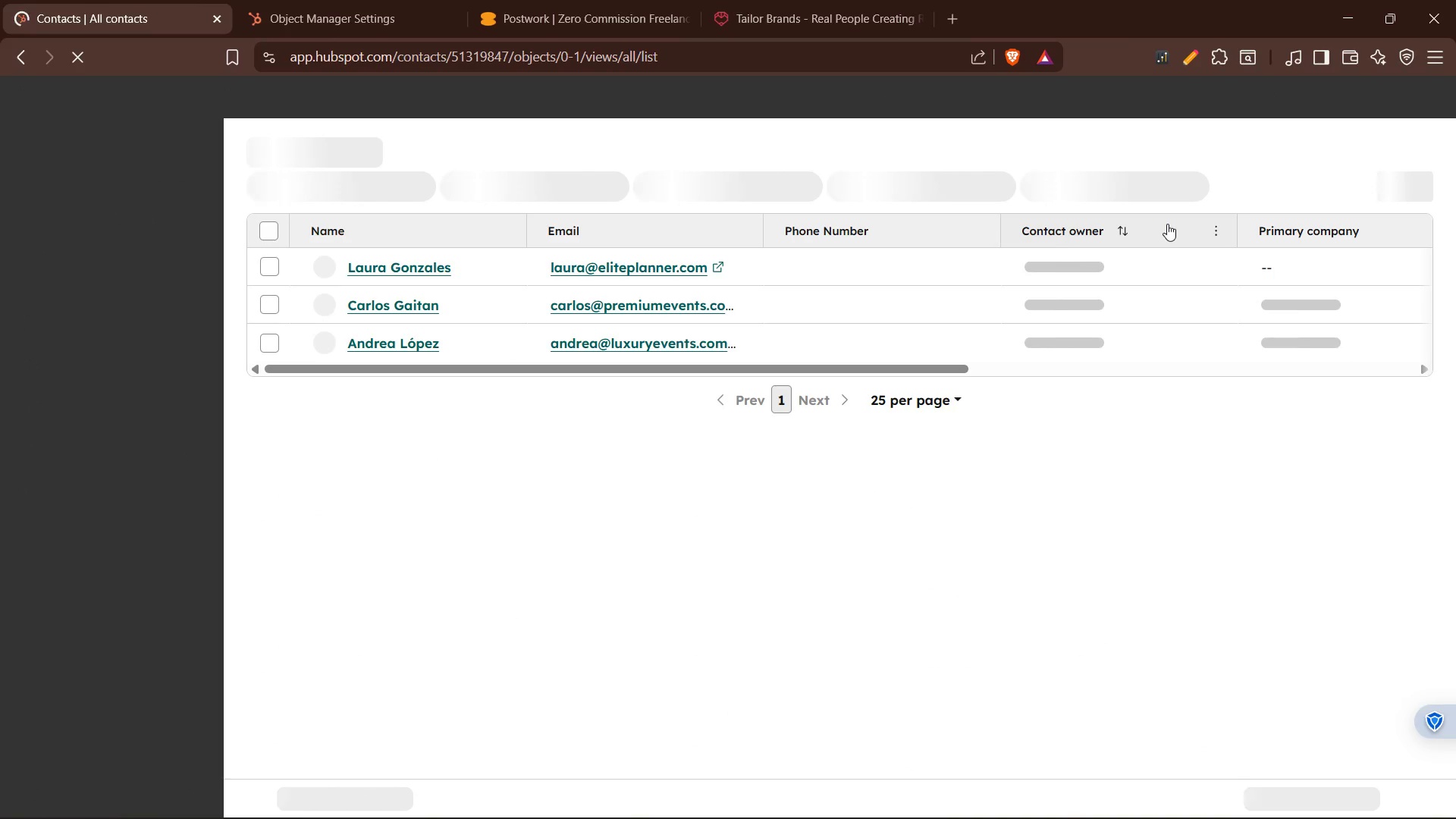 
mouse_move([1374, 199])
 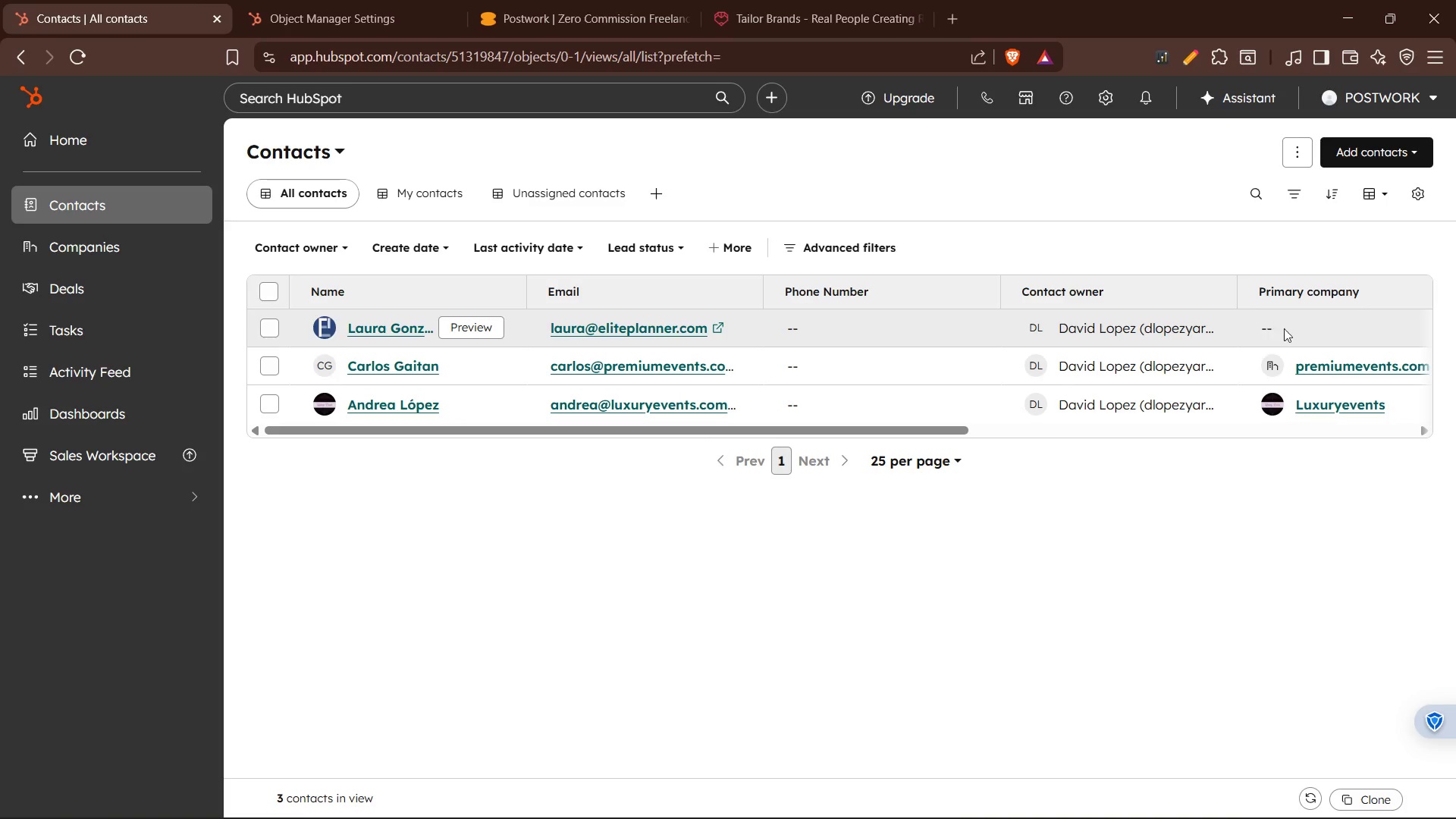 
wait(10.06)
 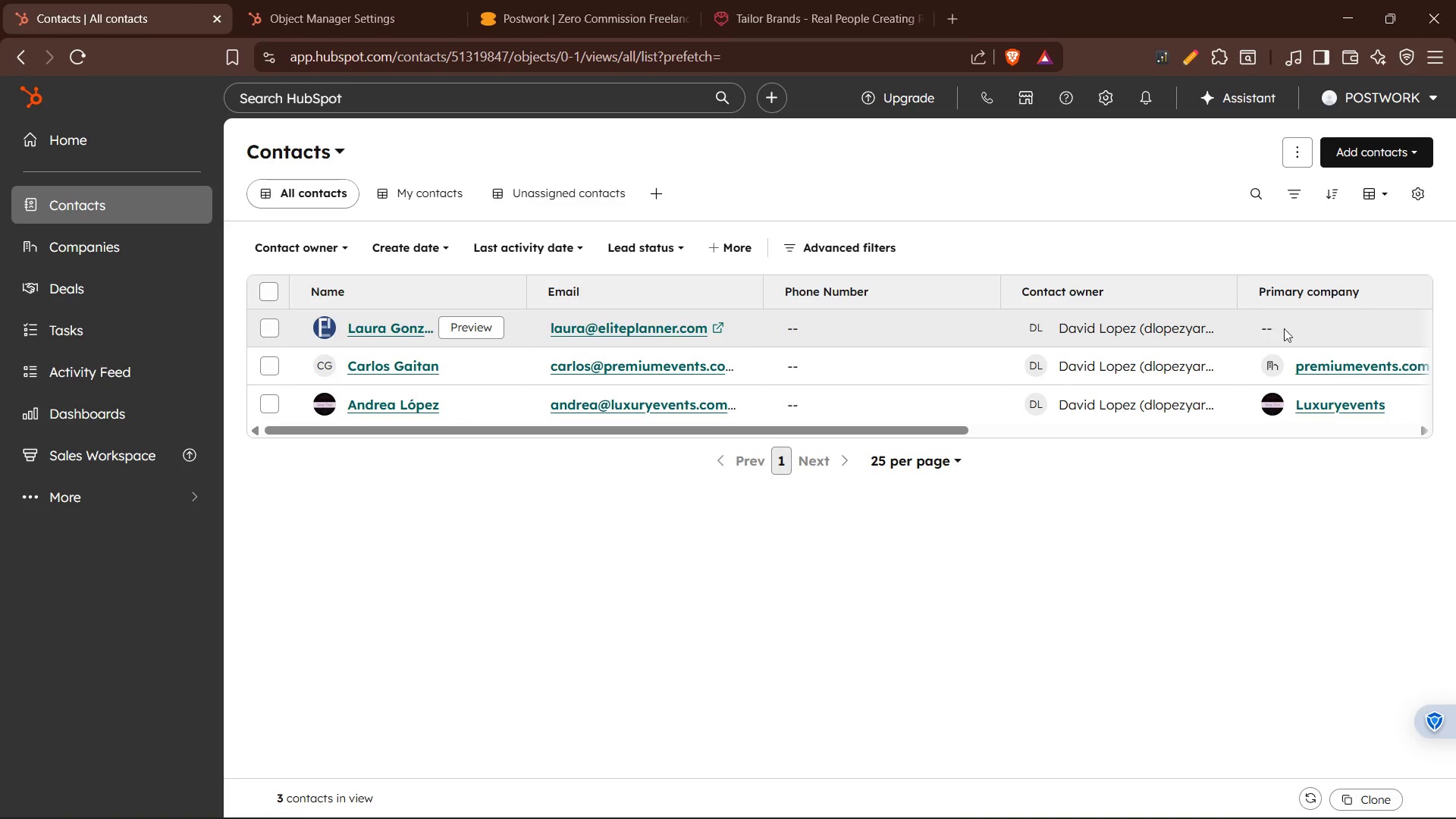 
left_click_drag(start_coordinate=[937, 427], to_coordinate=[950, 439])
 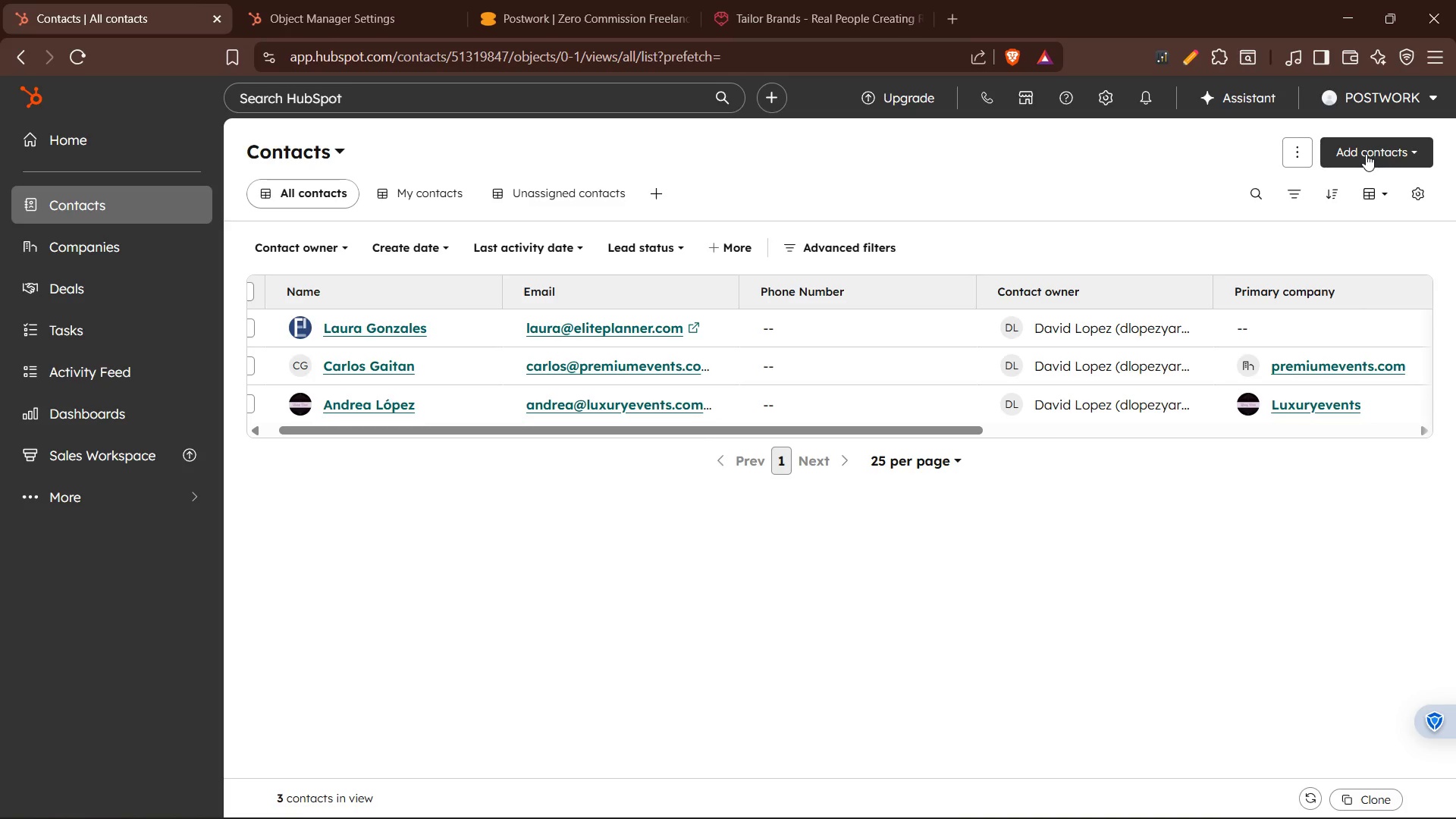 
left_click([1382, 149])
 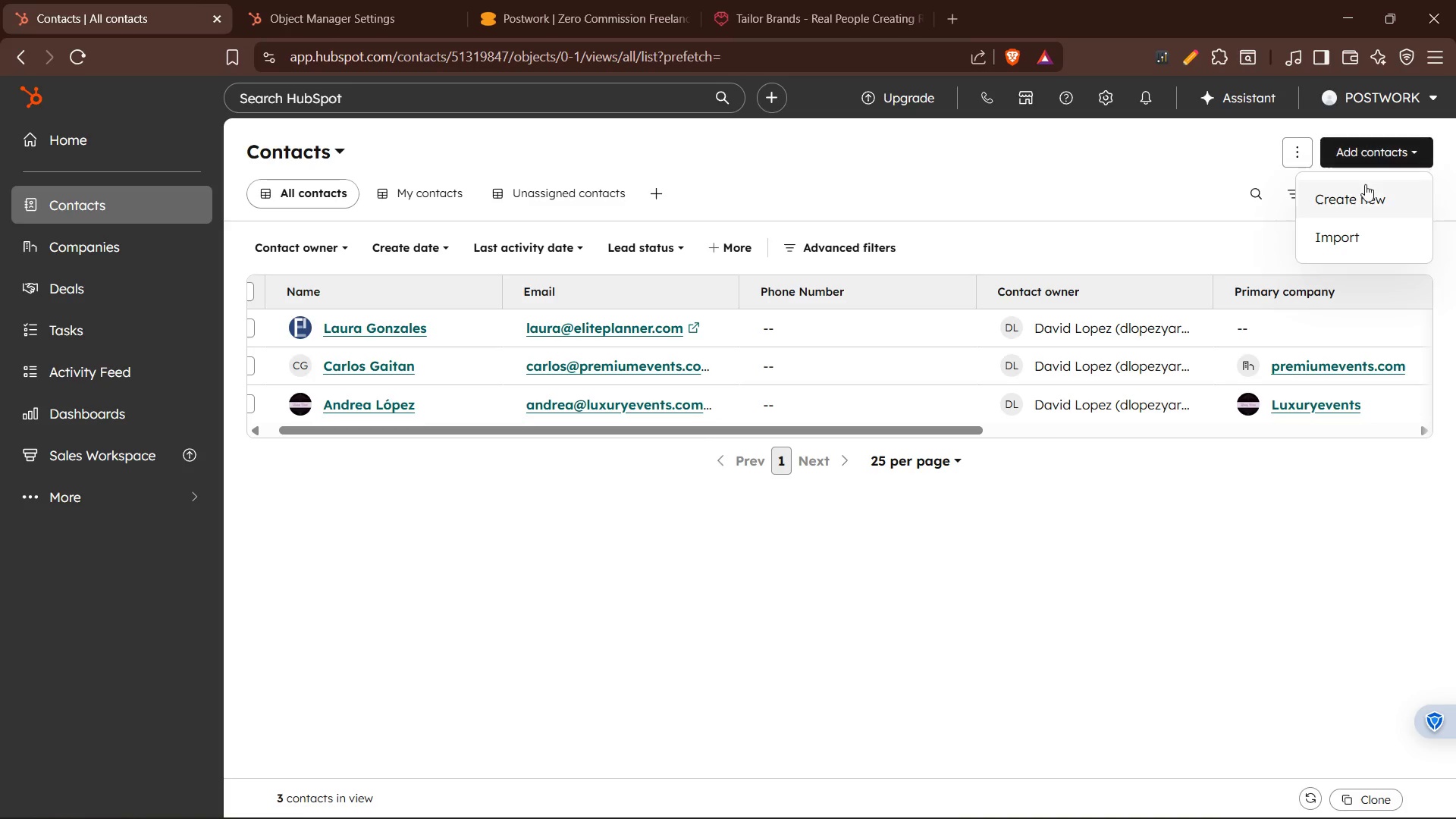 
left_click([1365, 199])
 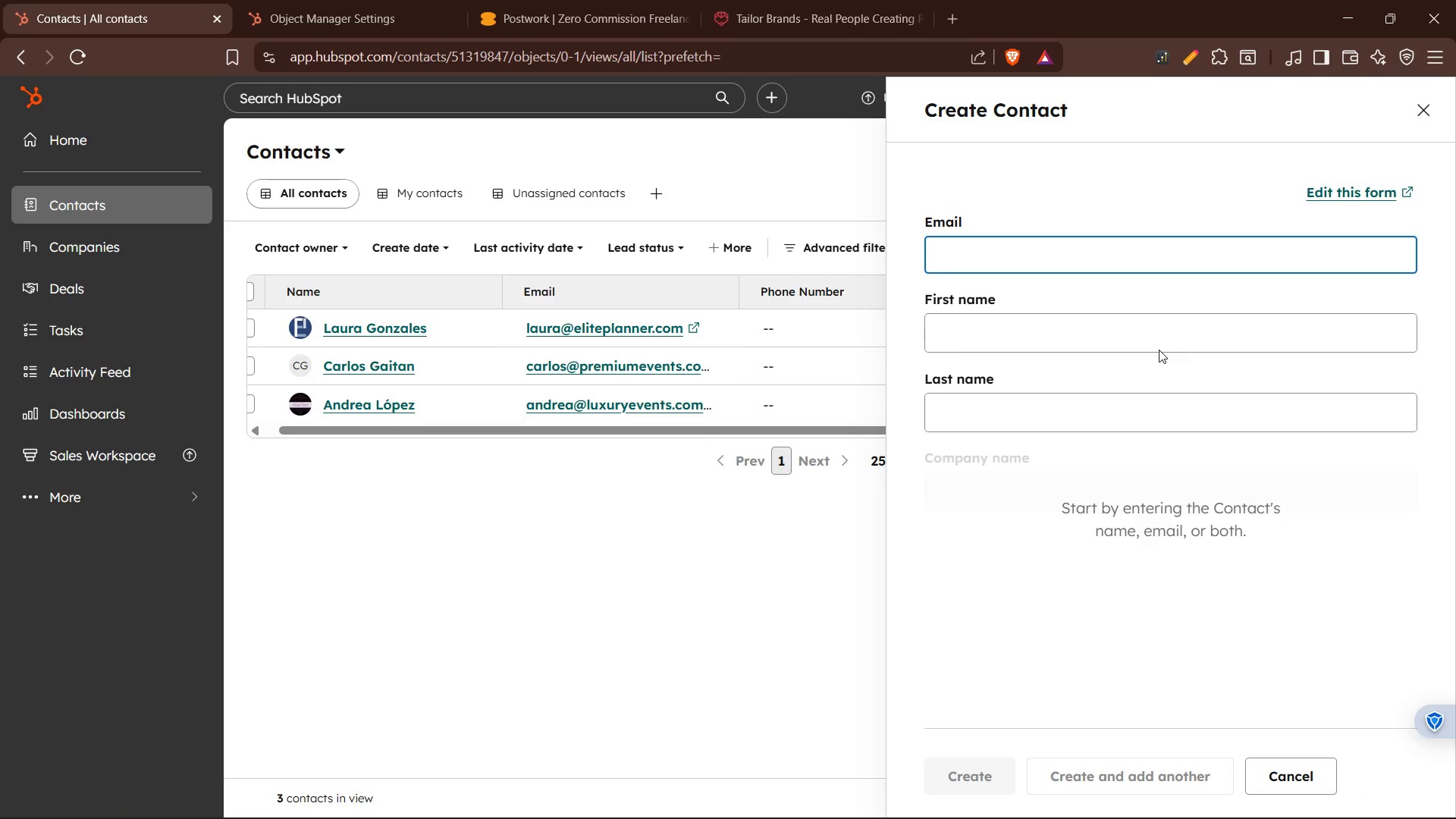 
key(D)
 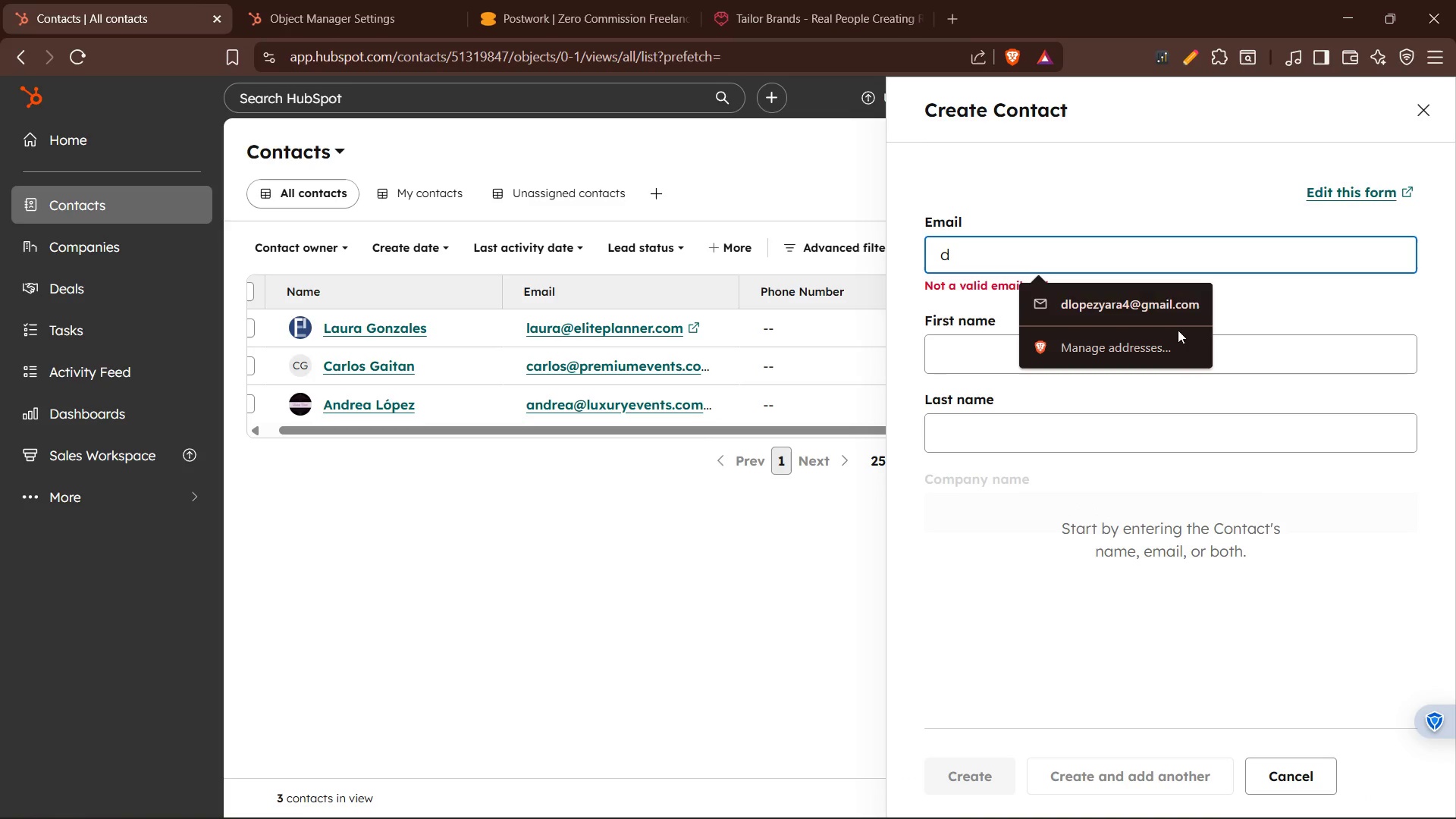 
left_click([1169, 306])
 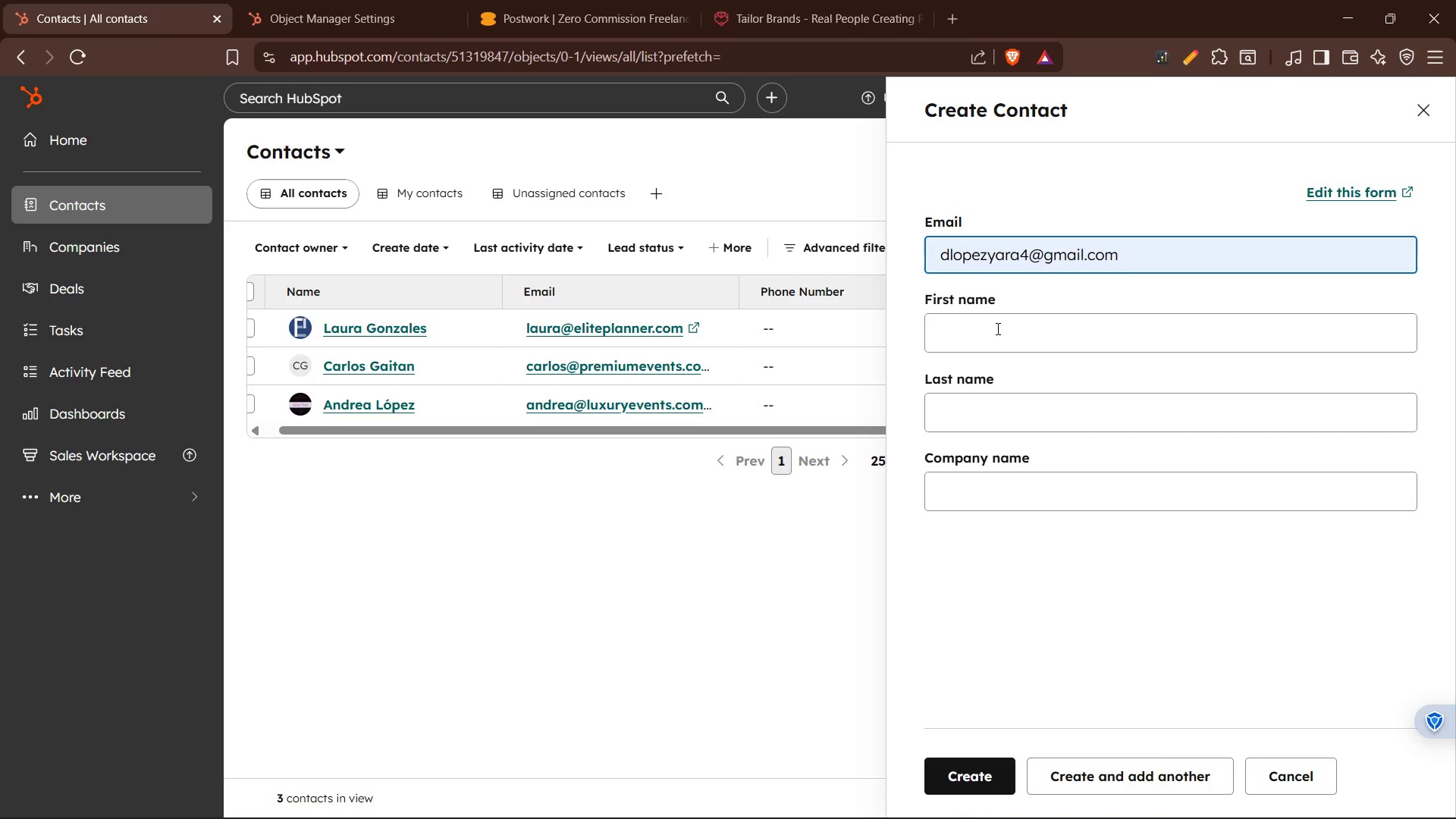 
wait(5.34)
 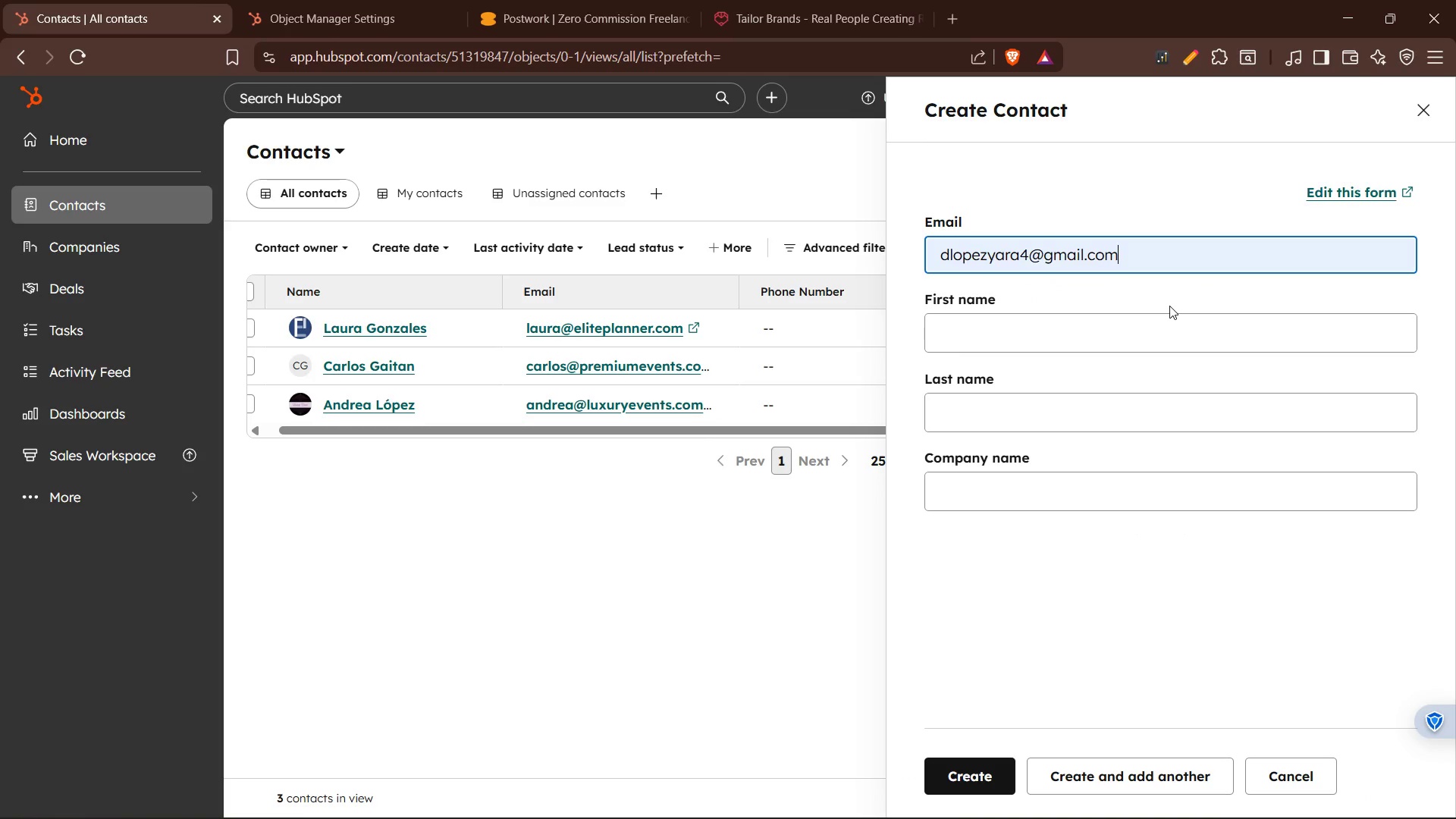 
left_click([1022, 259])
 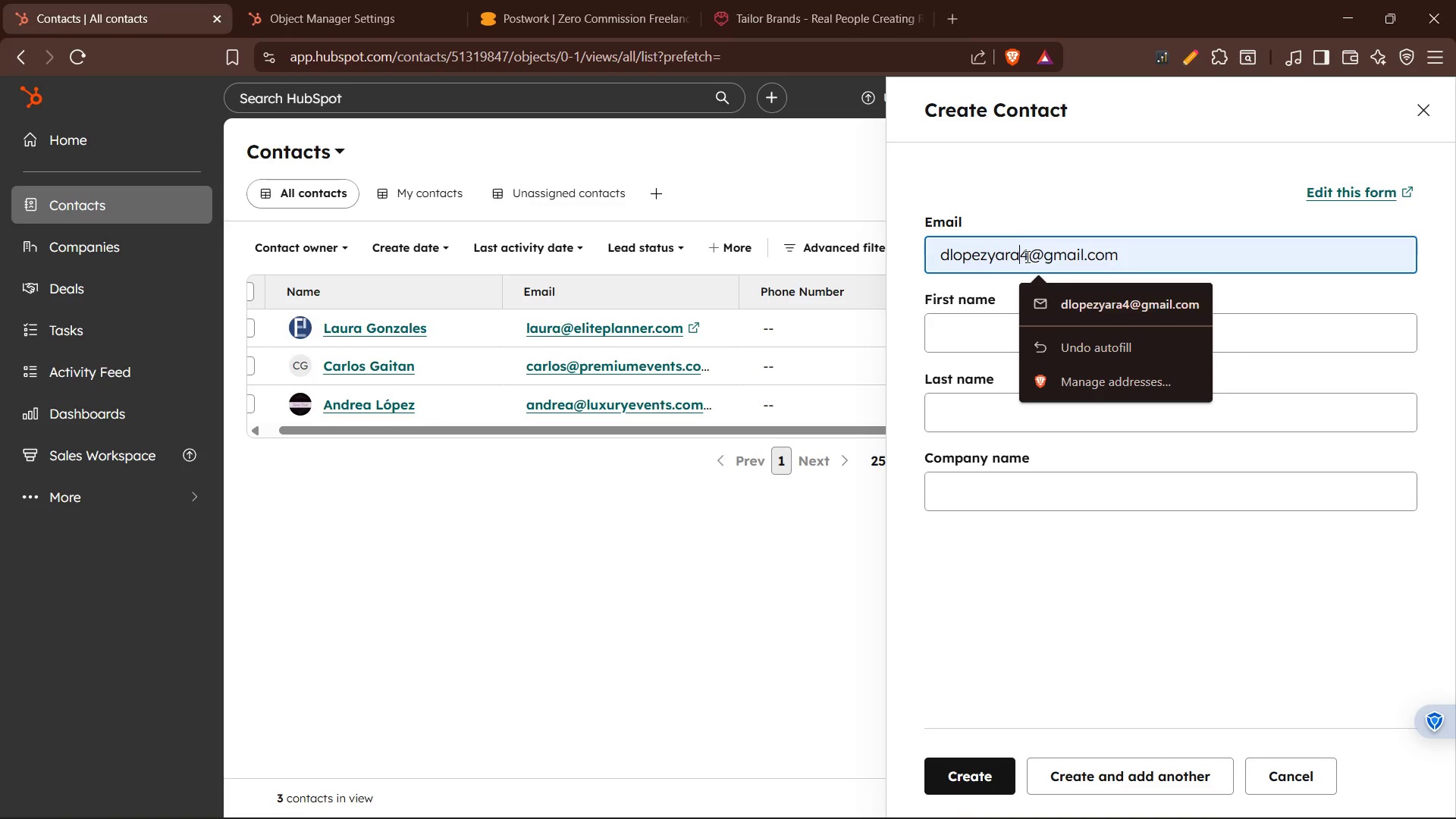 
left_click_drag(start_coordinate=[1028, 256], to_coordinate=[851, 259])
 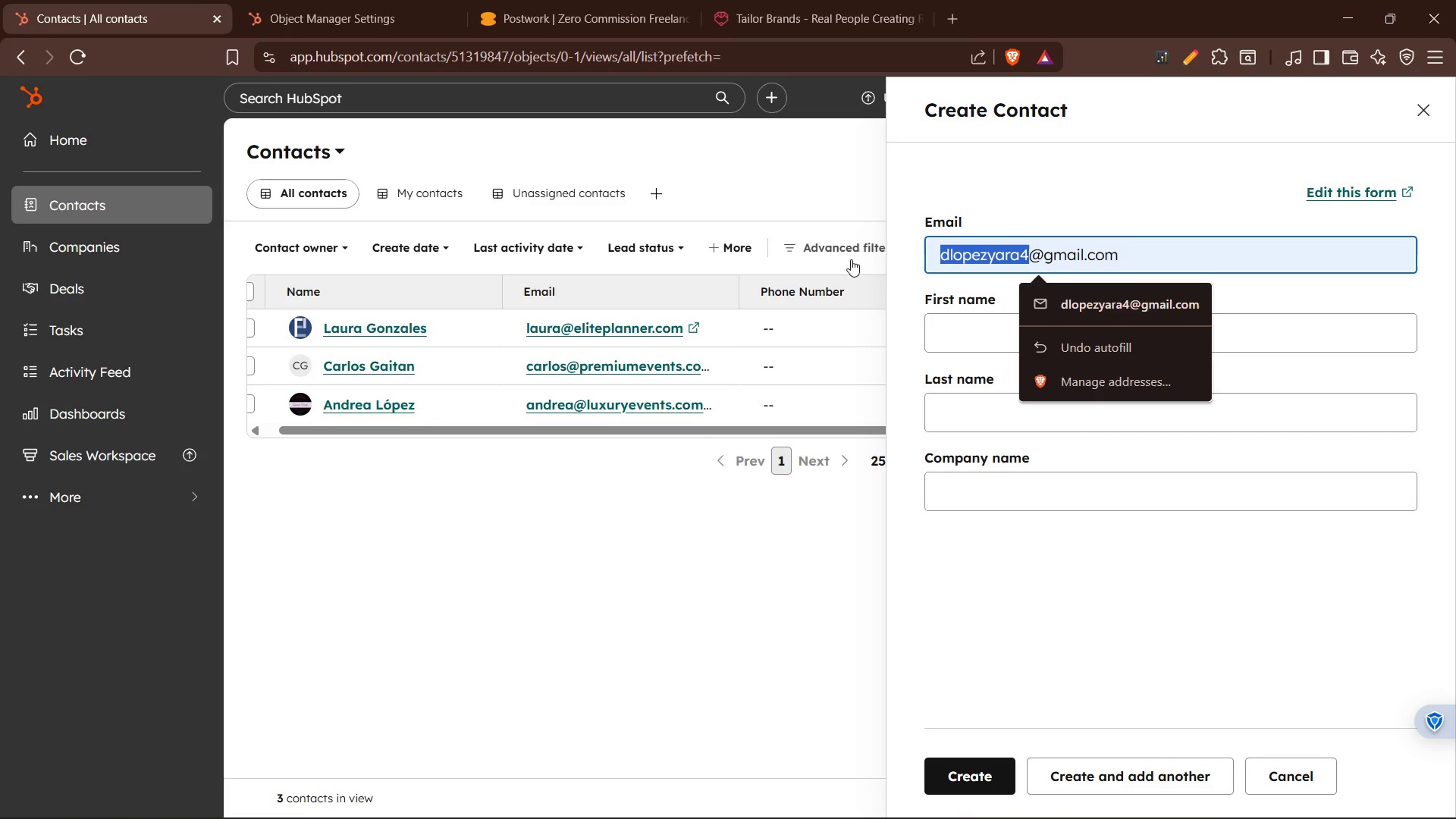 
type(David)
 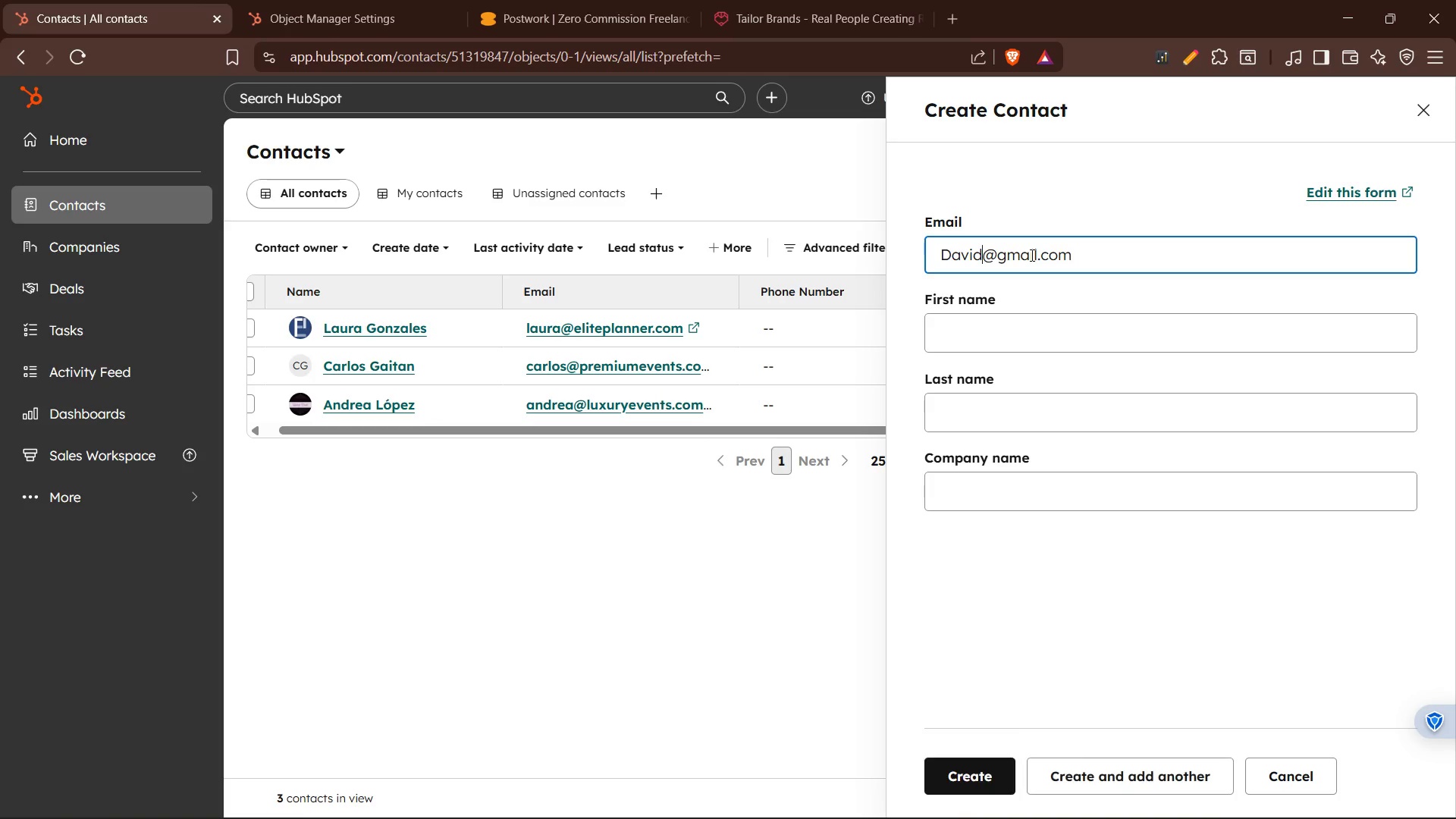 
left_click([1042, 255])
 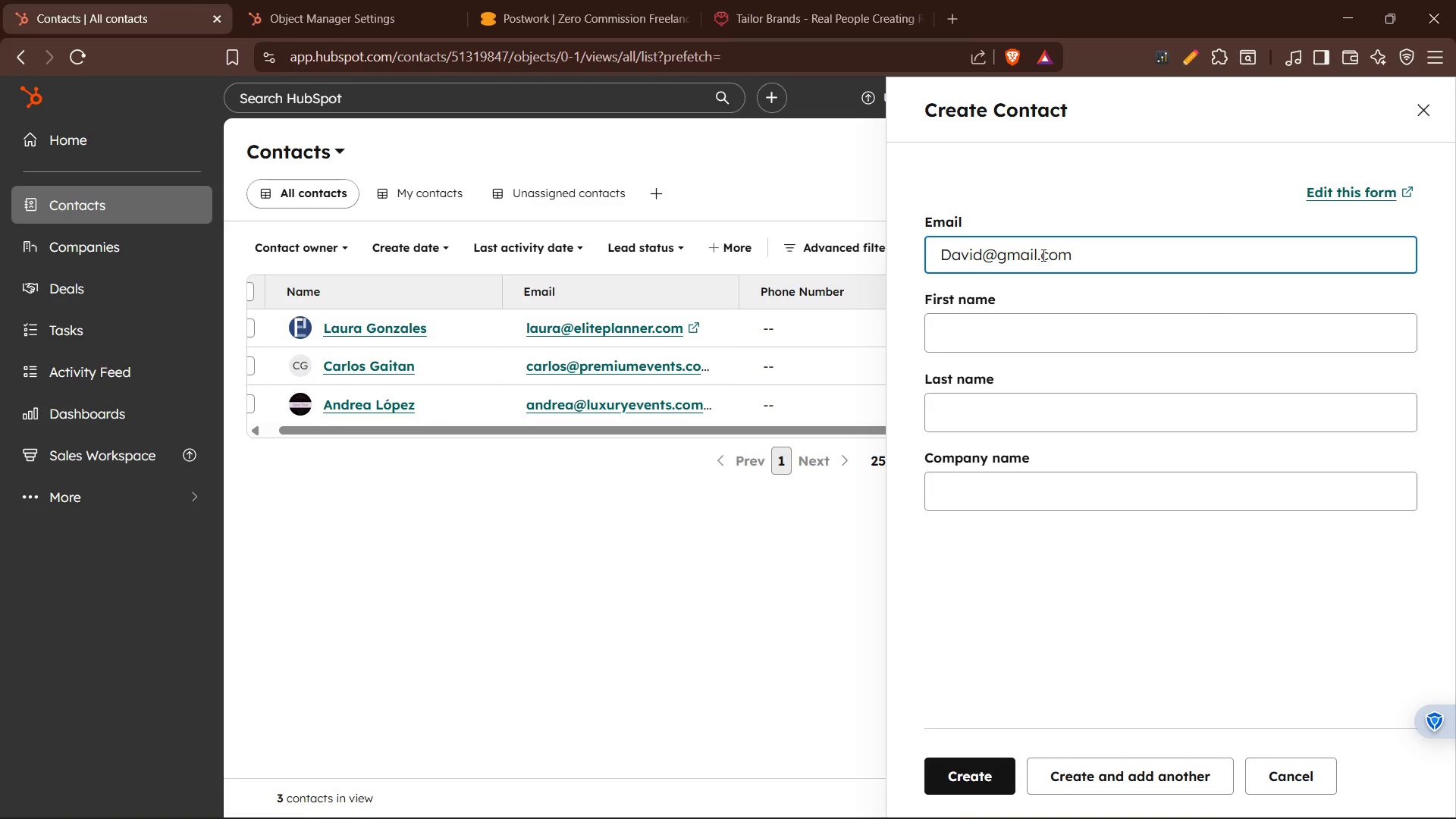 
key(ArrowLeft)
 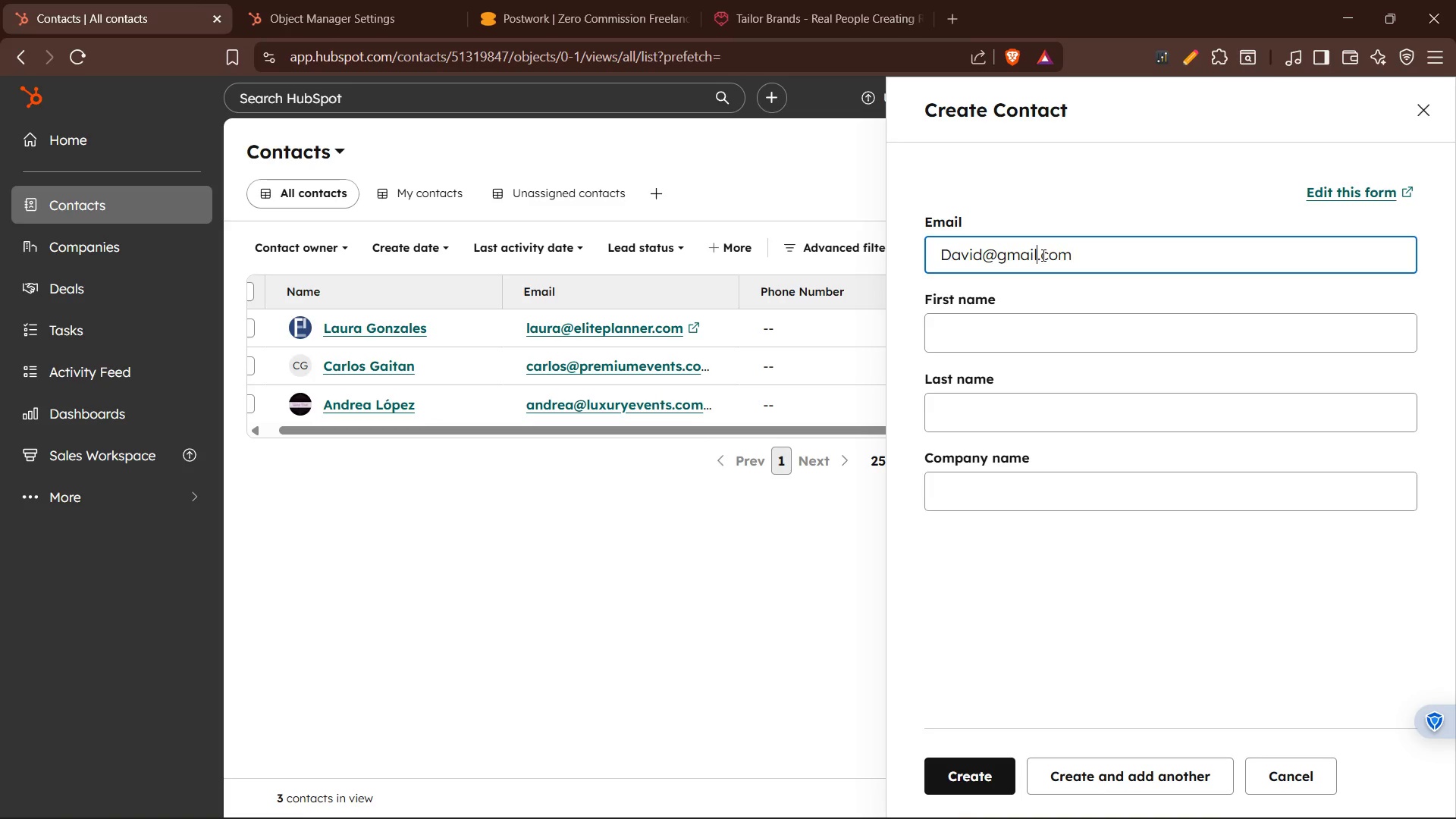 
key(Backspace)
key(Backspace)
key(Backspace)
key(Backspace)
key(Backspace)
type(luxgala)
 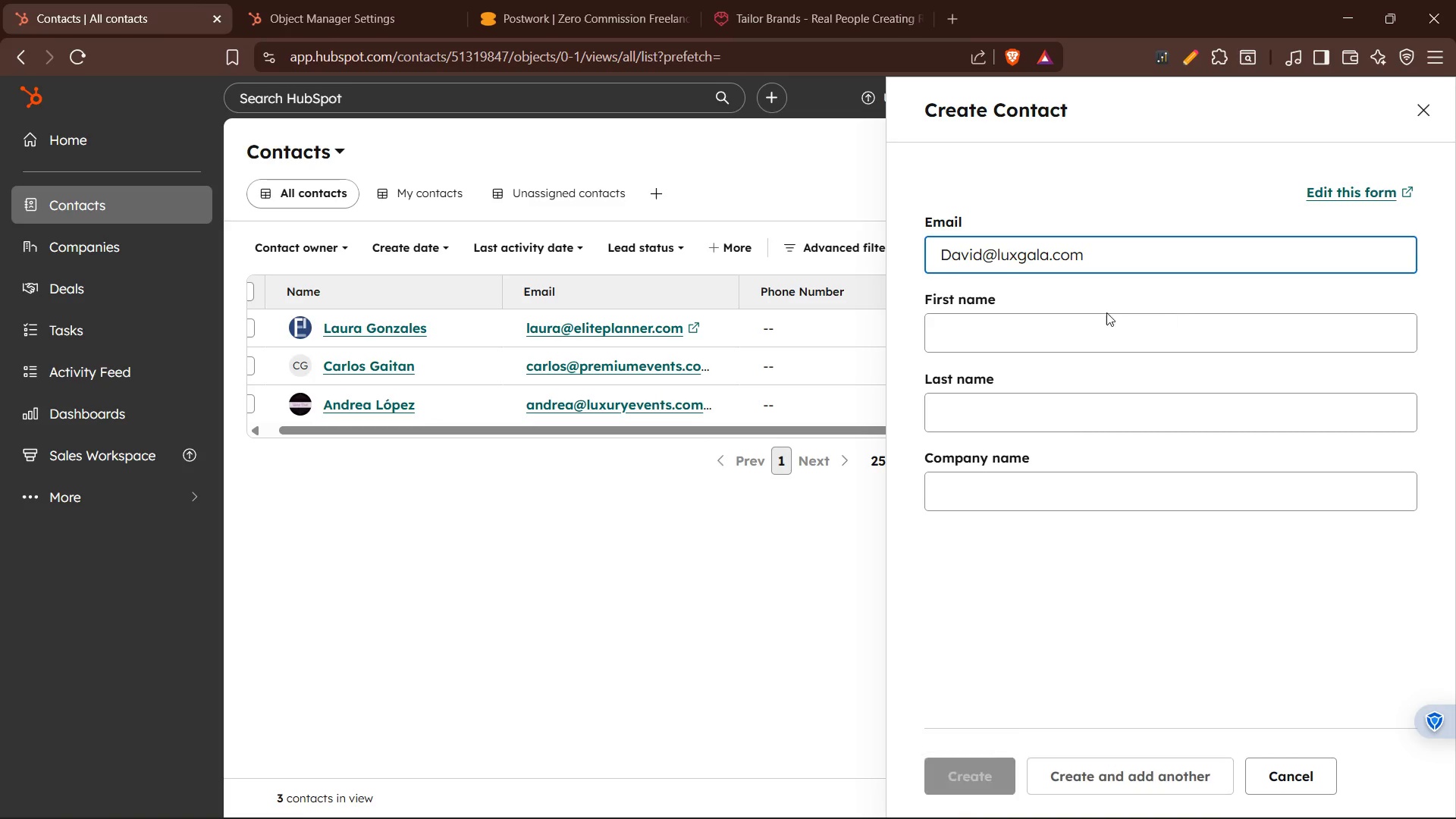 
left_click([1090, 324])
 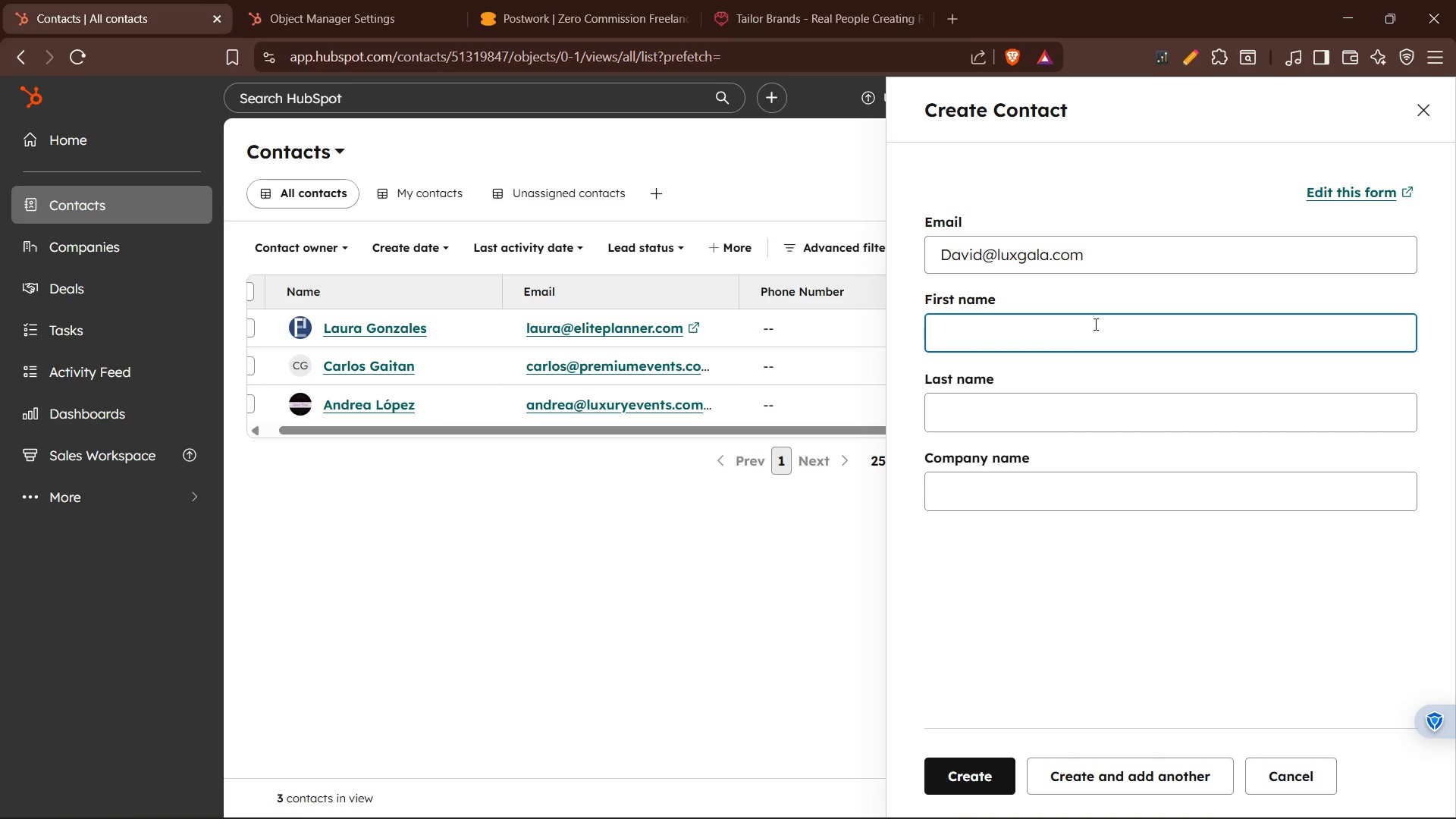 
type(David)
key(Tab)
type(Yara)
 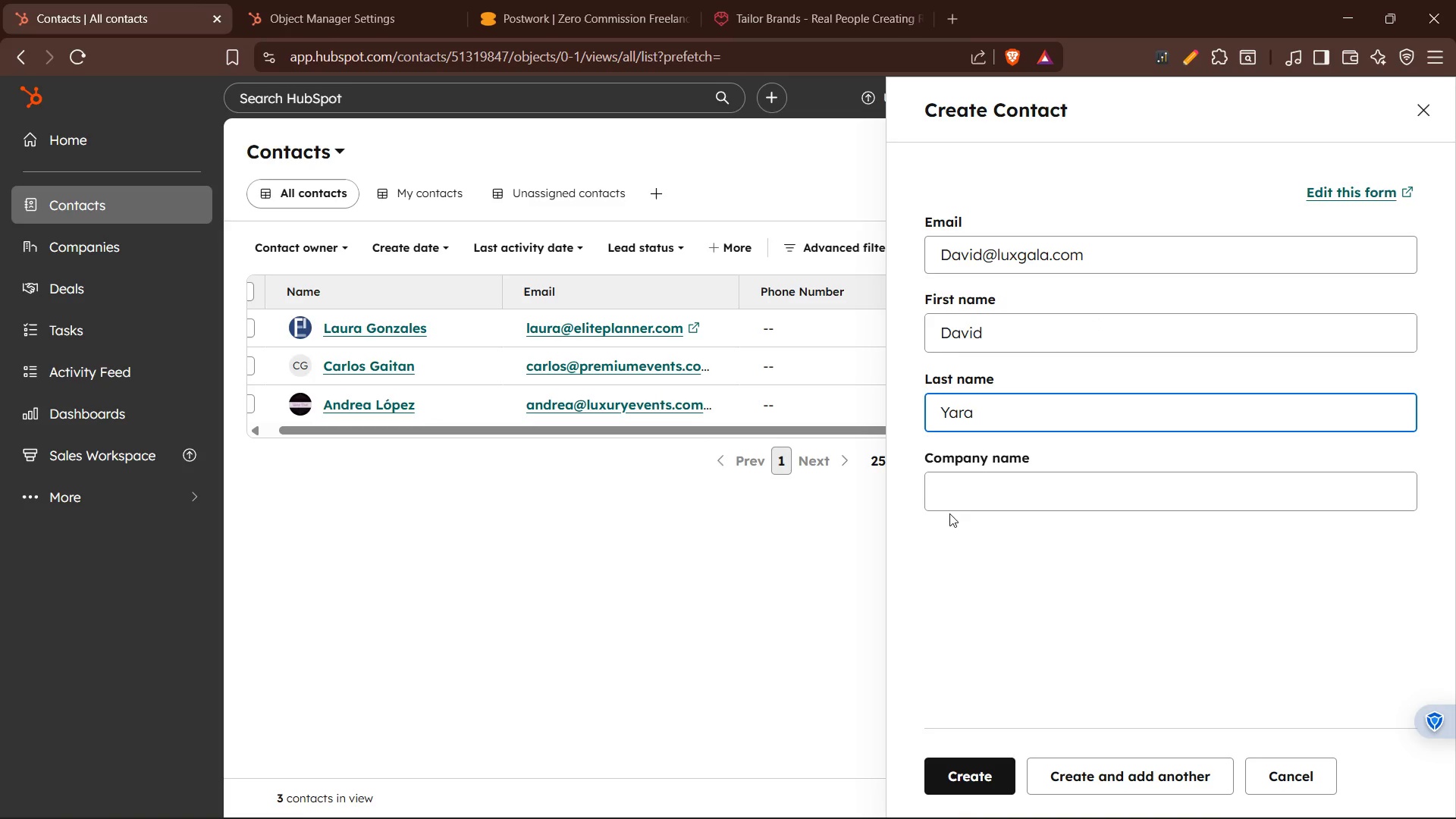 
left_click([965, 495])
 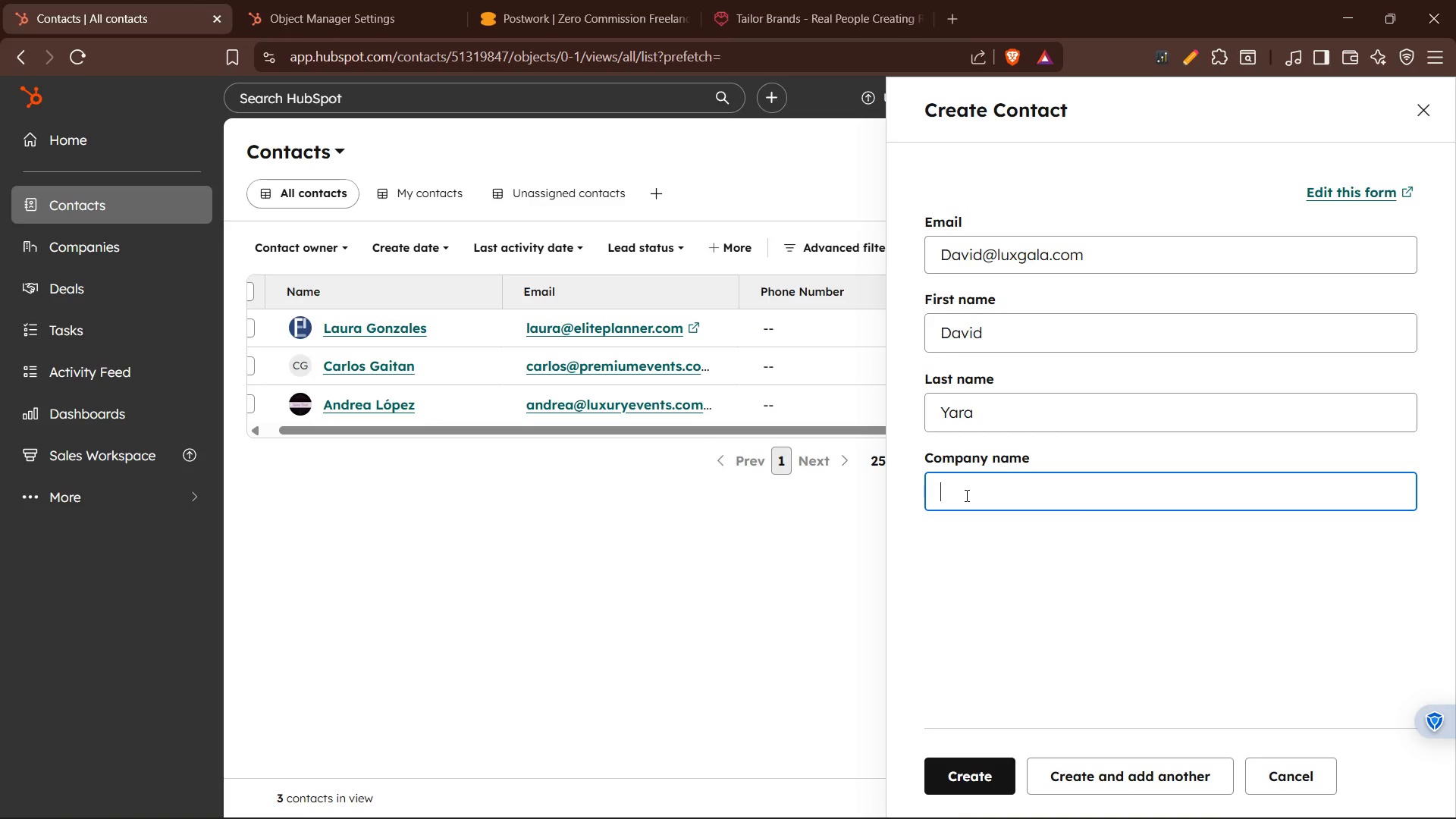 
type(Lux Gala)
 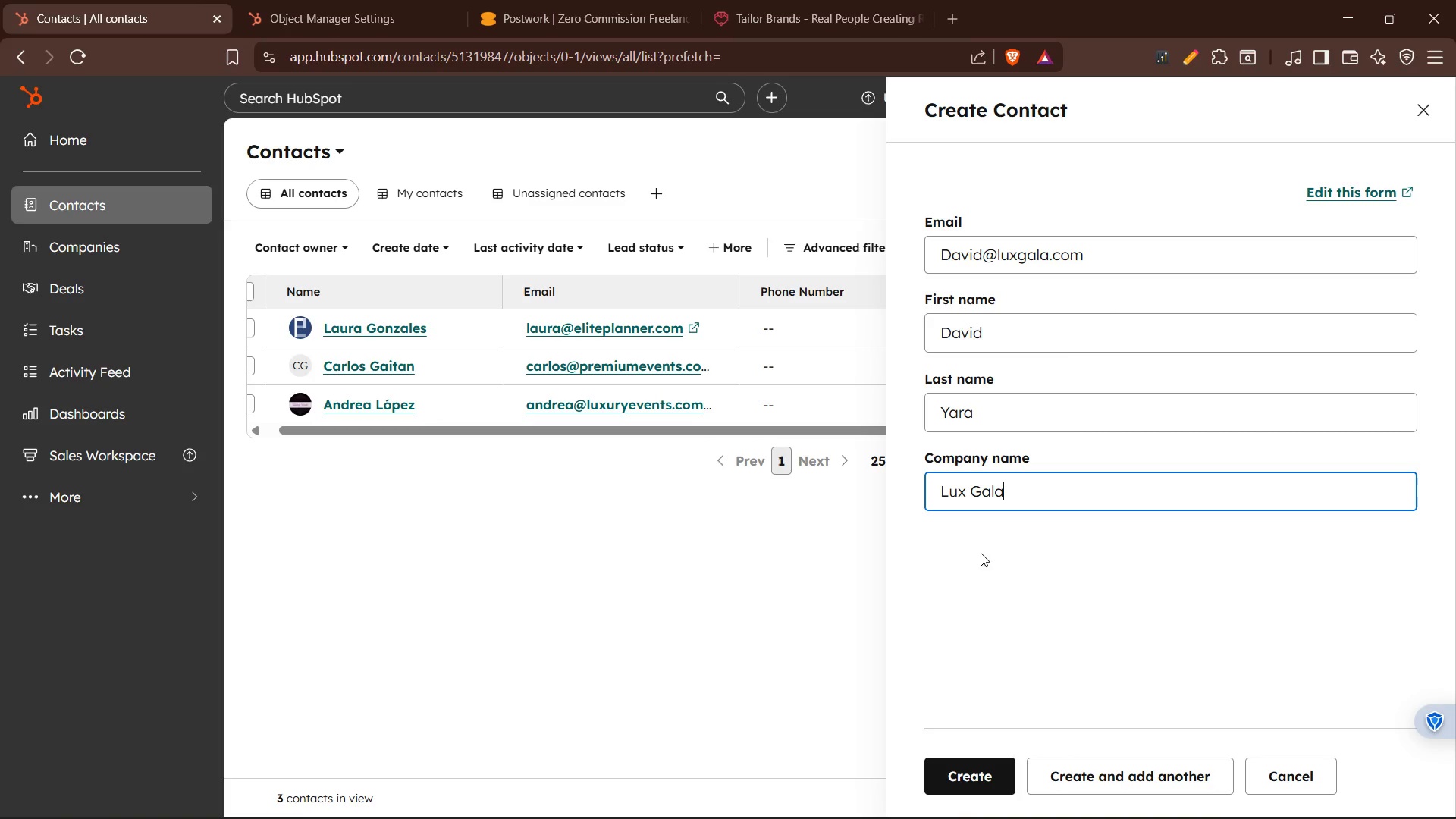 
left_click([982, 769])
 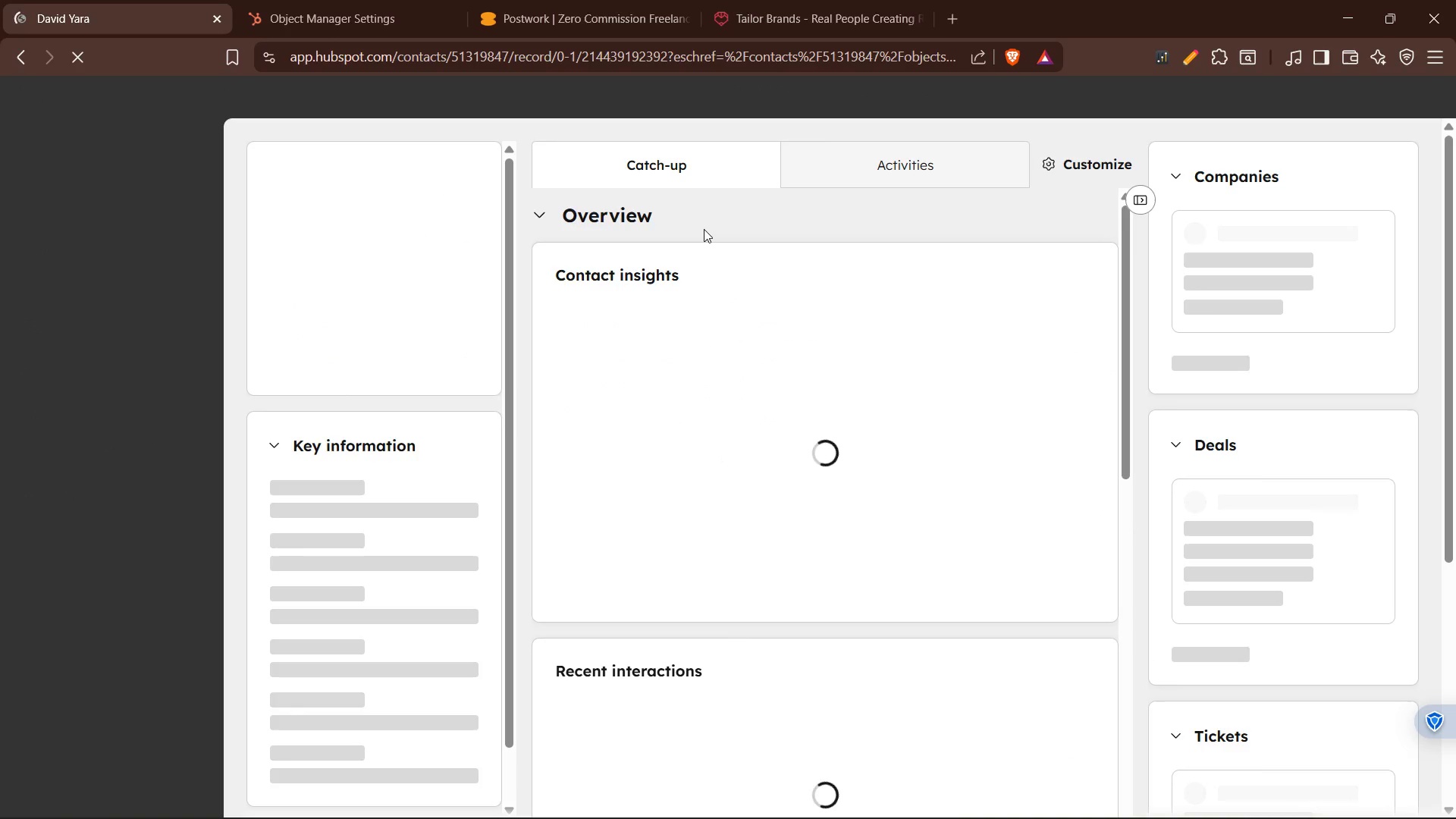 
wait(8.03)
 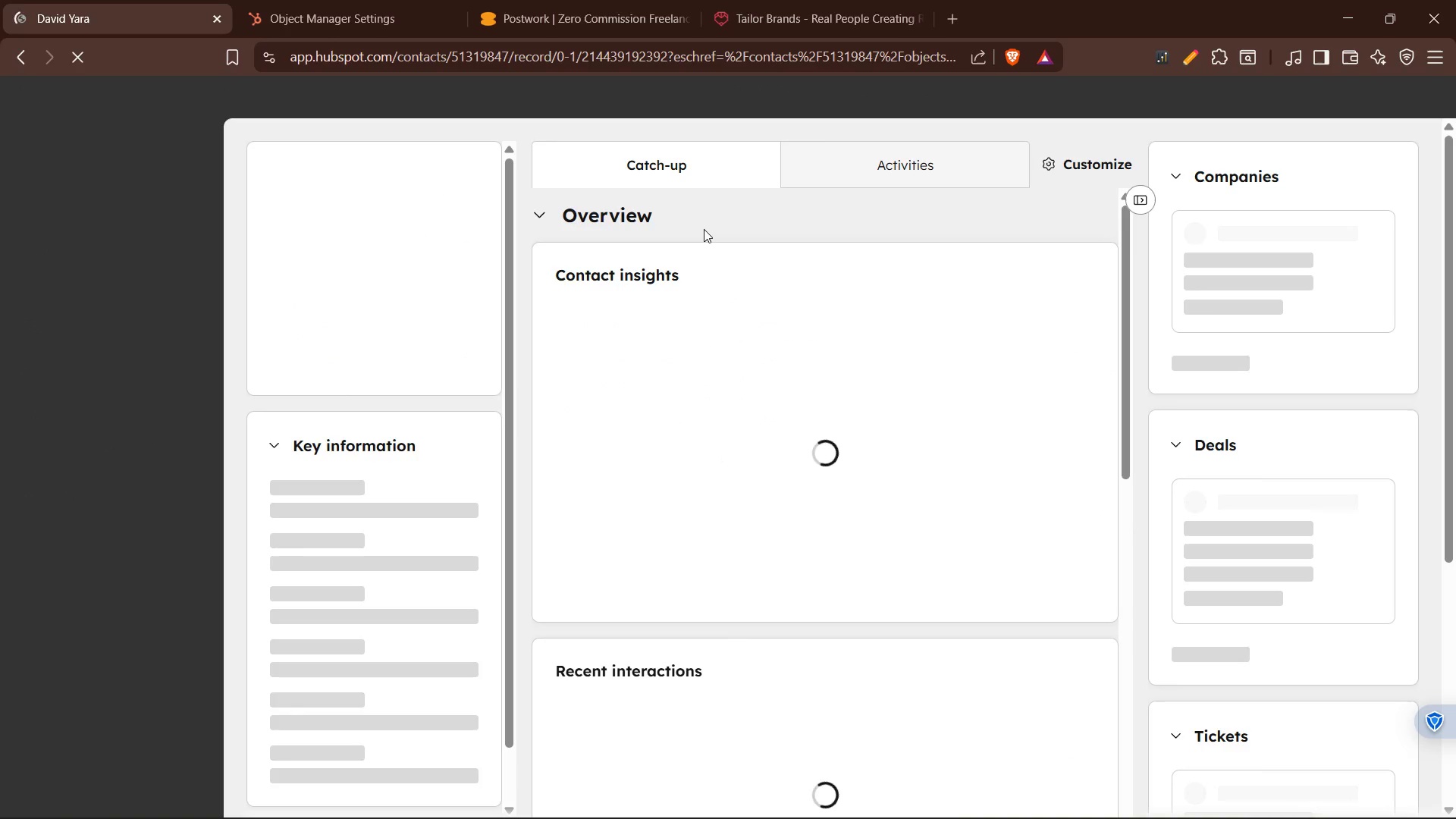 
left_click([133, 213])
 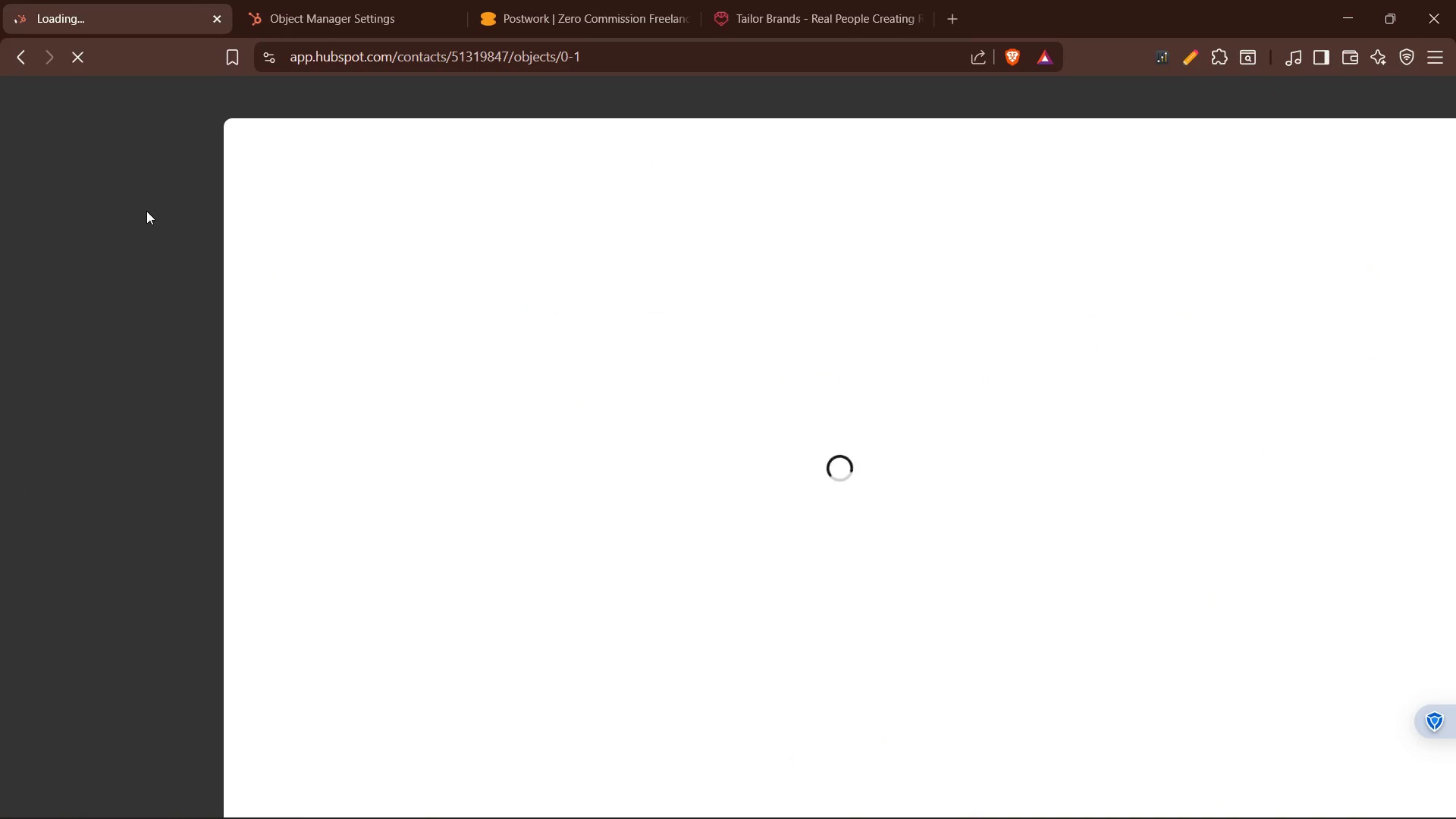 
mouse_move([648, 359])
 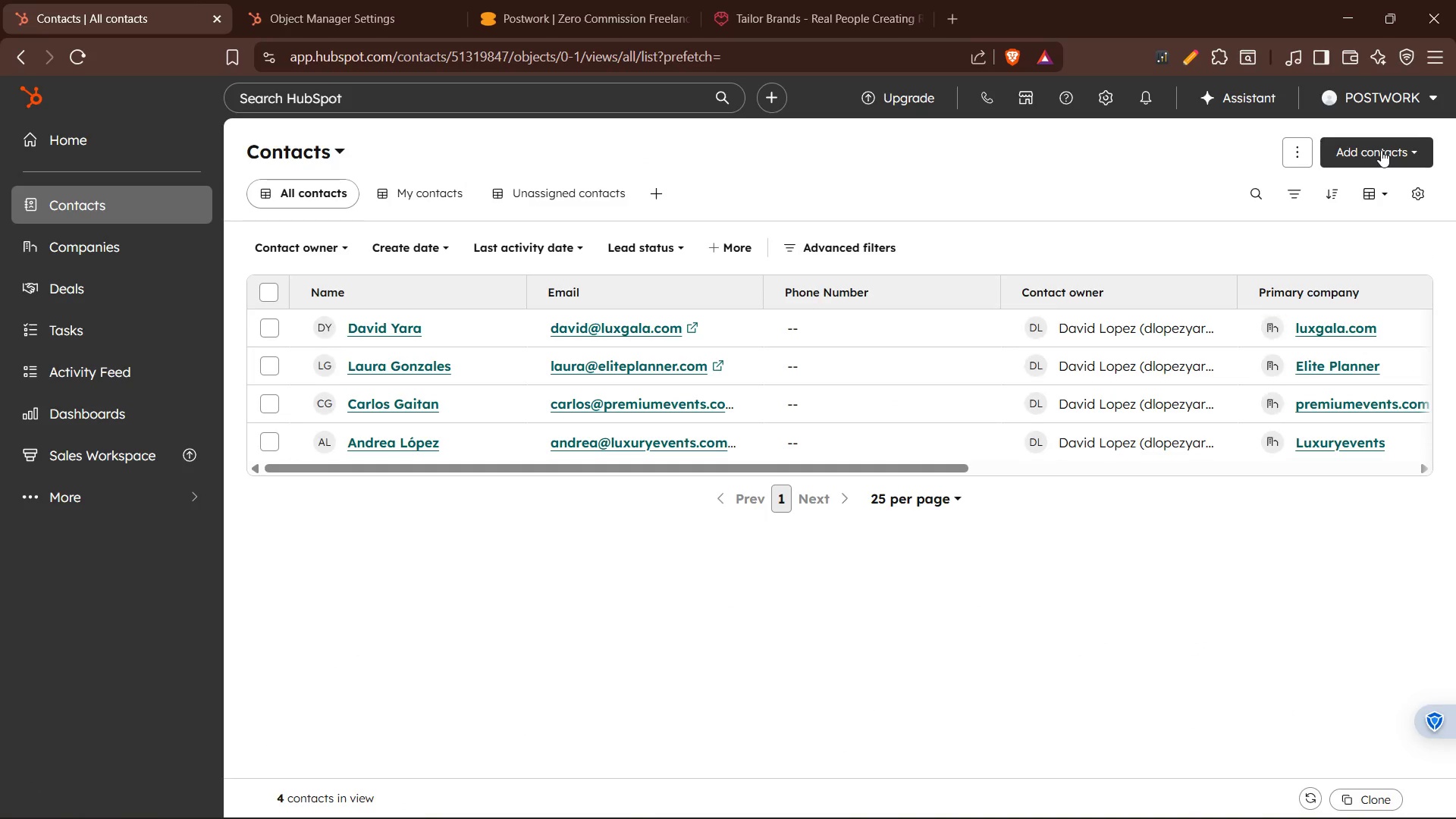 
wait(5.83)
 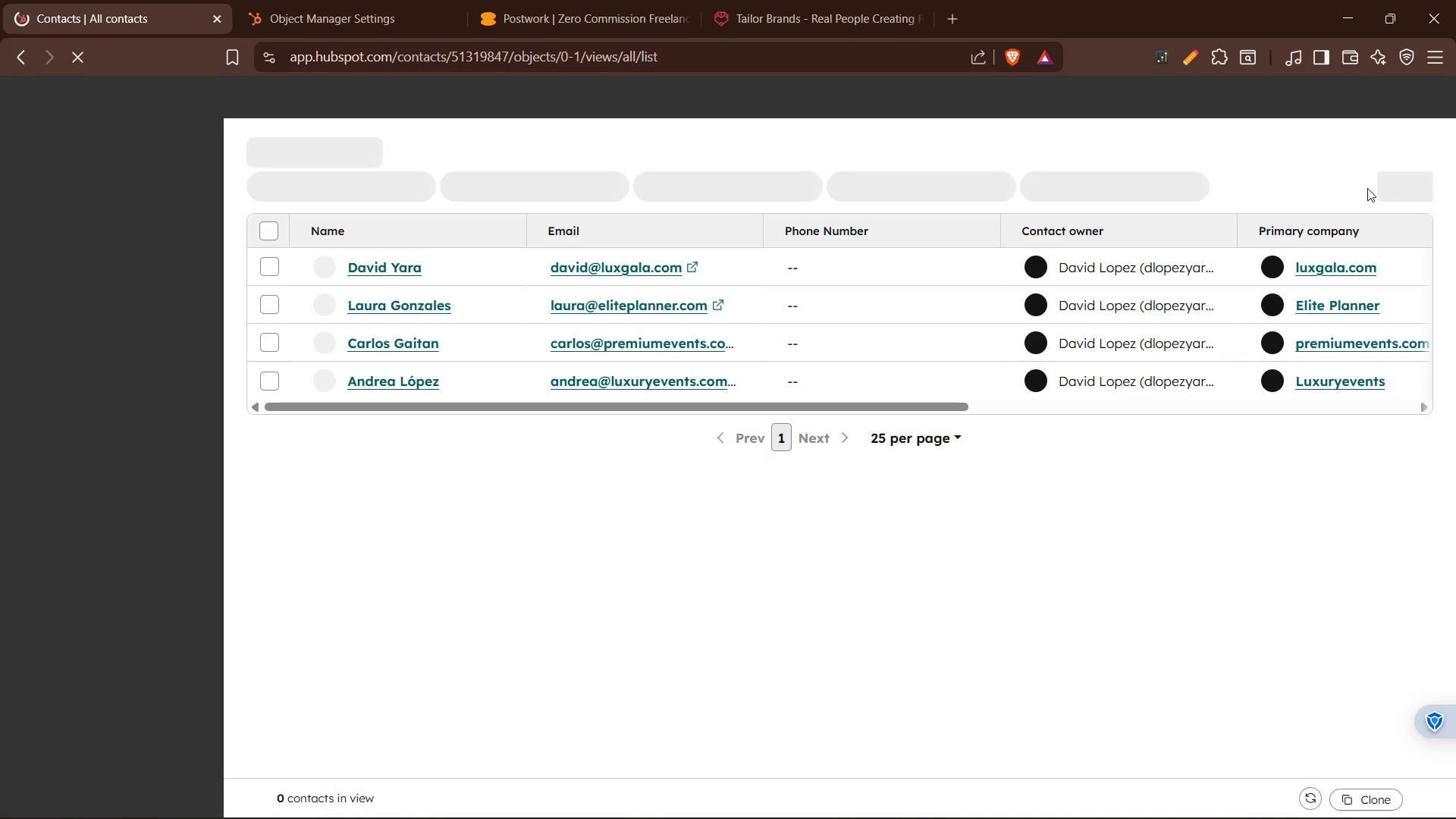 
left_click([1381, 150])
 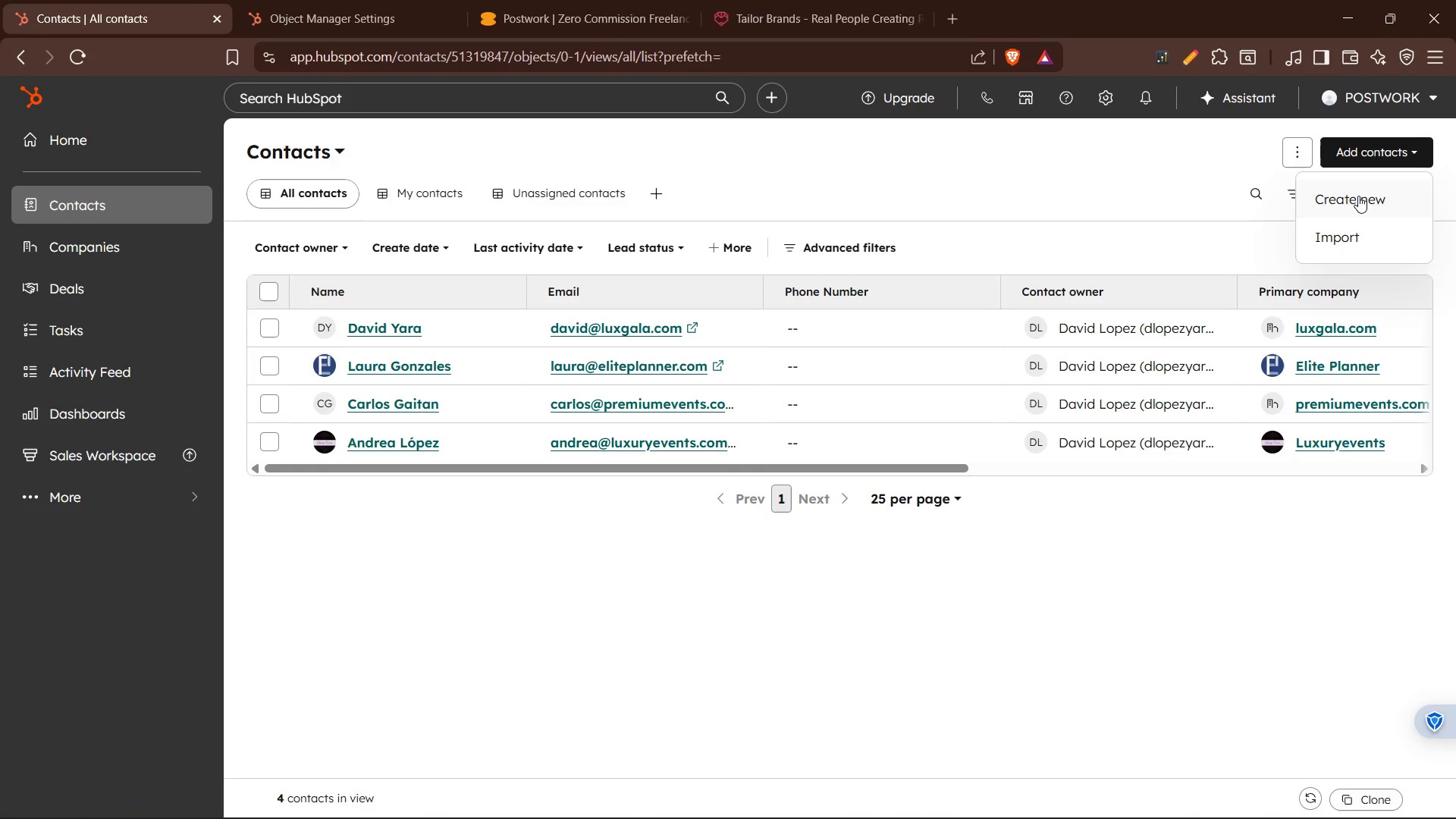 
left_click([1358, 196])
 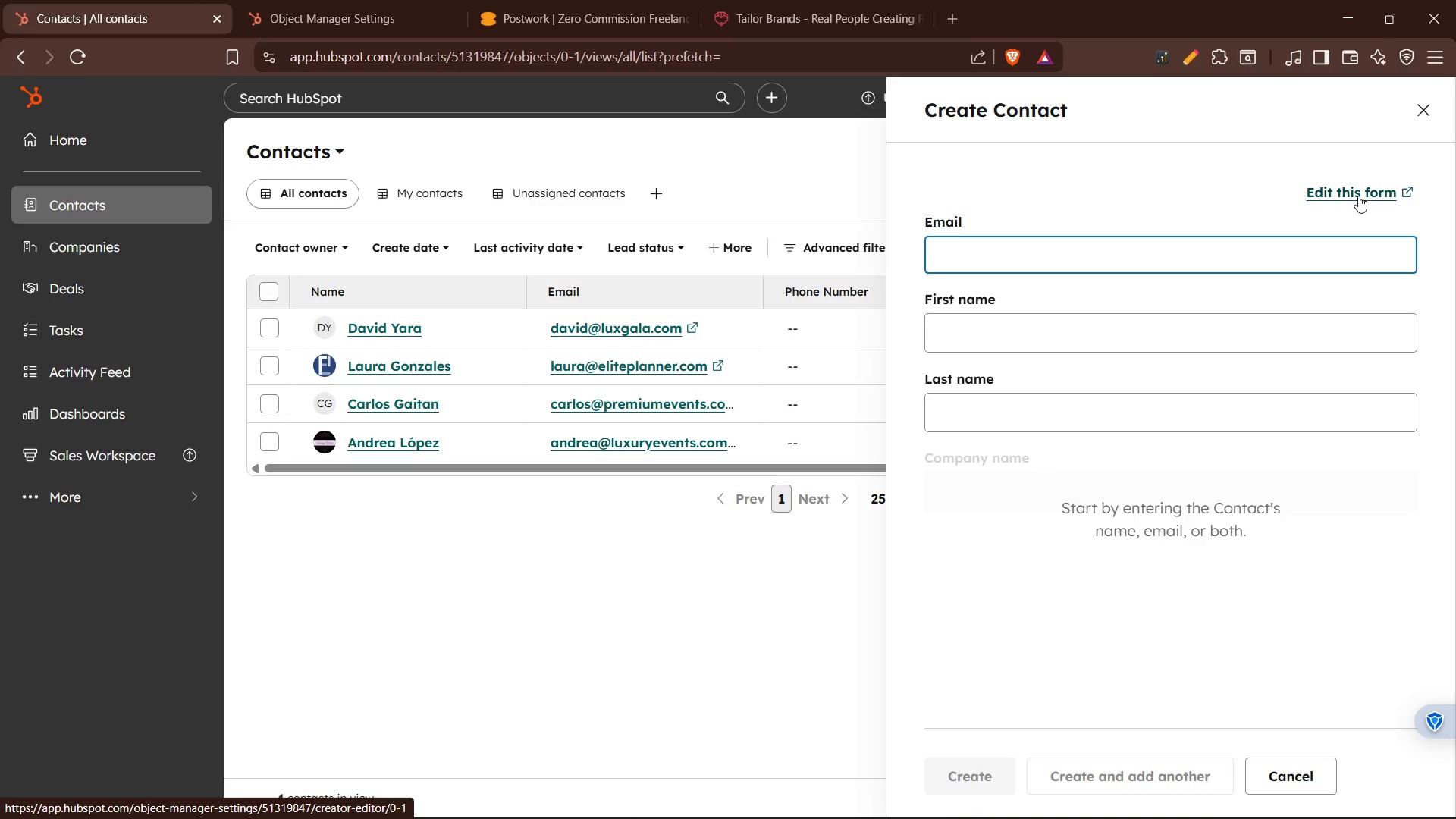 
wait(5.81)
 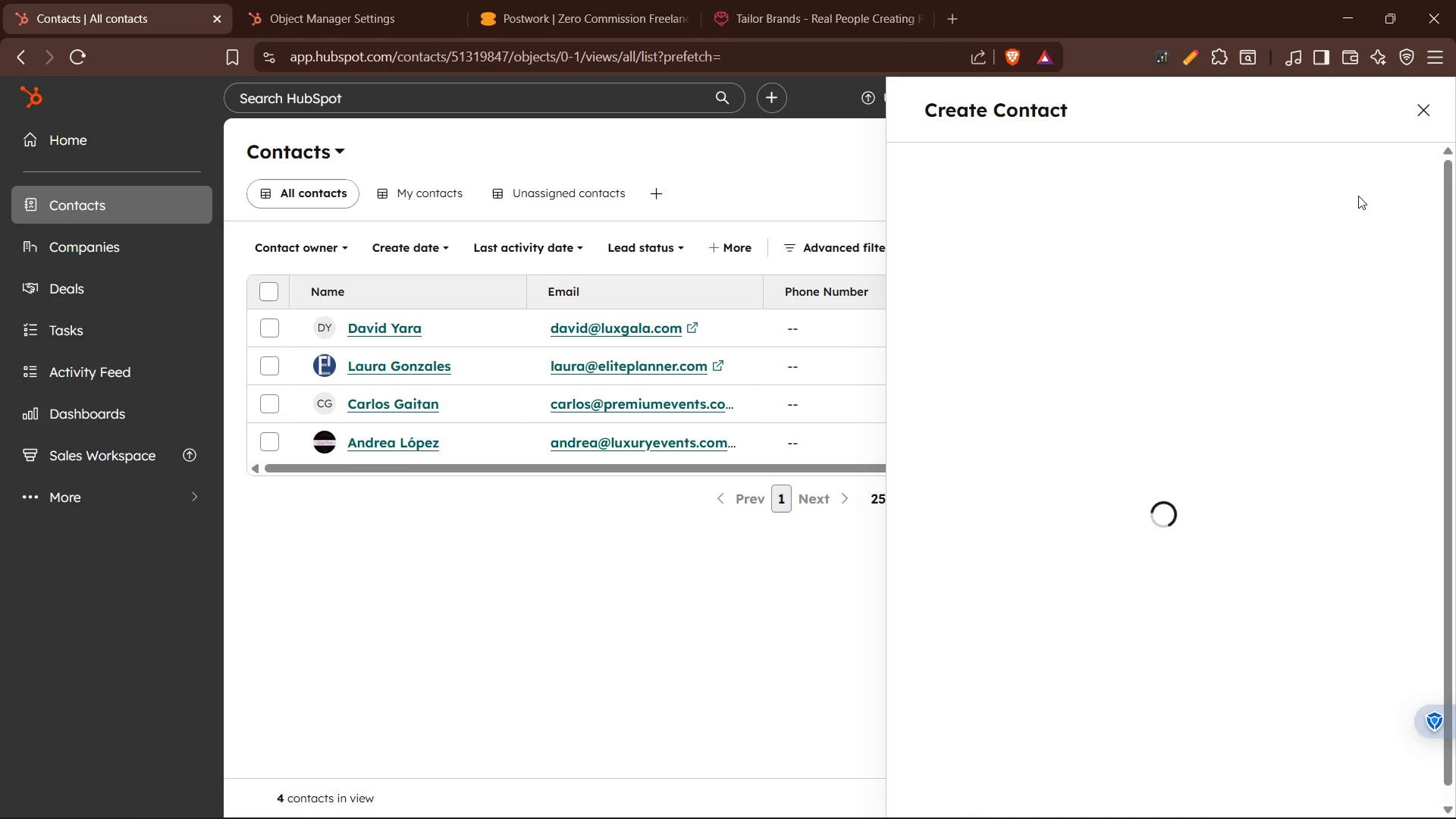 
key(D)
 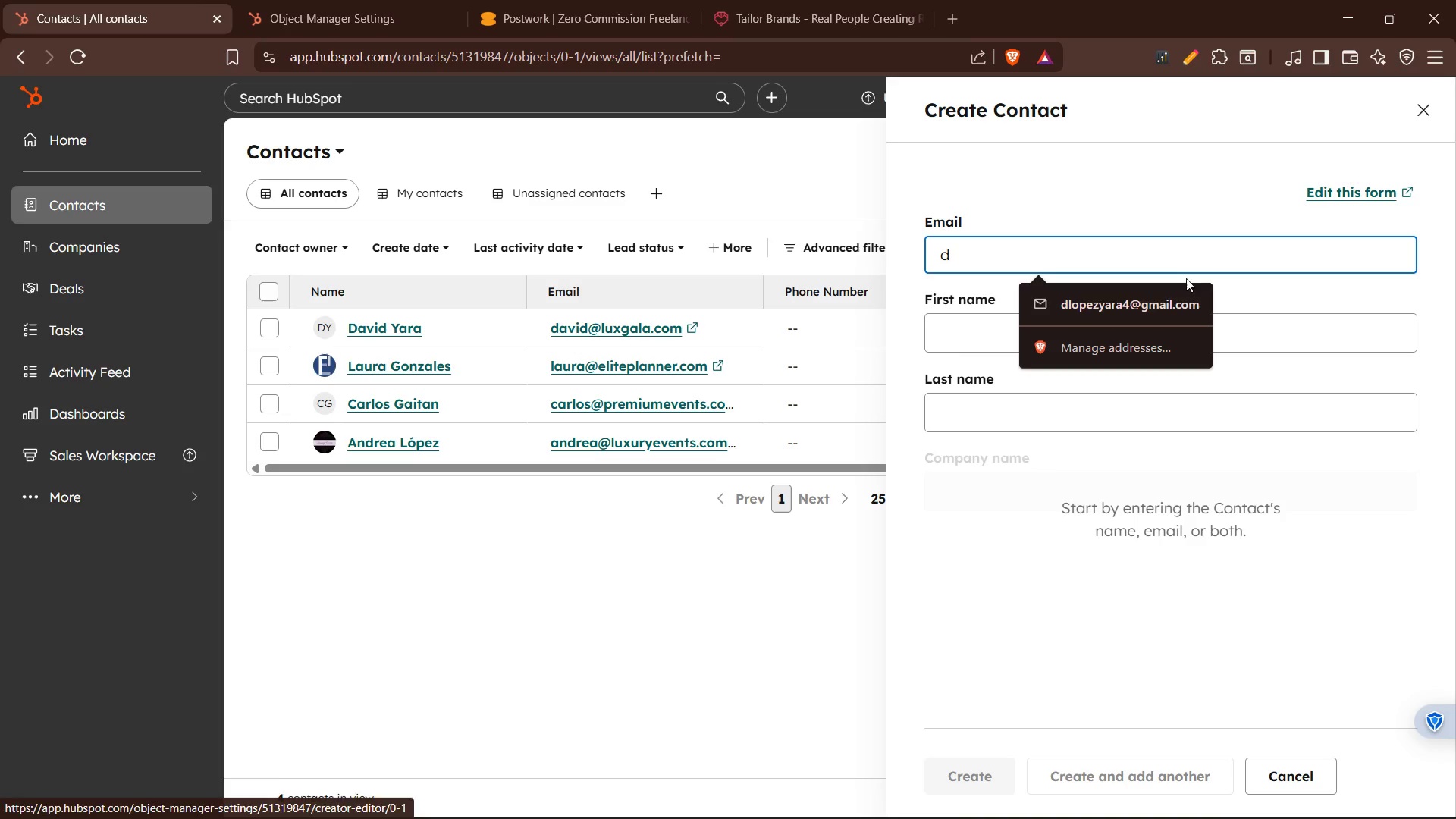 
left_click([1156, 300])
 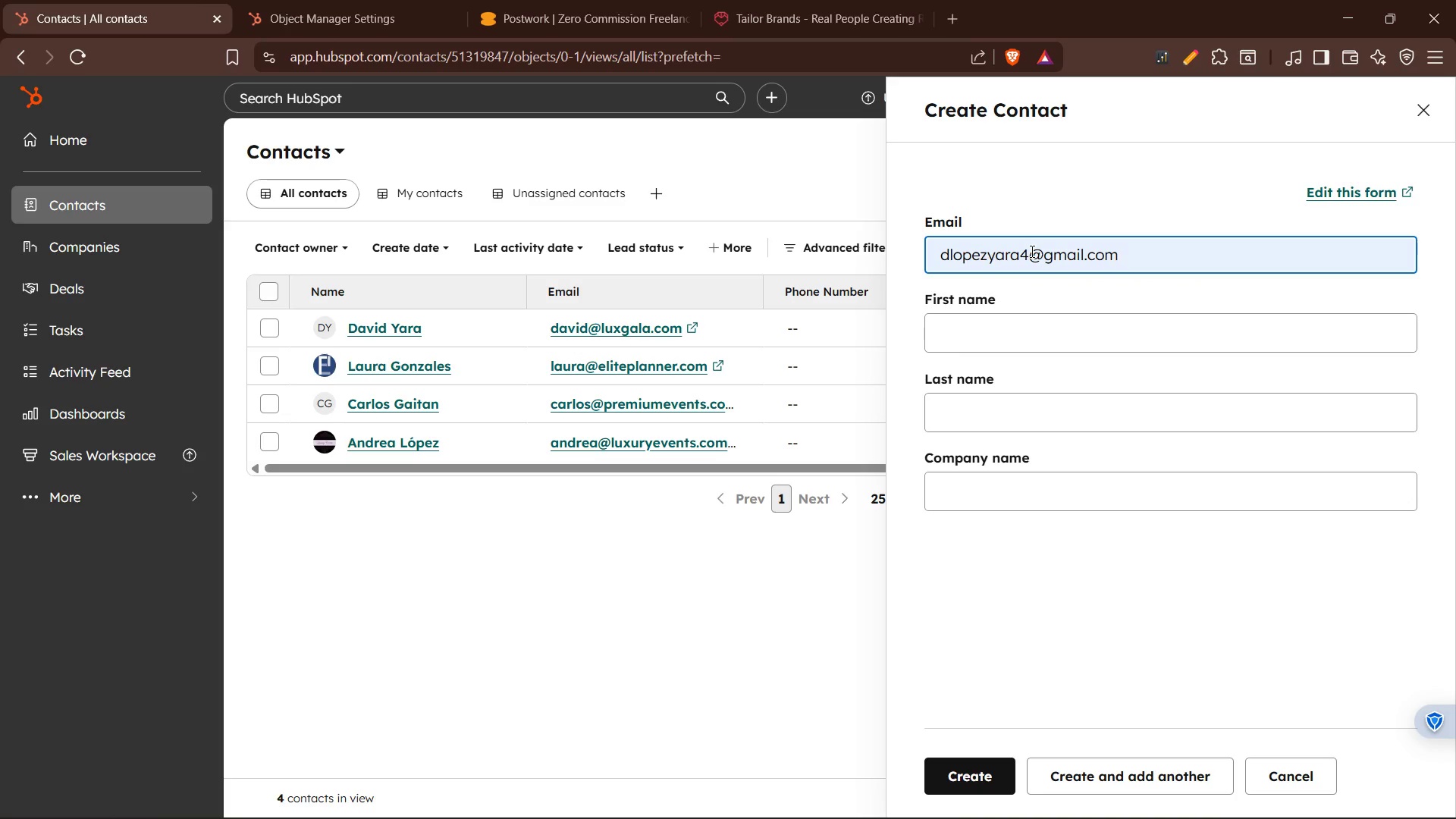 
left_click_drag(start_coordinate=[1027, 253], to_coordinate=[908, 261])
 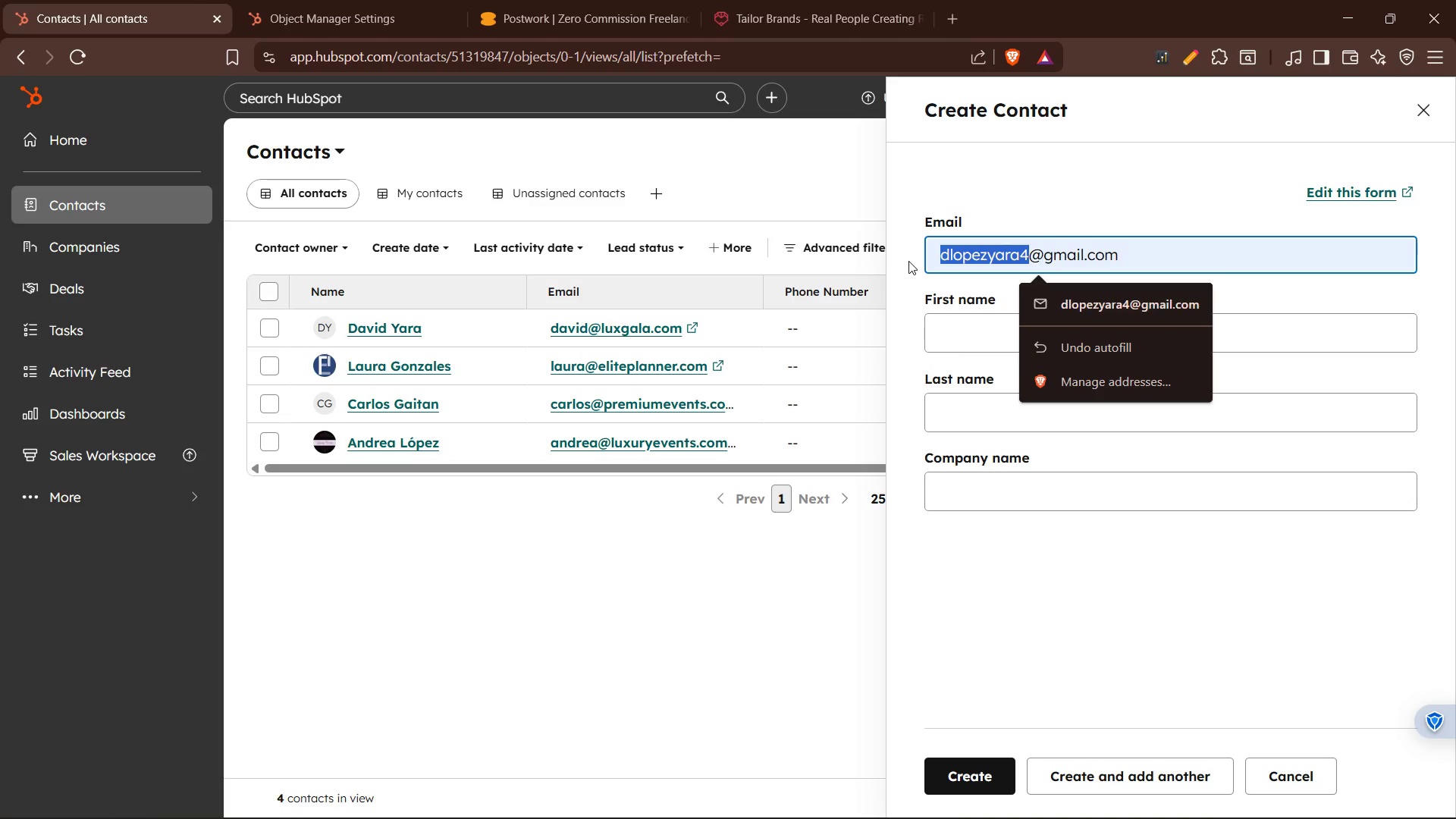 
type(Jorge)
 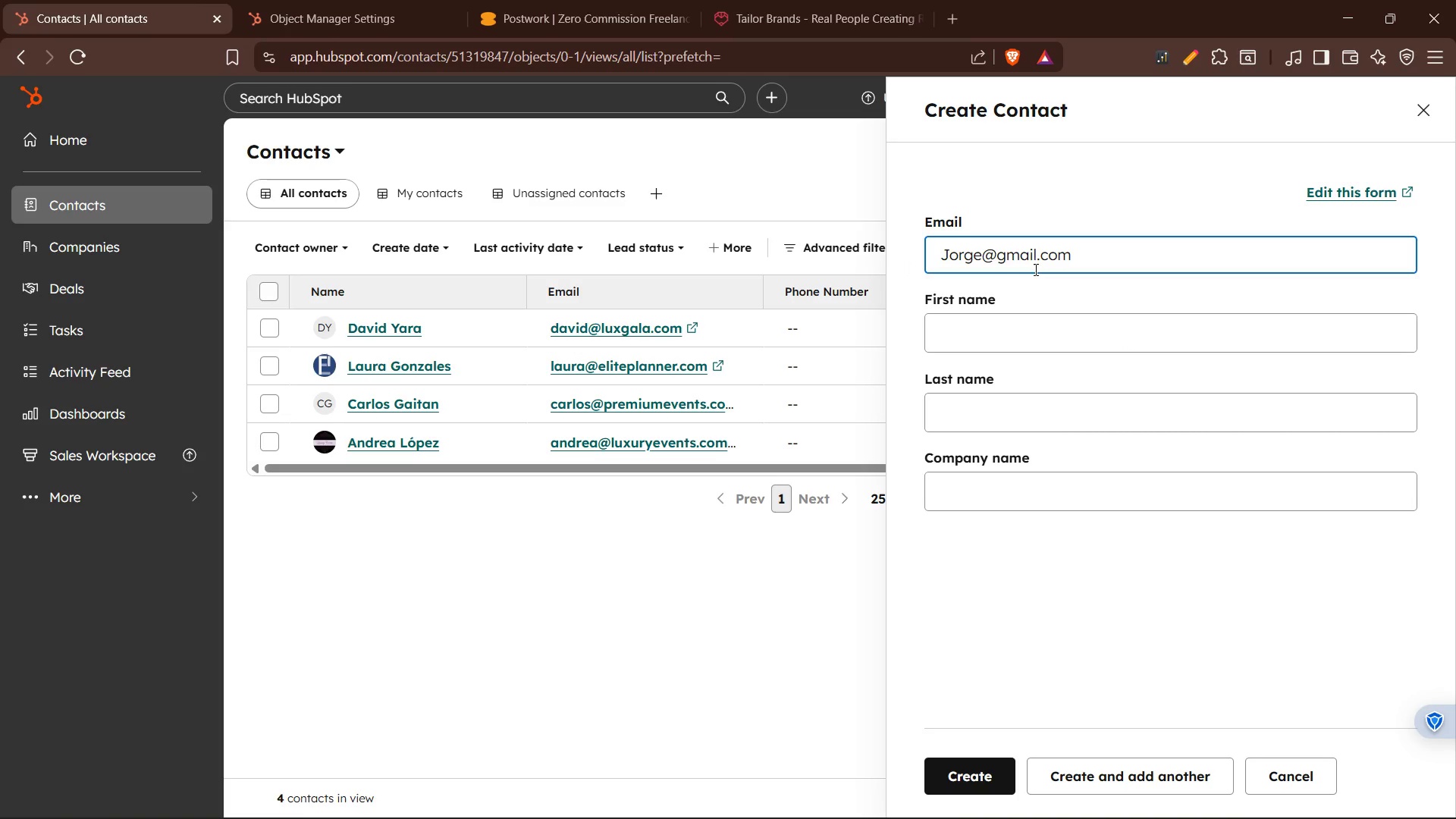 
left_click([1036, 263])
 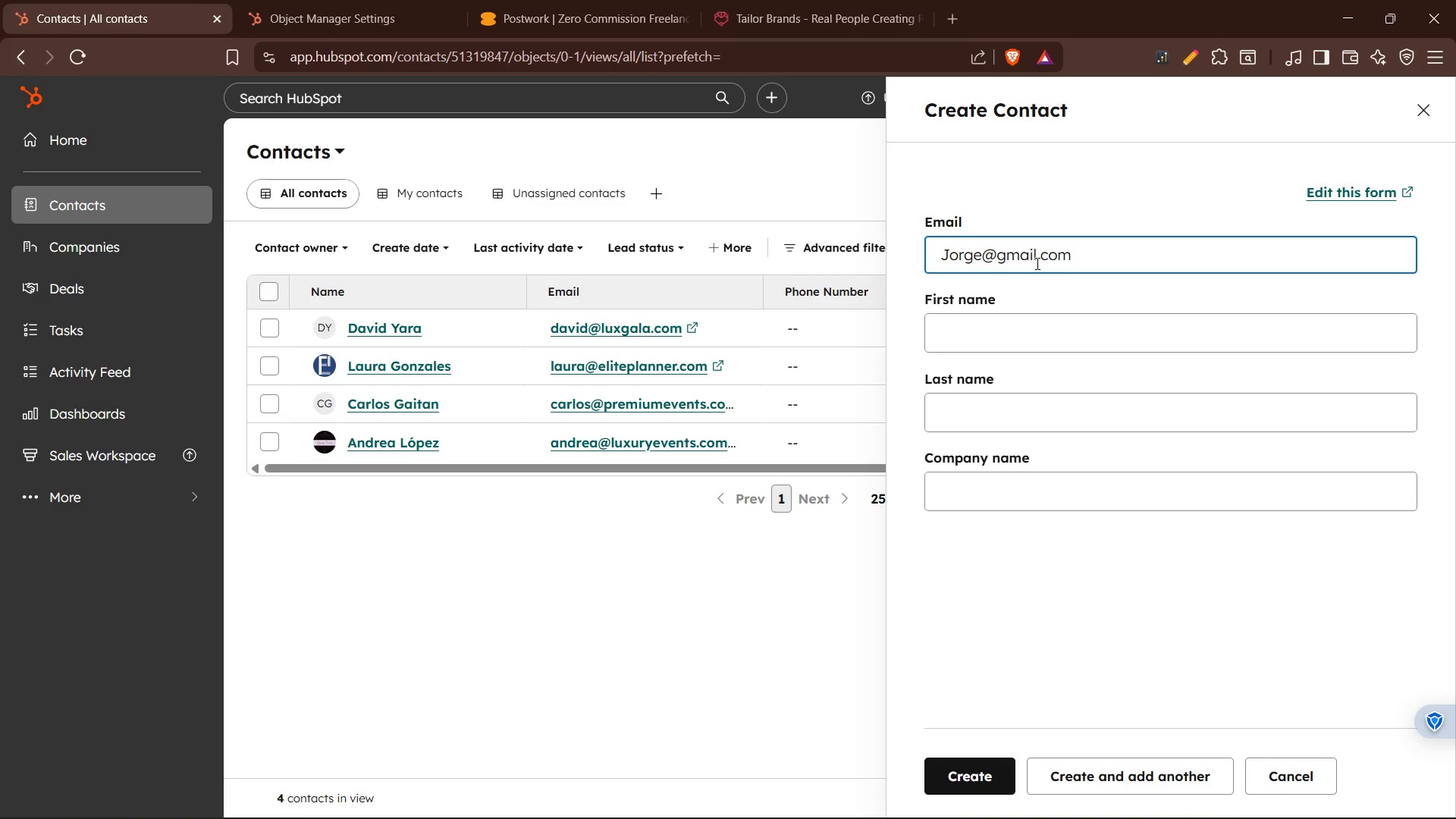 
key(Backspace)
key(Backspace)
key(Backspace)
key(Backspace)
key(Backspace)
type(Importantevents)
 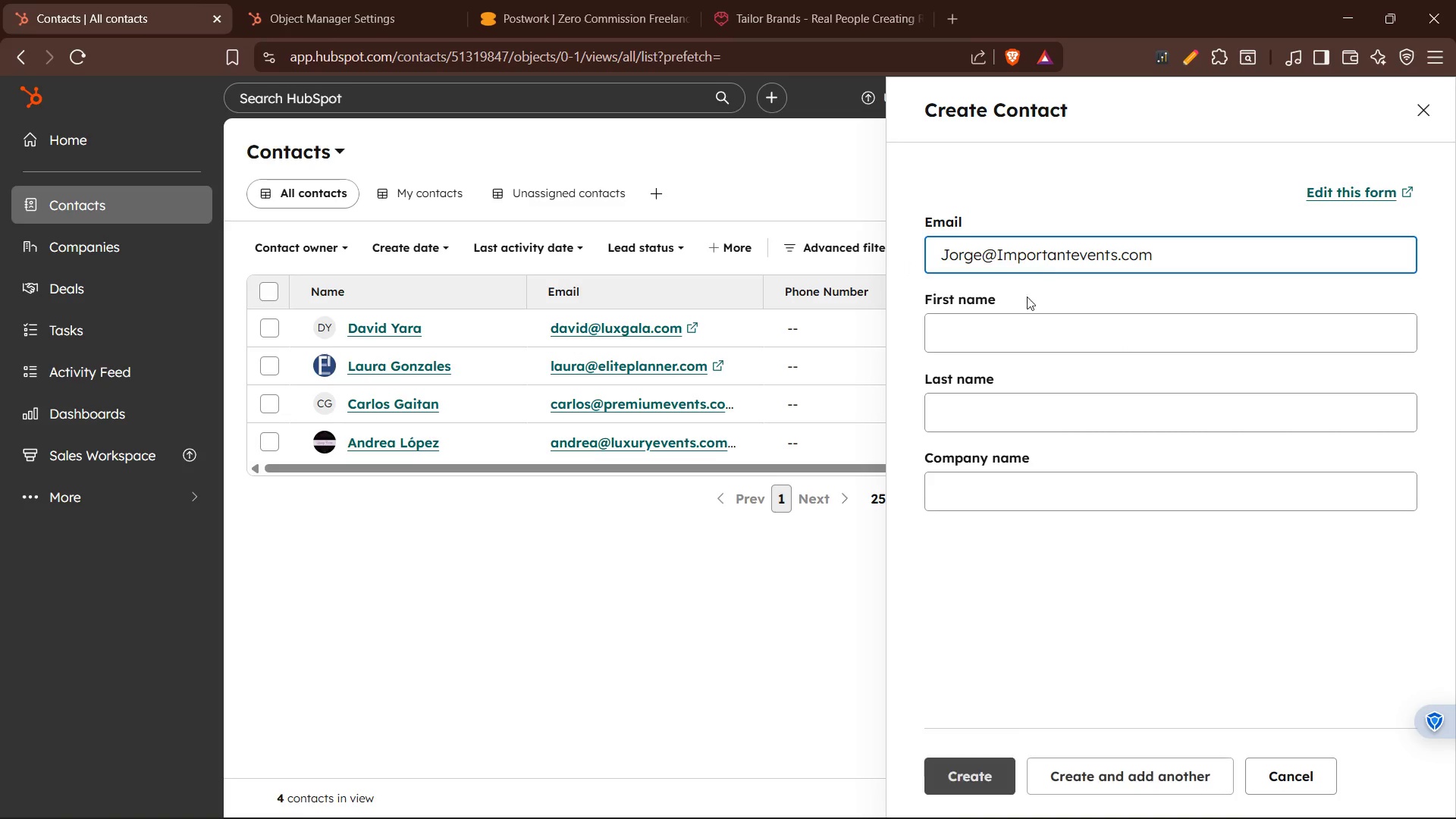 
left_click([1021, 324])
 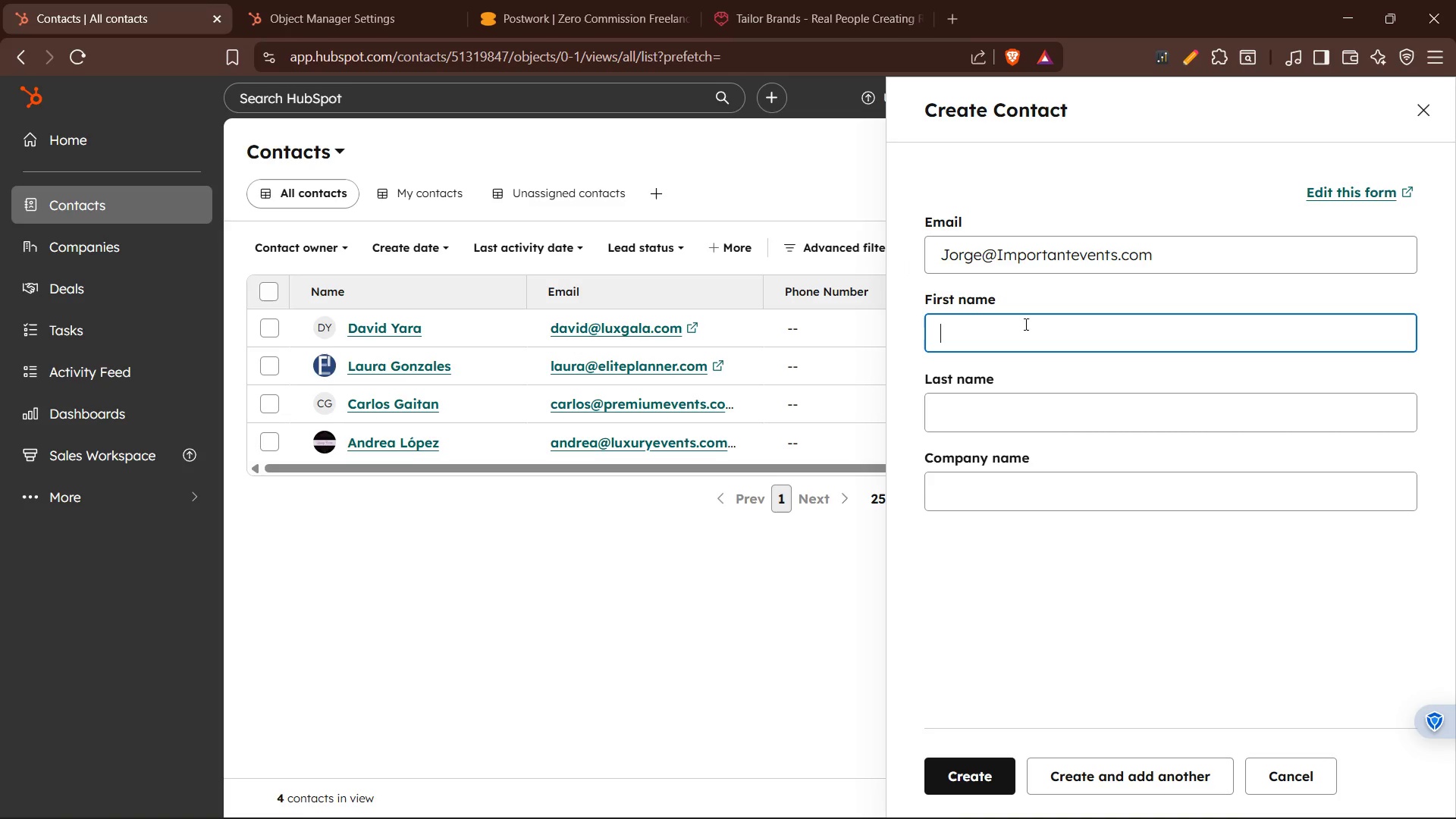 
type(Jorge)
key(Tab)
type(Pinto)
 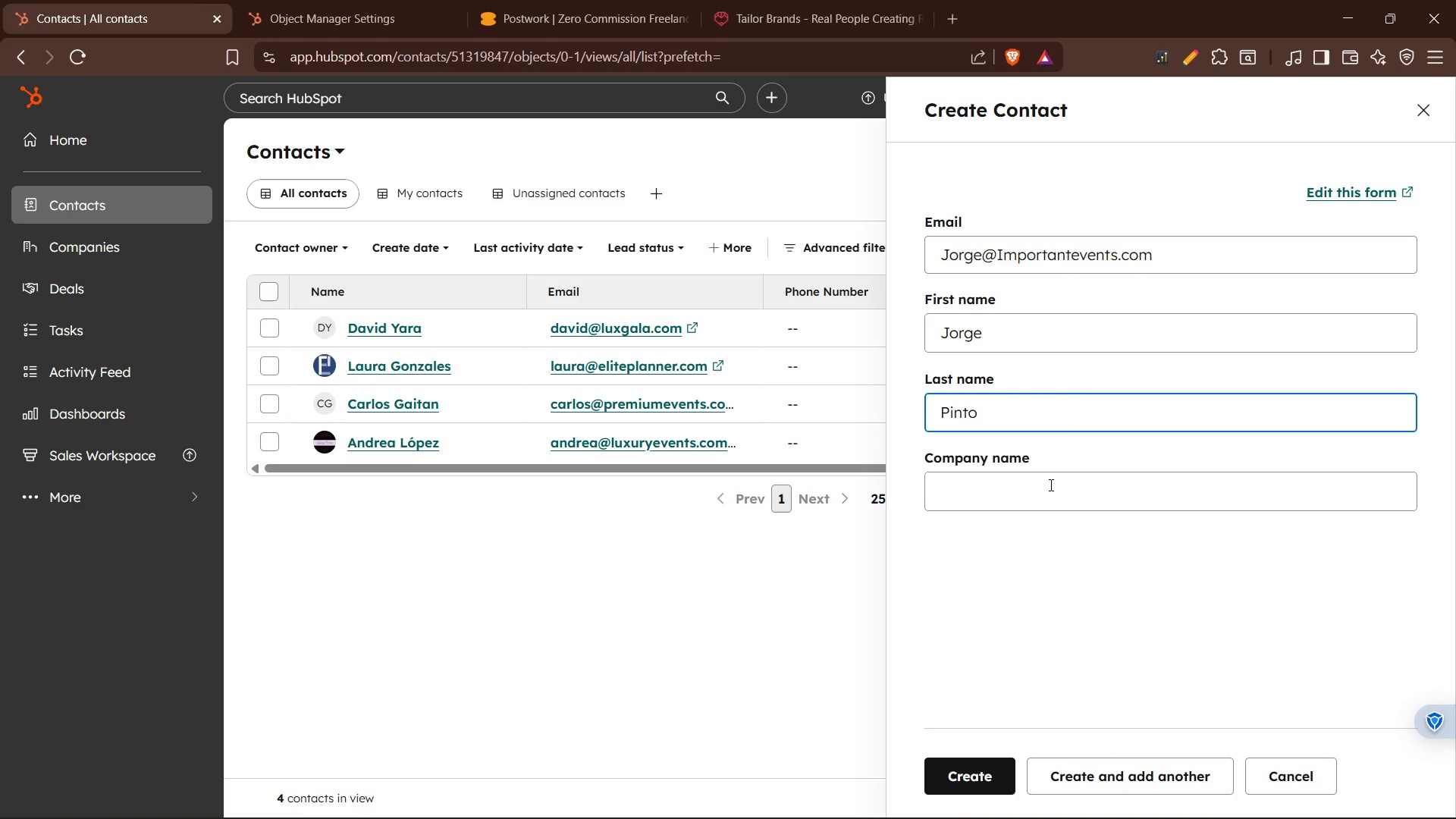 
left_click([1046, 487])
 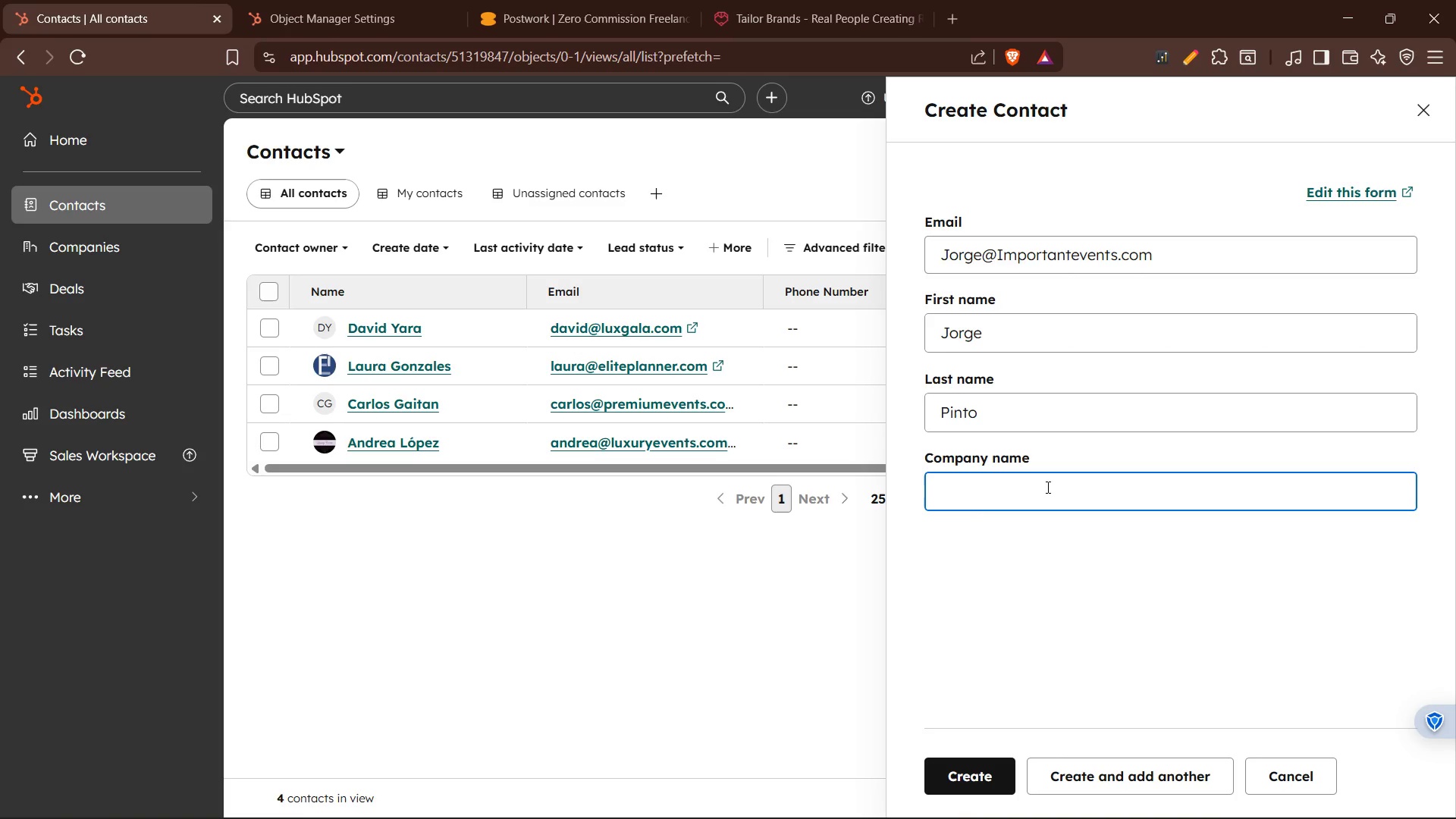 
type(Important Events)
 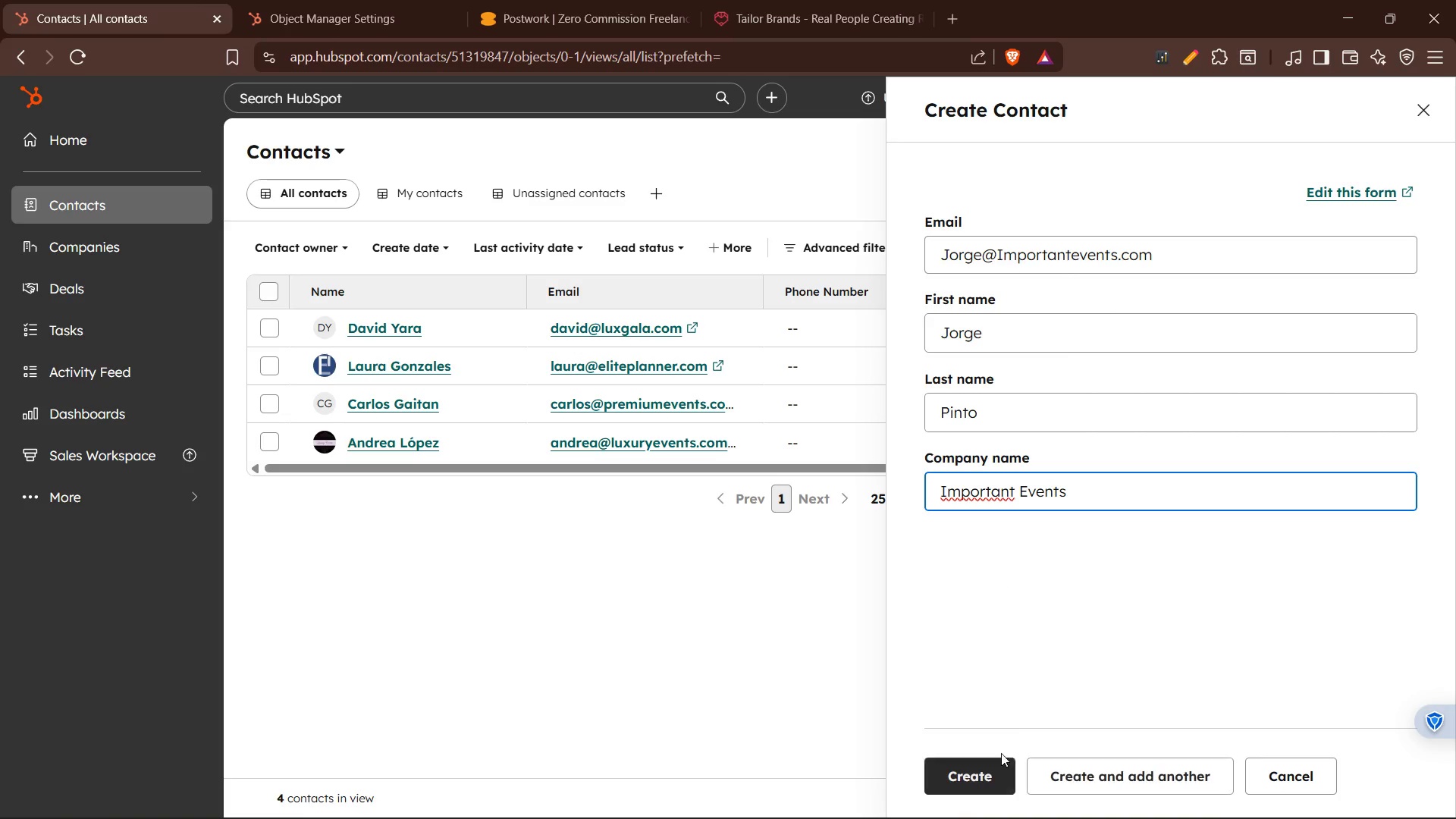 
left_click([990, 765])
 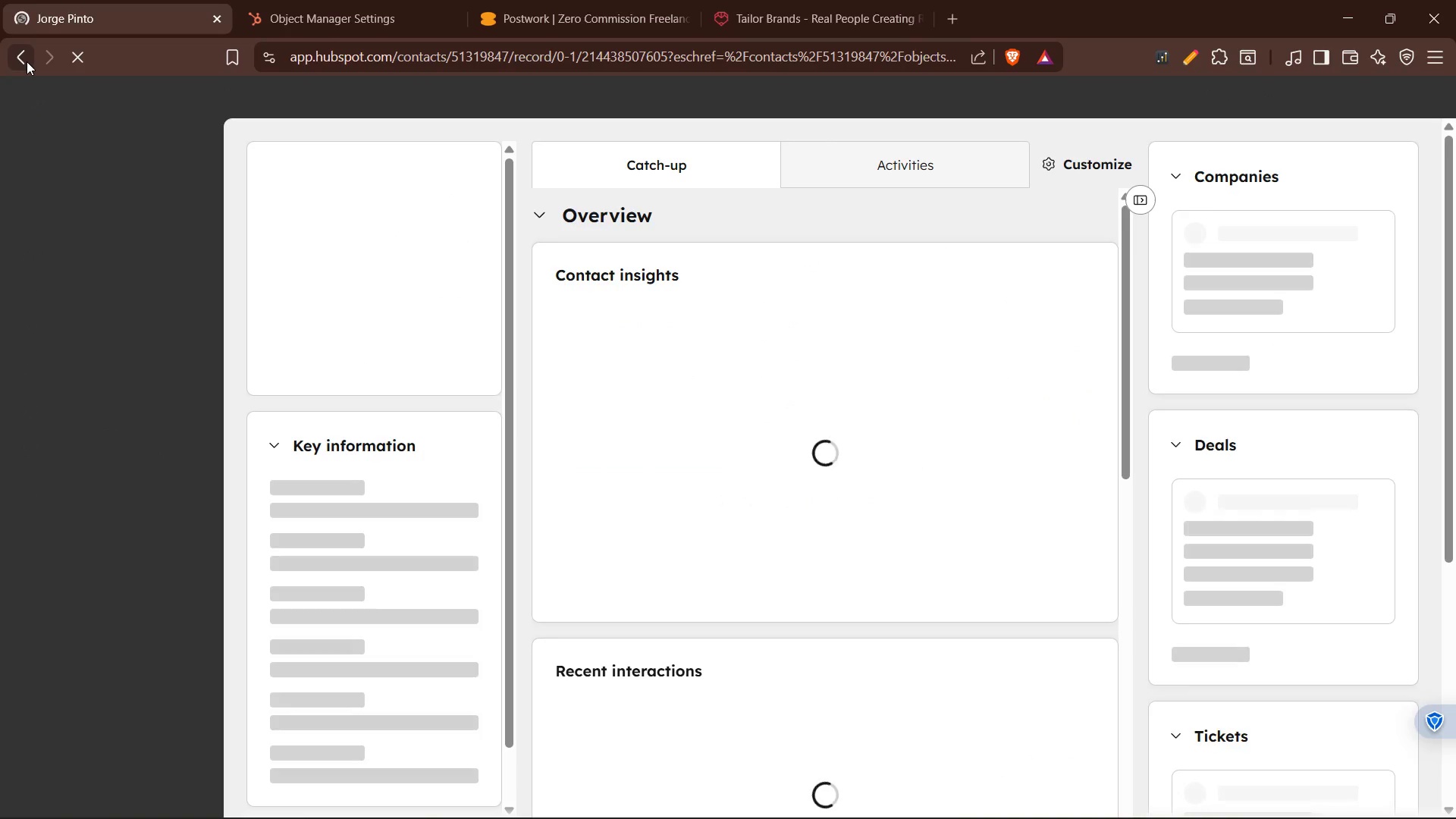 
wait(5.67)
 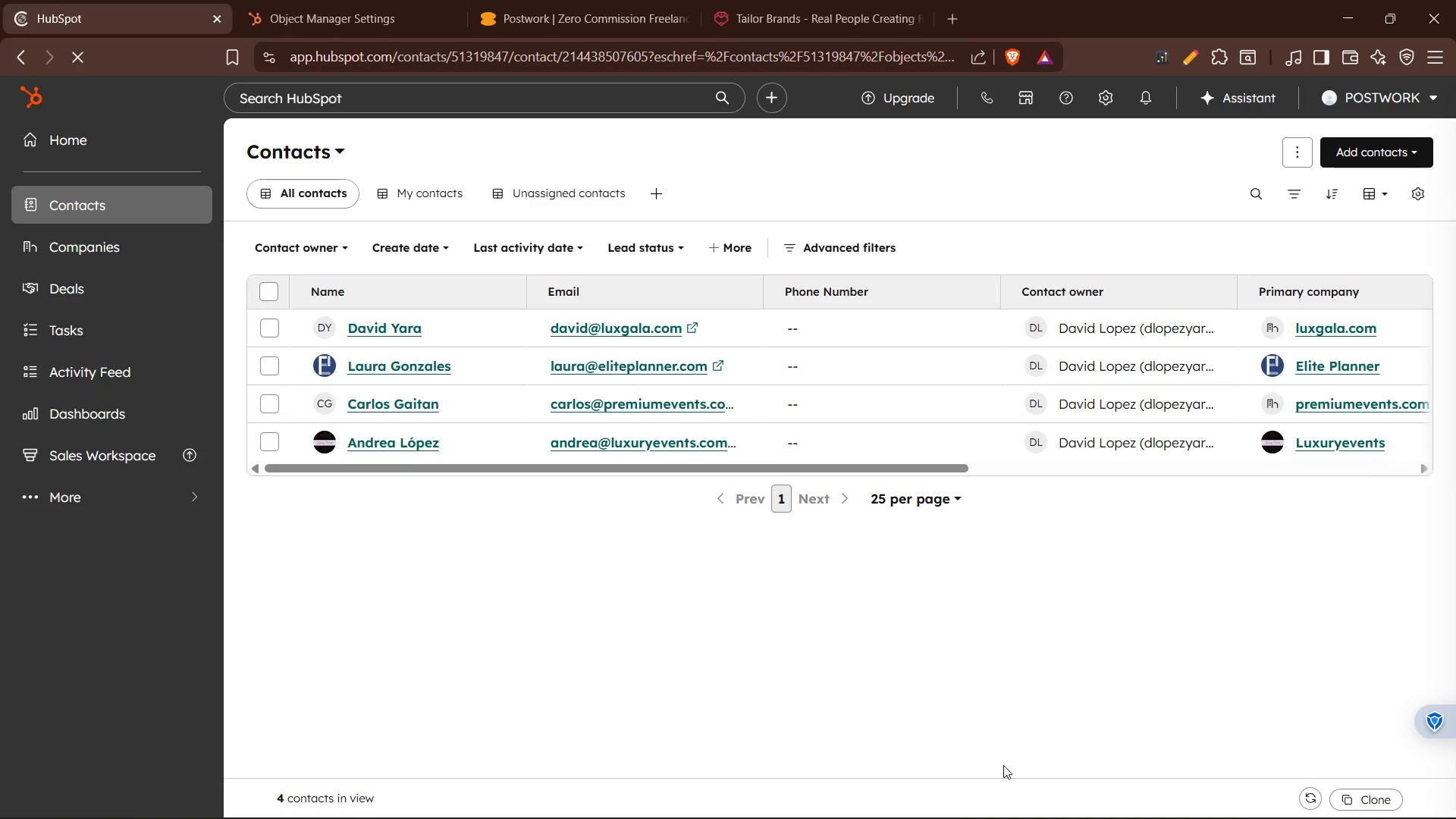 
left_click([27, 61])
 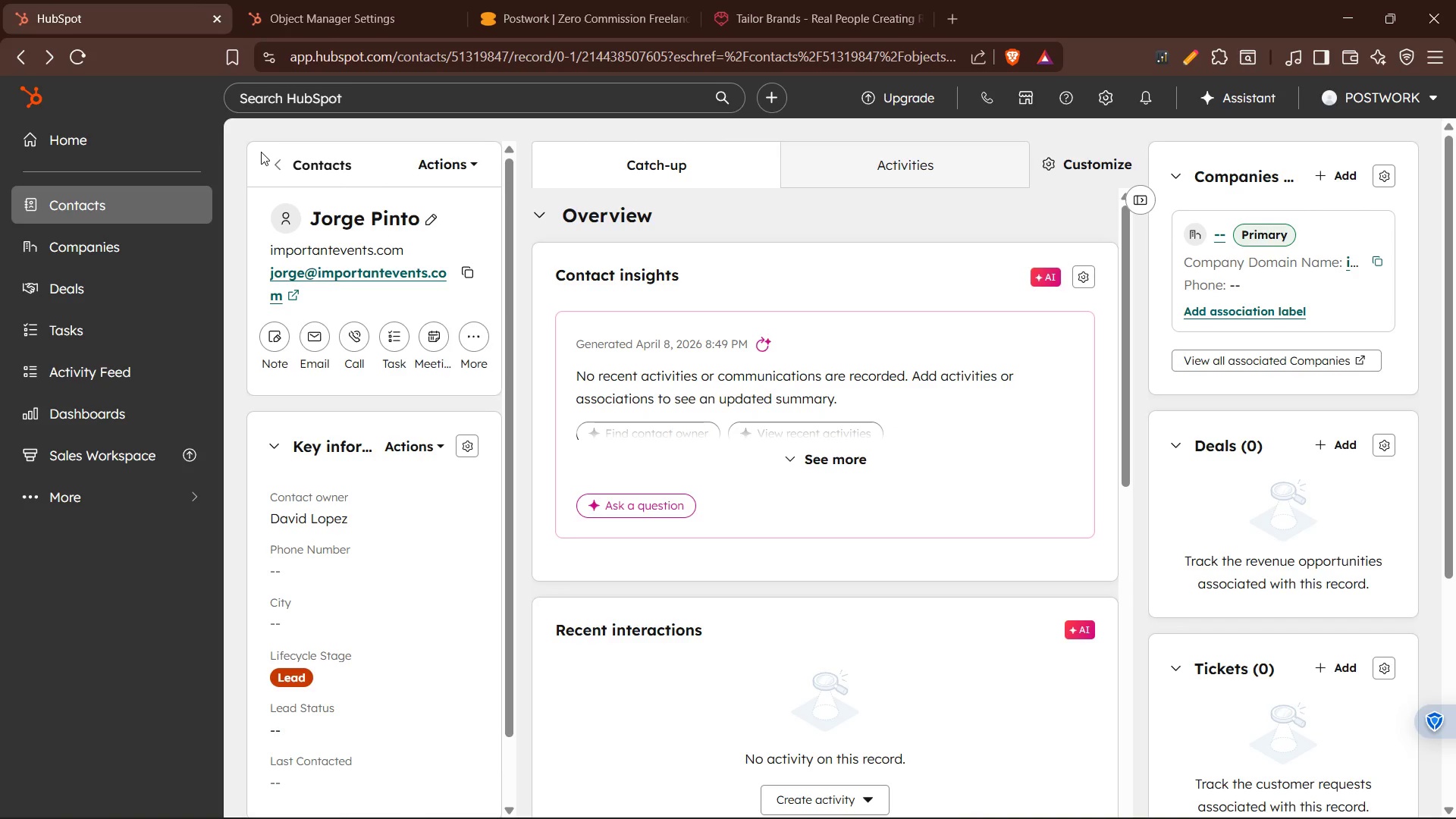 
wait(16.8)
 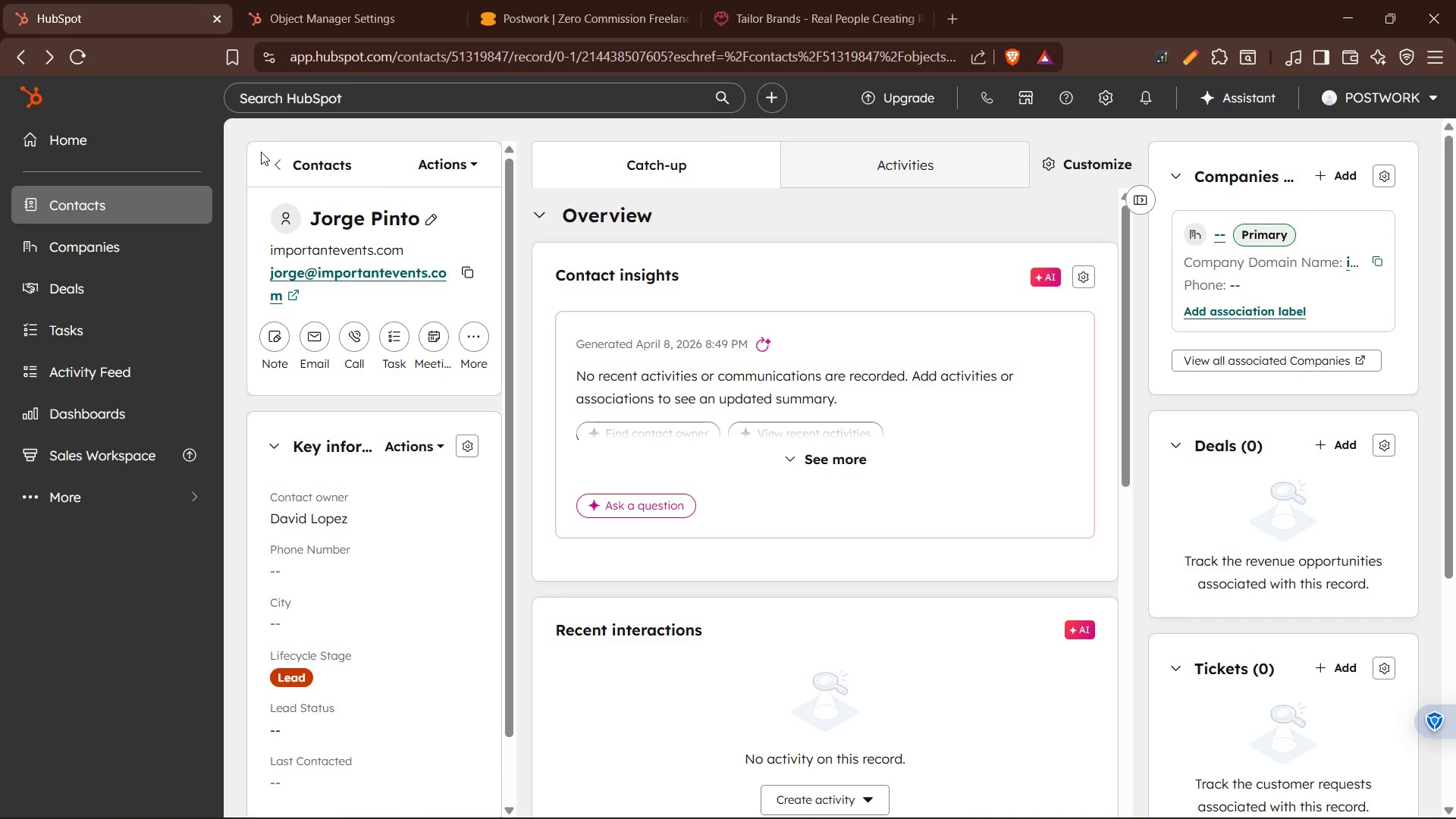 
left_click([92, 212])
 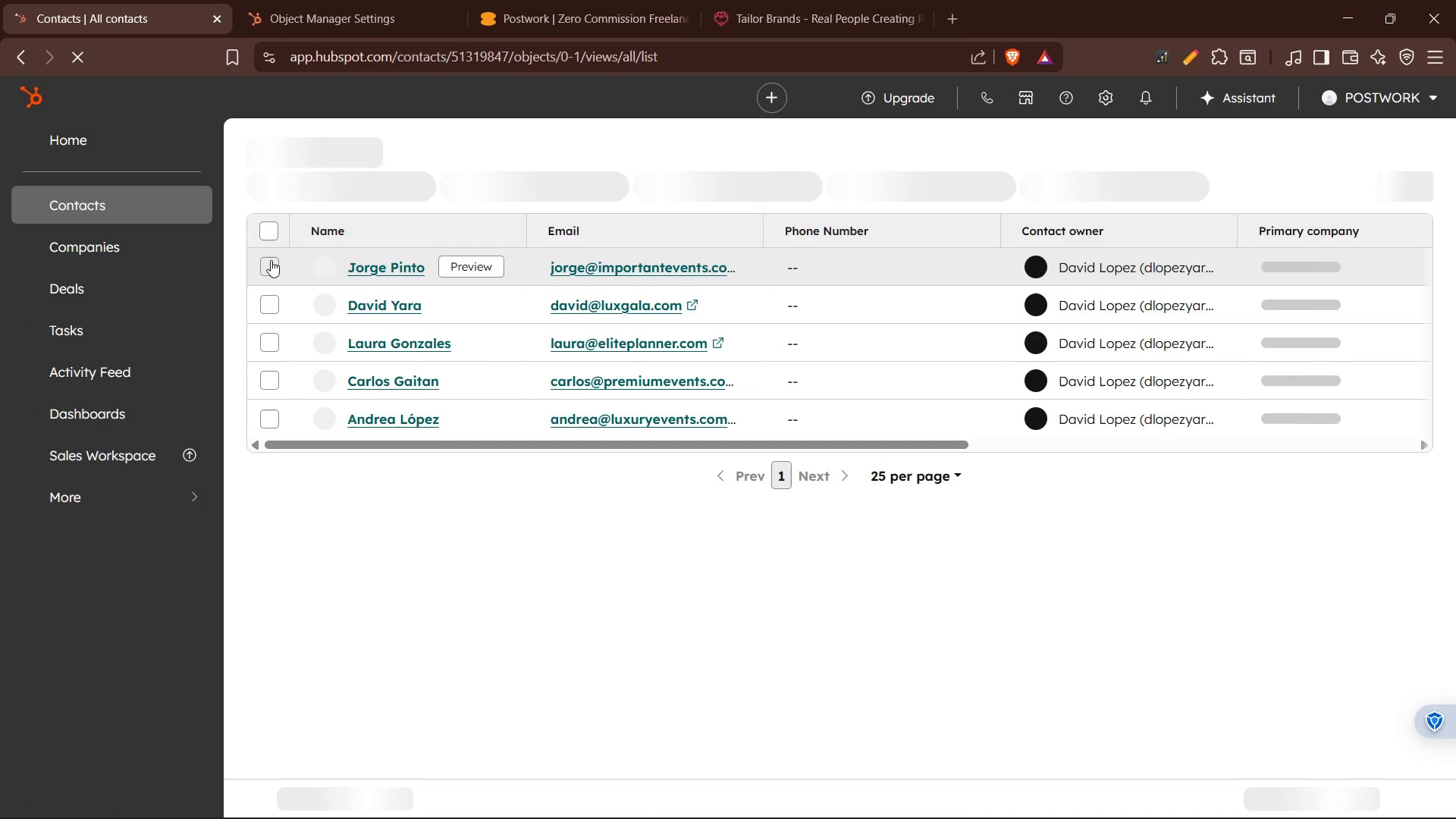 
wait(5.75)
 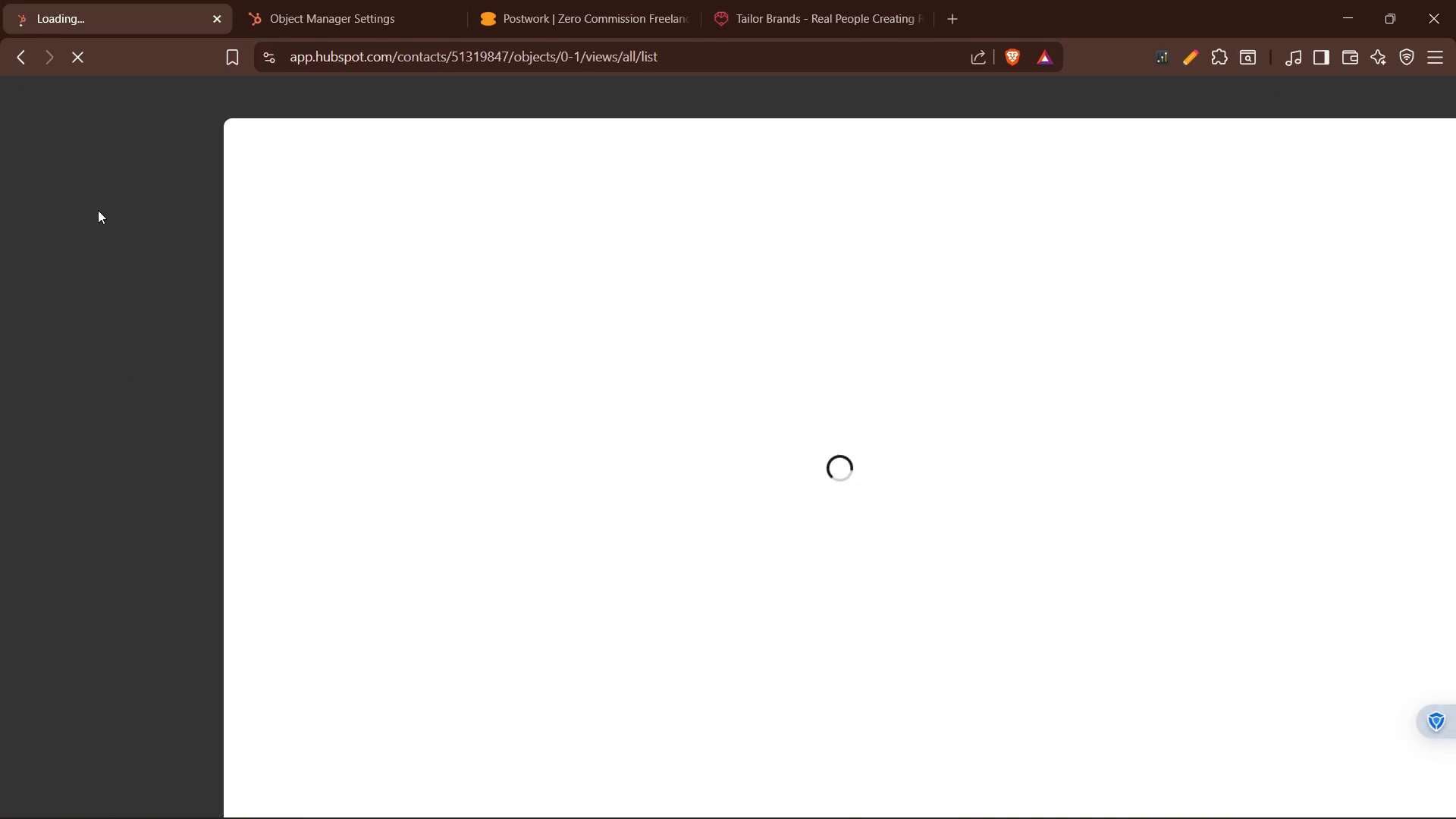 
left_click([268, 289])
 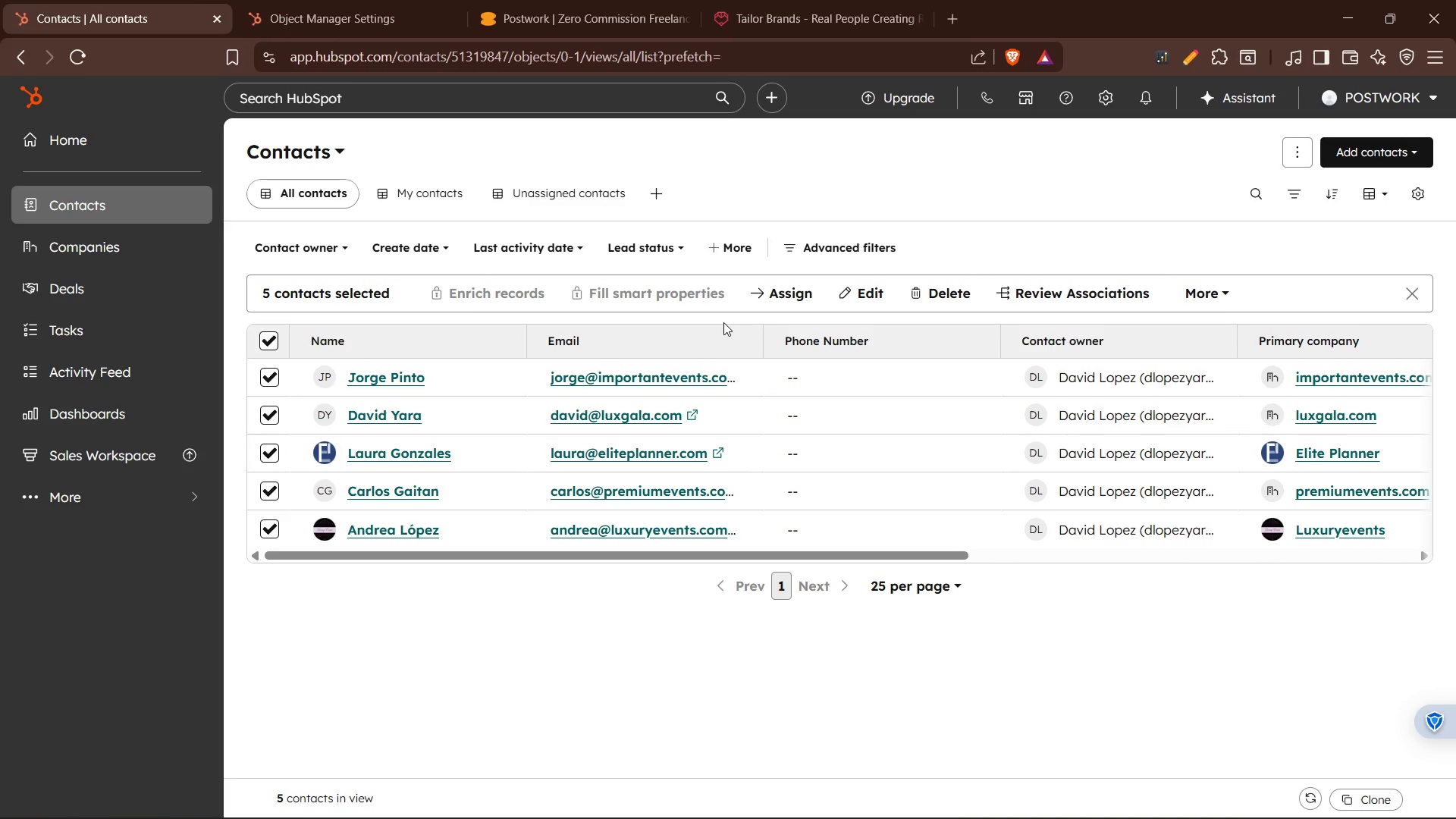 
wait(7.02)
 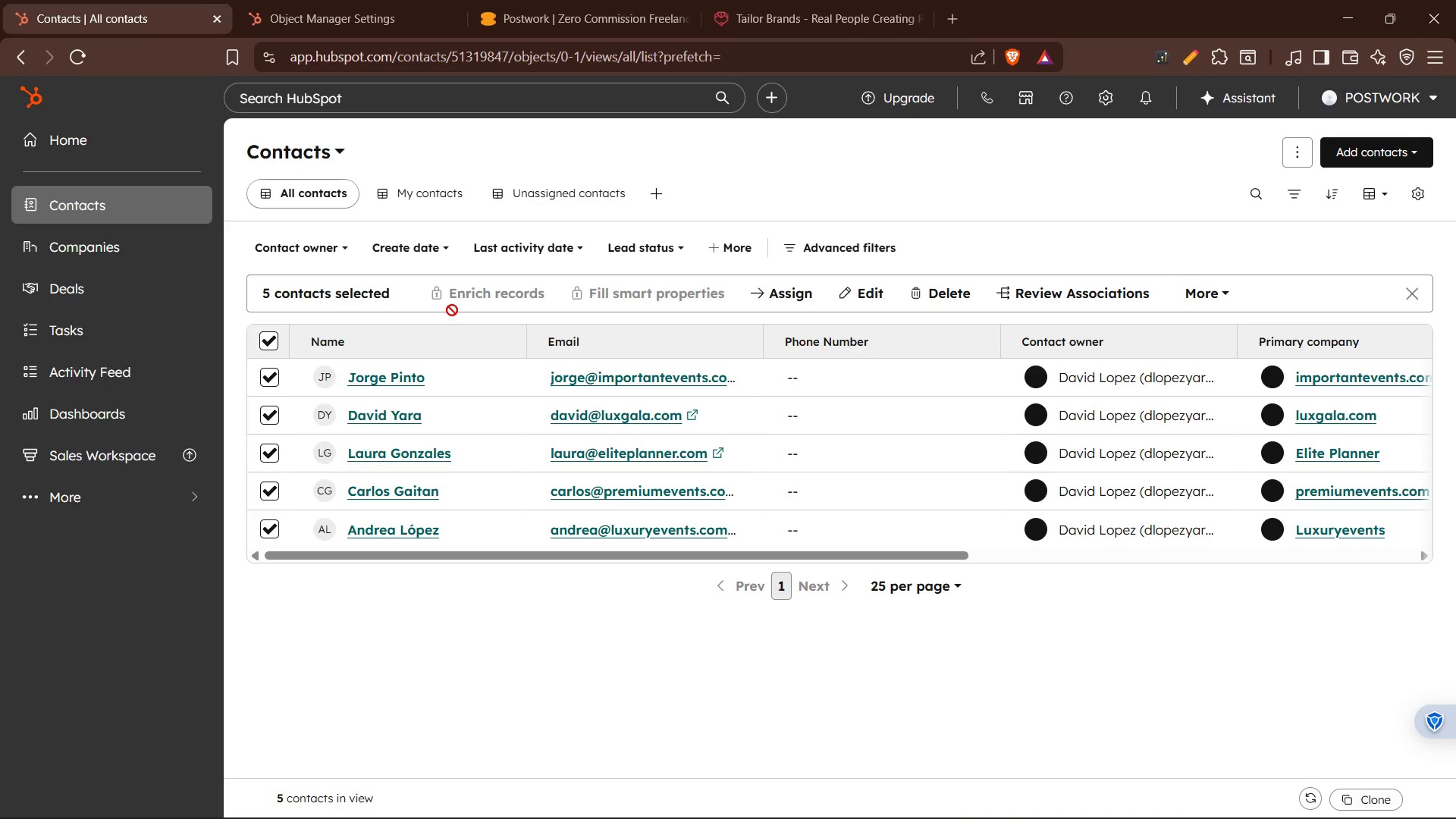 
left_click([1188, 293])
 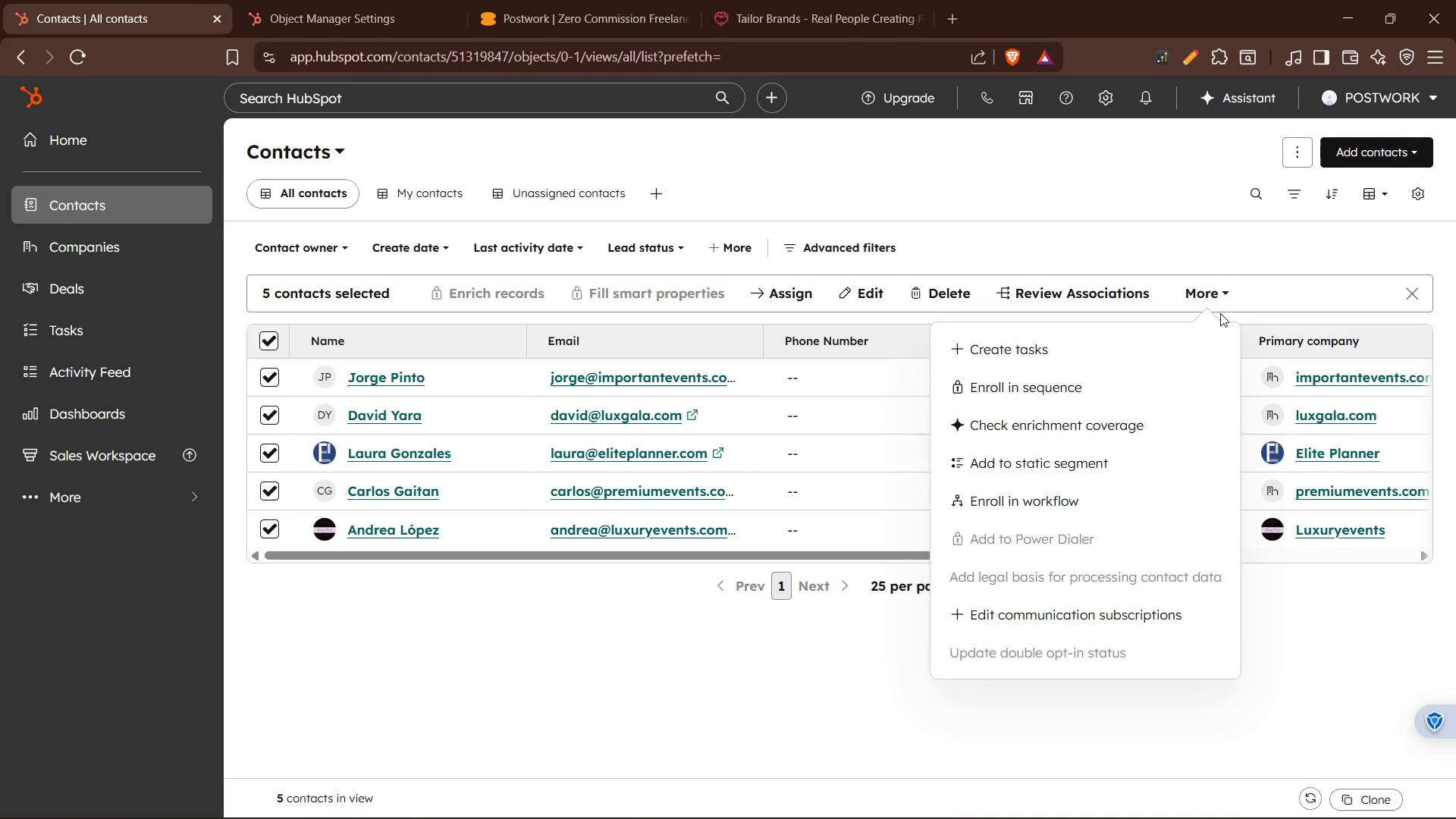 
wait(22.54)
 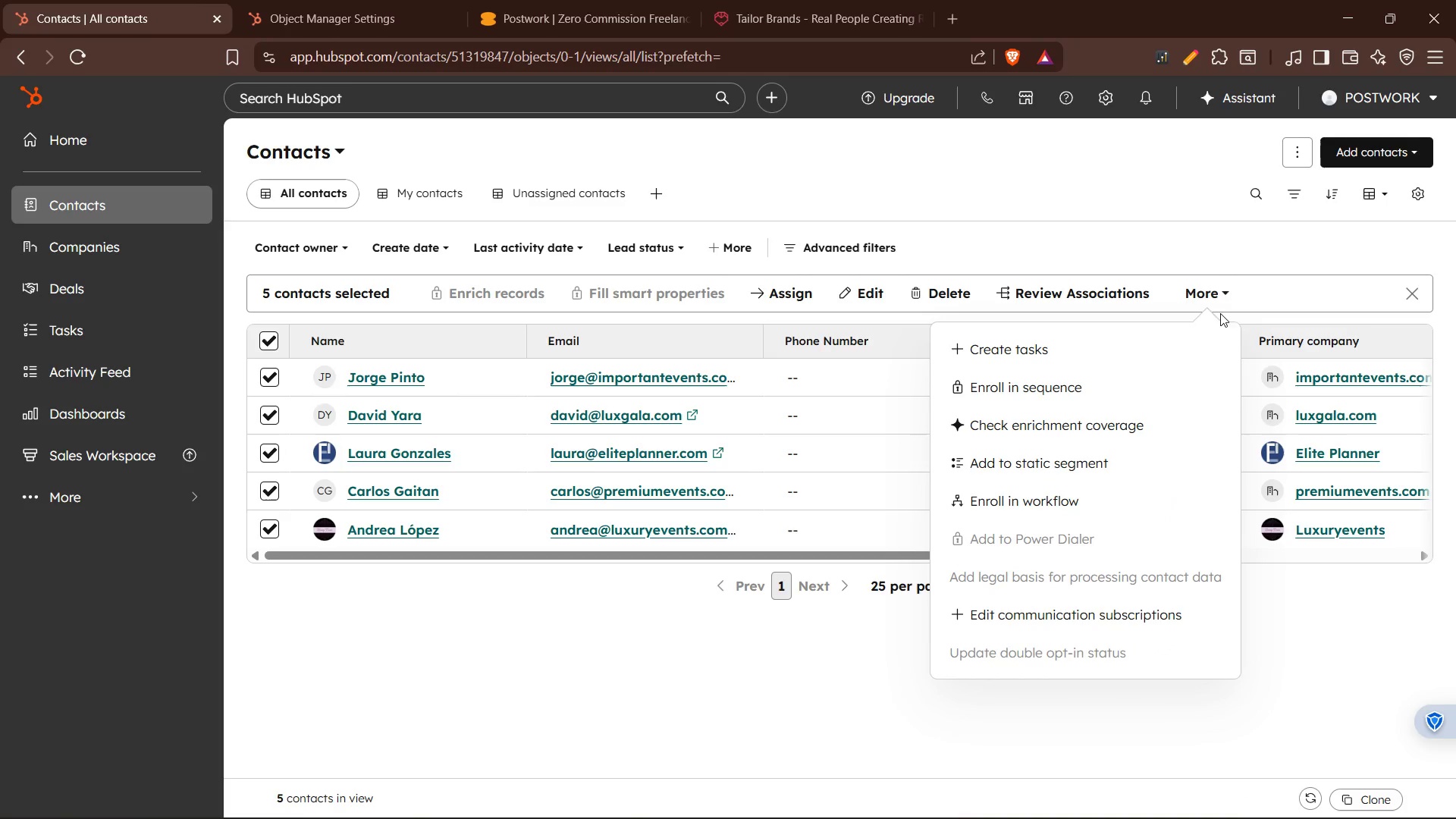 
mouse_move([1385, 294])
 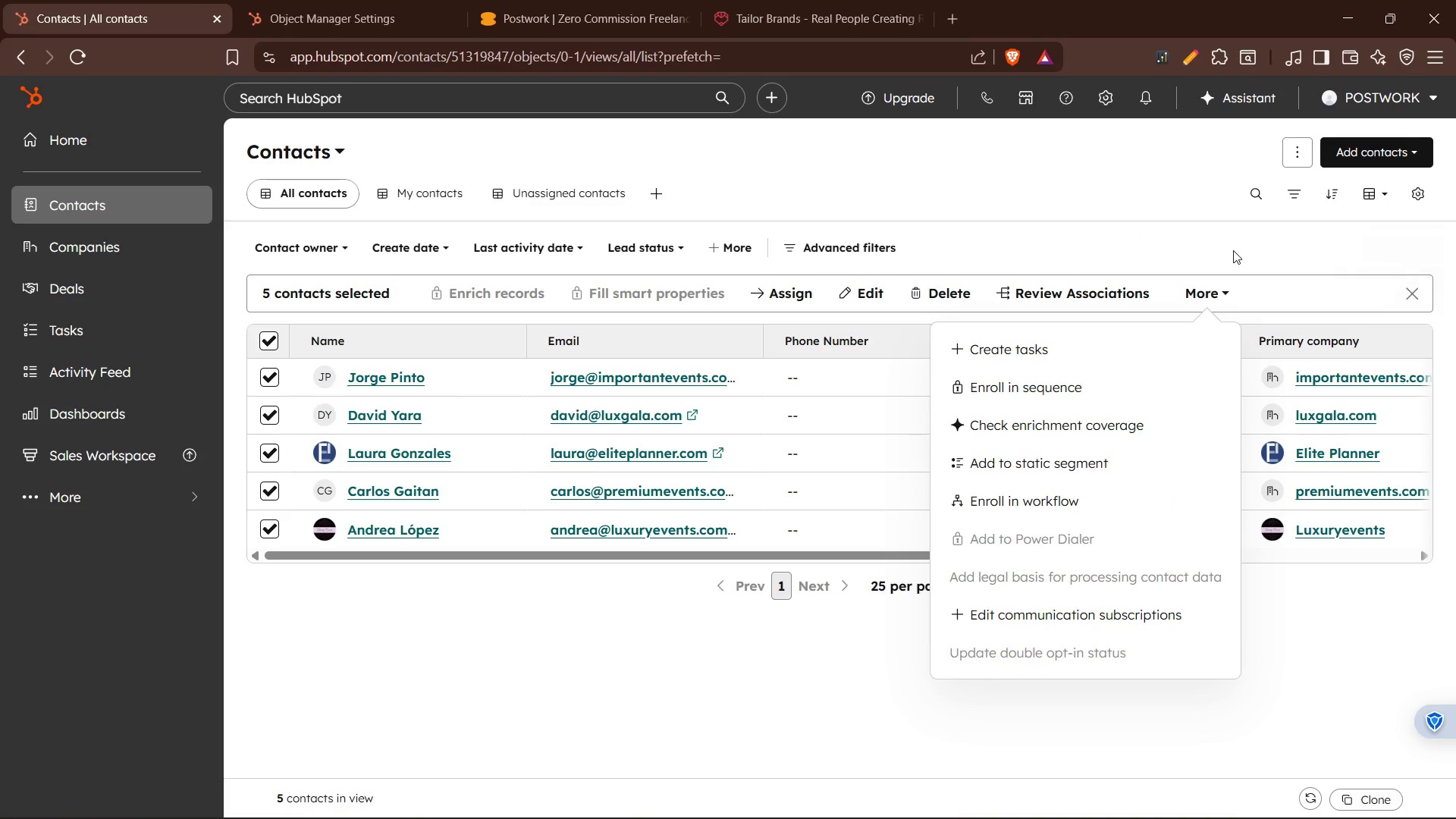 
left_click([1233, 250])
 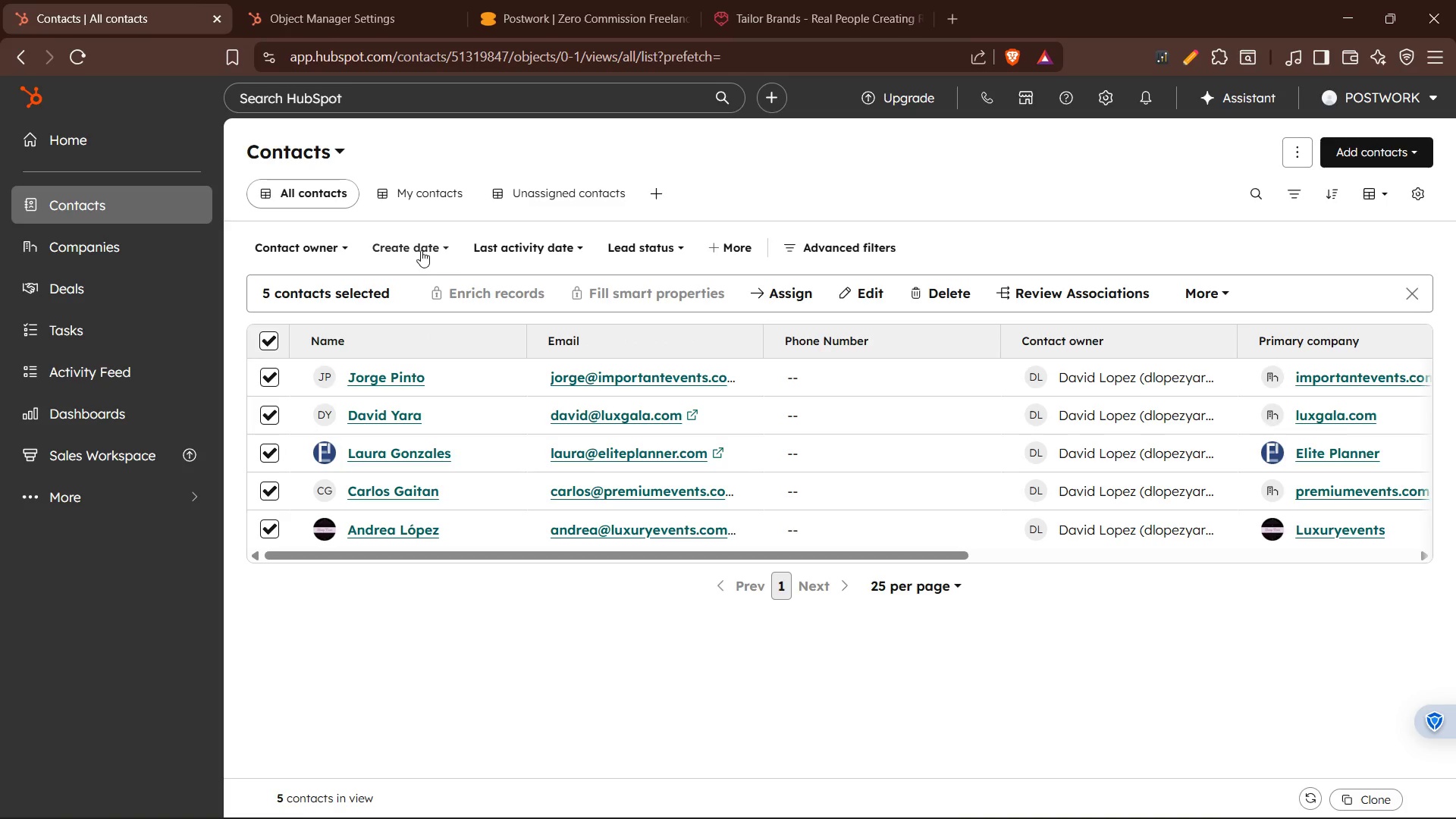 
wait(12.03)
 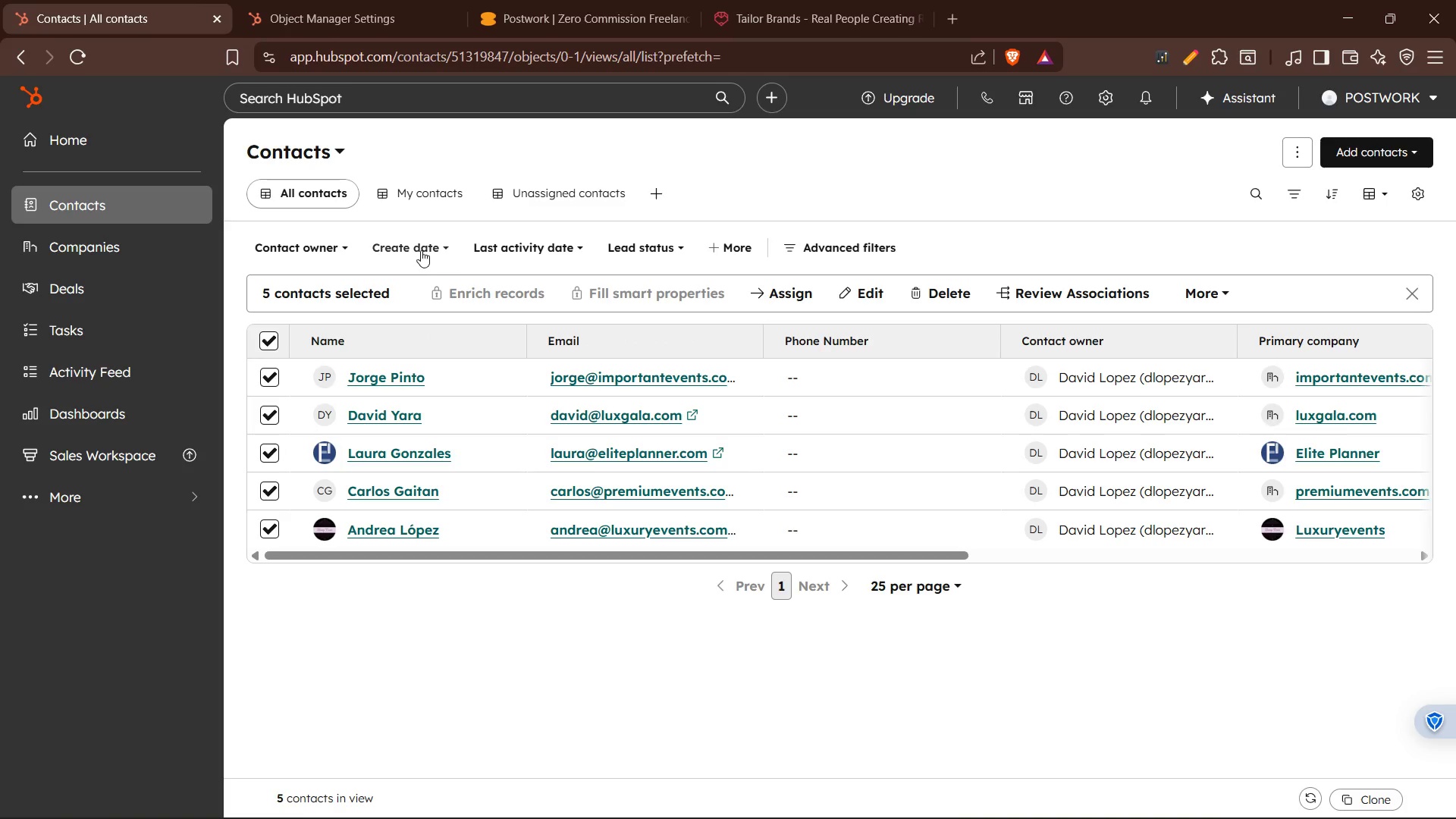 
scroll: coordinate [1048, 544], scroll_direction: up, amount: 2.0
 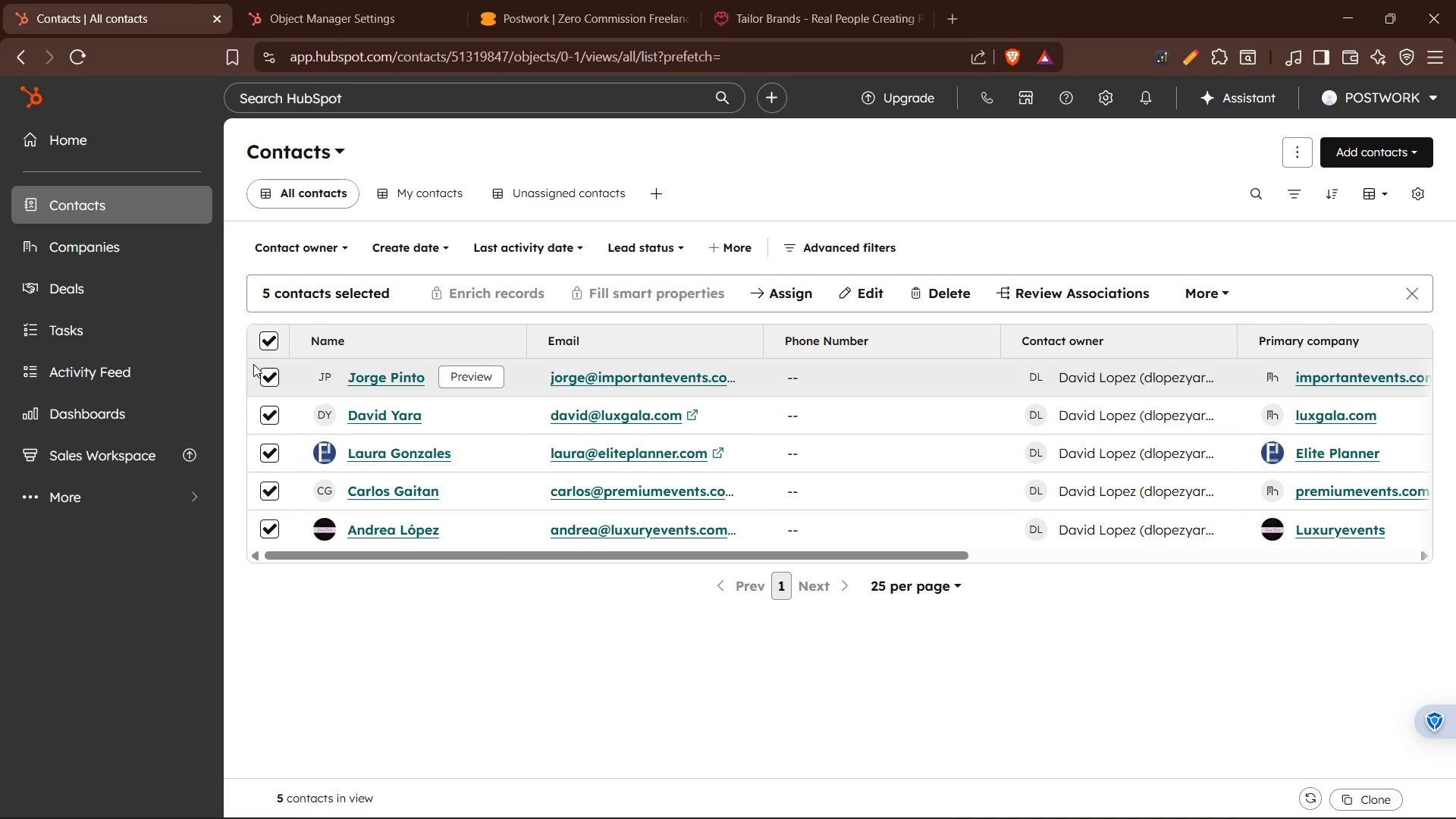 
left_click([277, 330])
 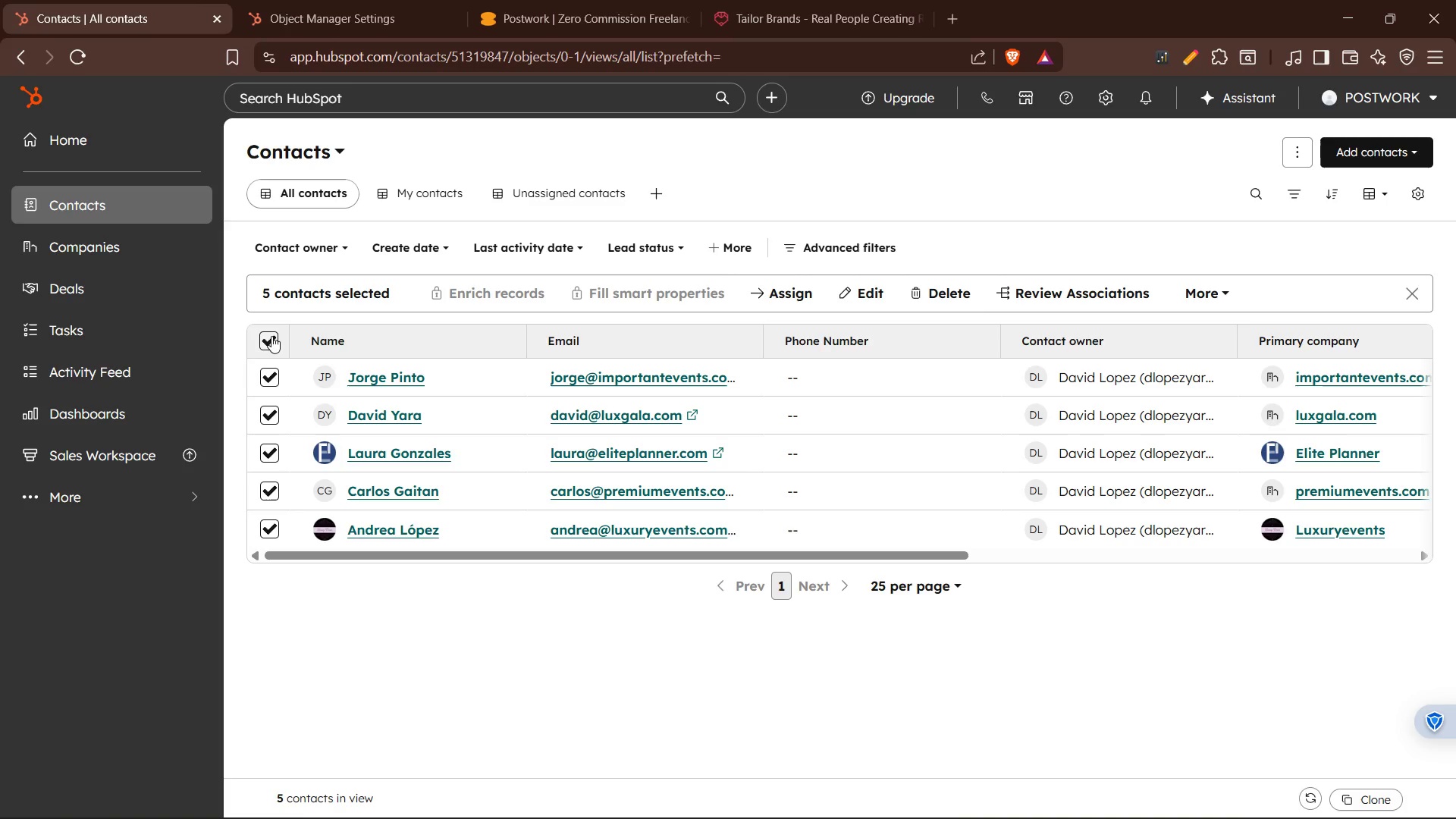 
left_click([268, 340])
 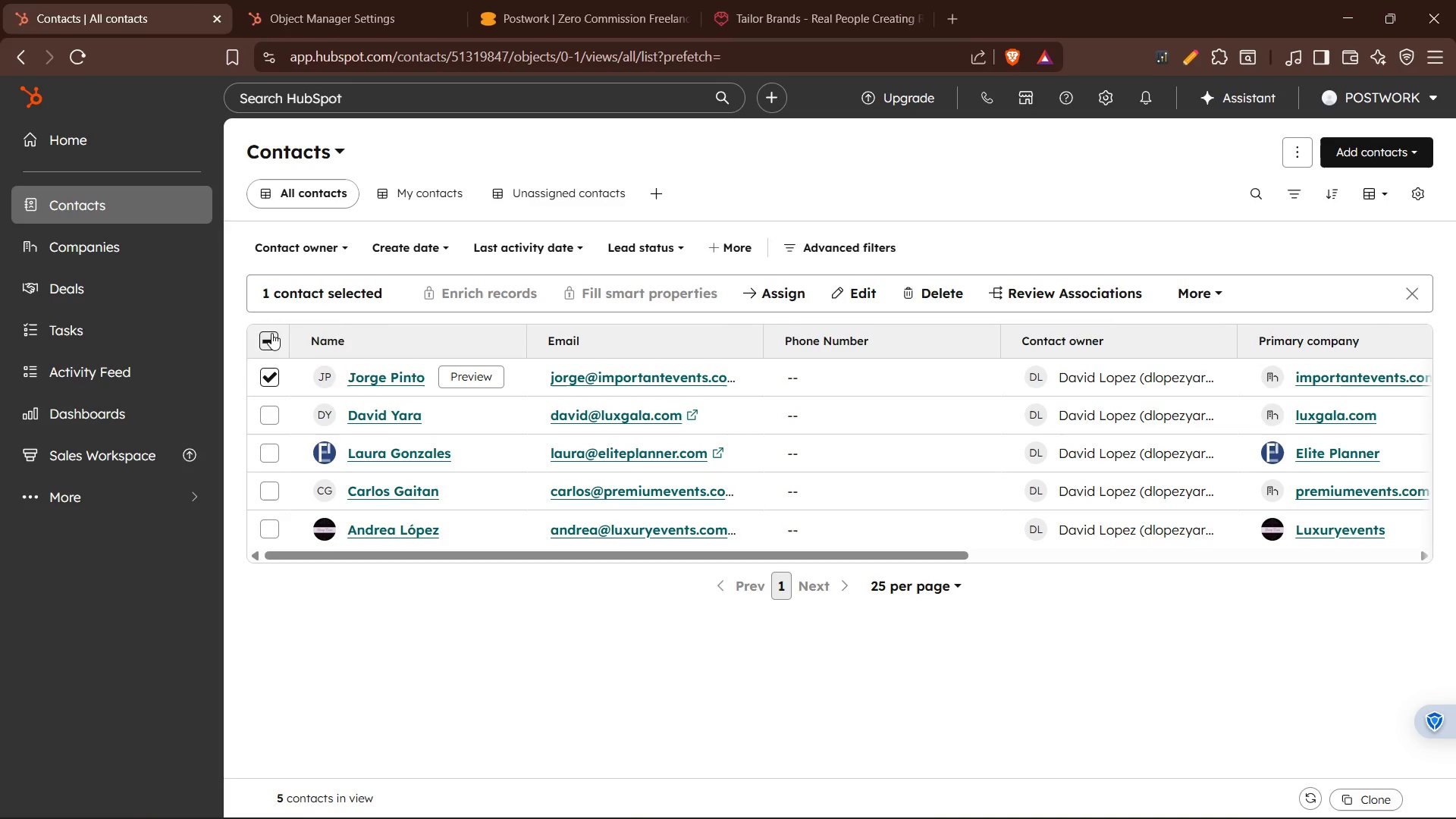 
left_click([271, 333])
 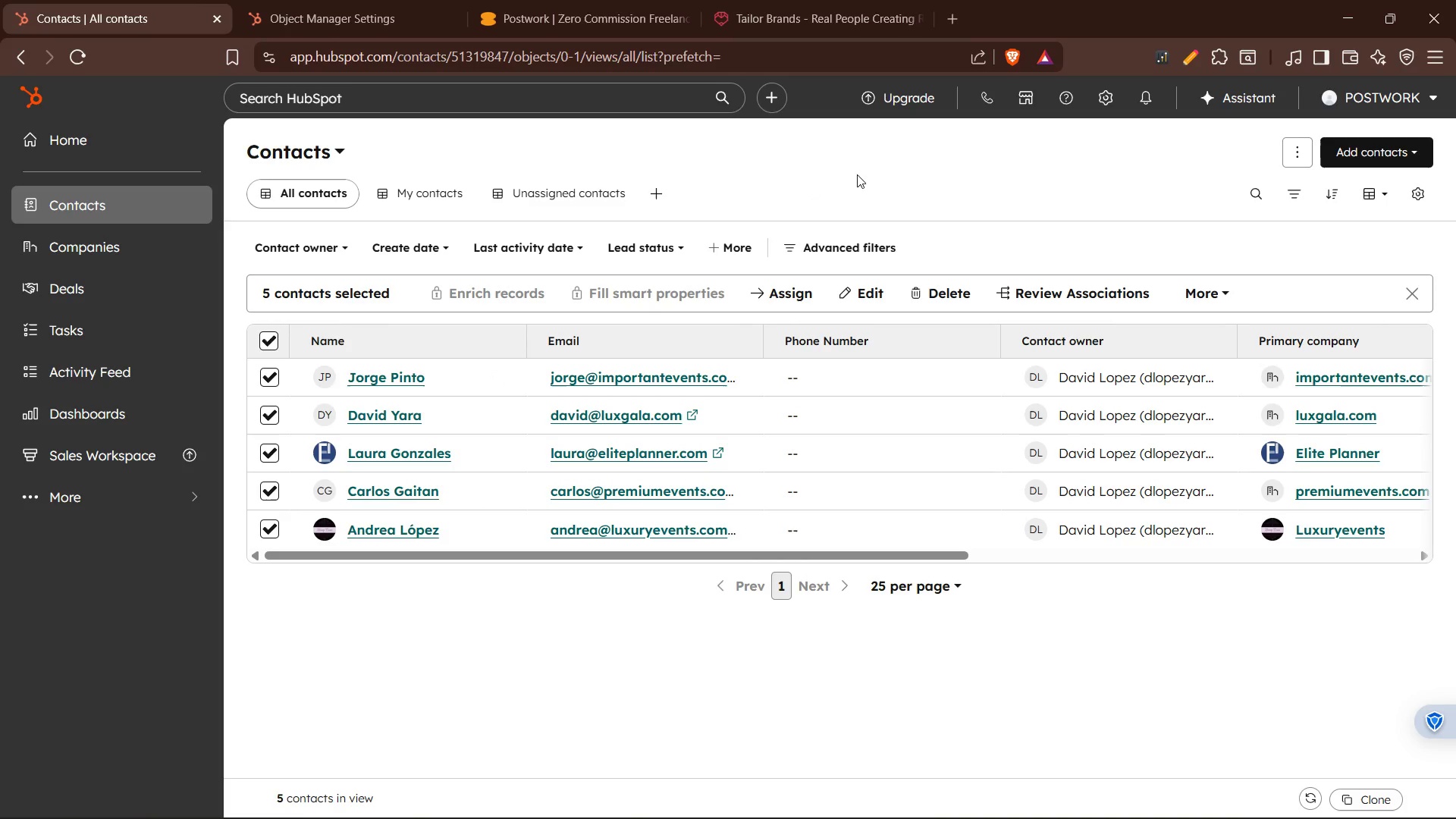 
wait(19.84)
 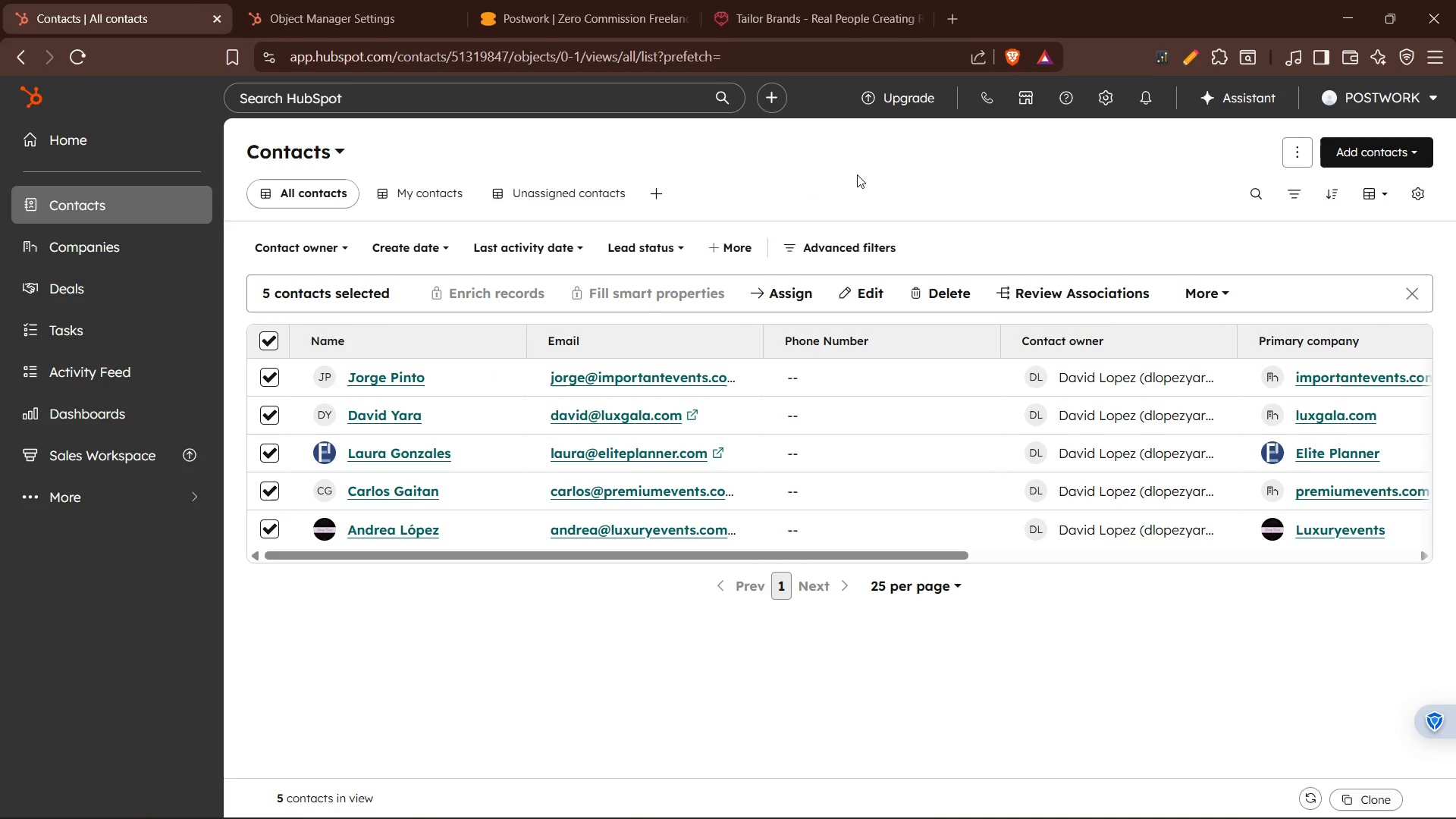 
mouse_move([418, 535])
 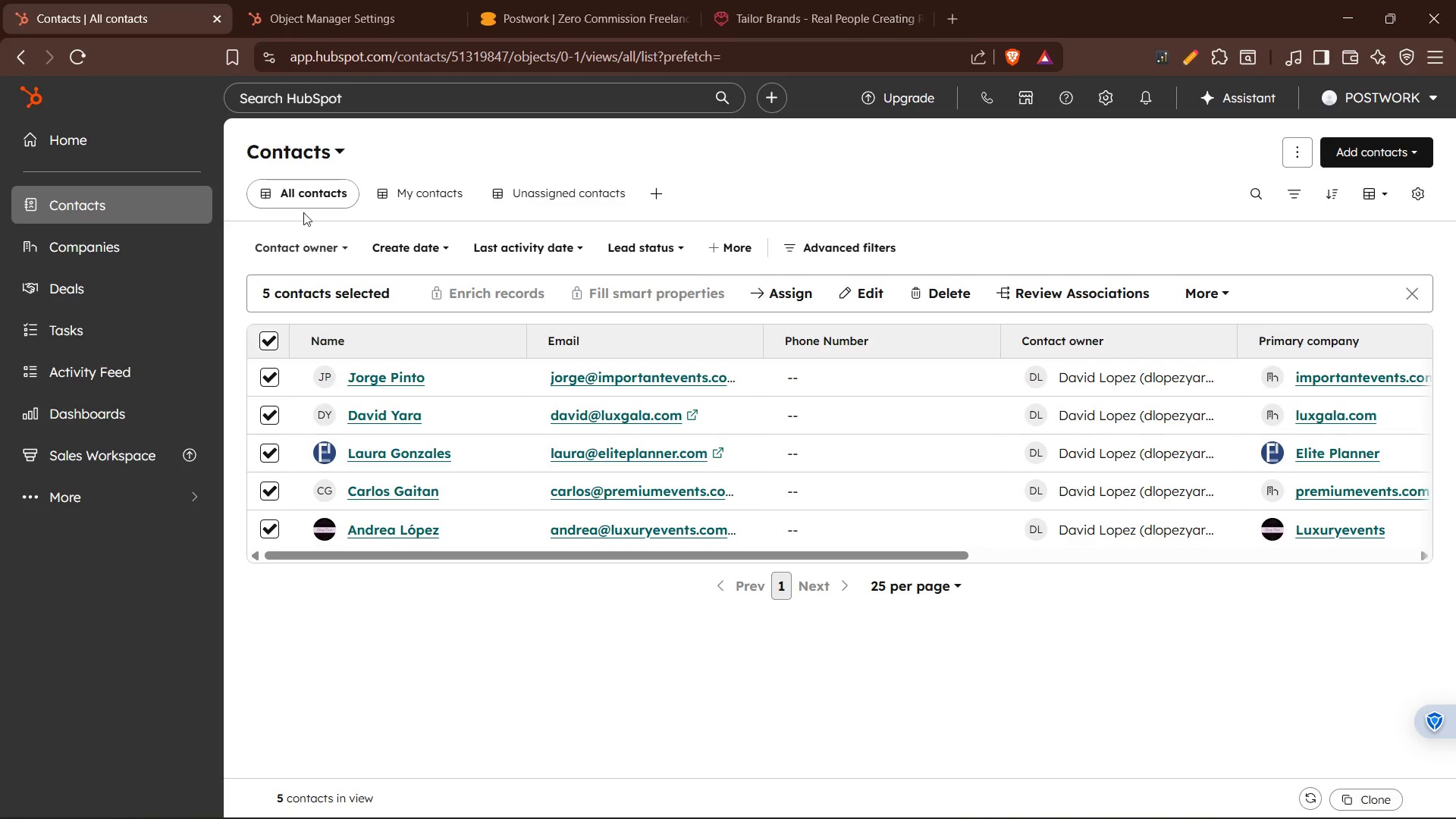 
left_click([329, 151])
 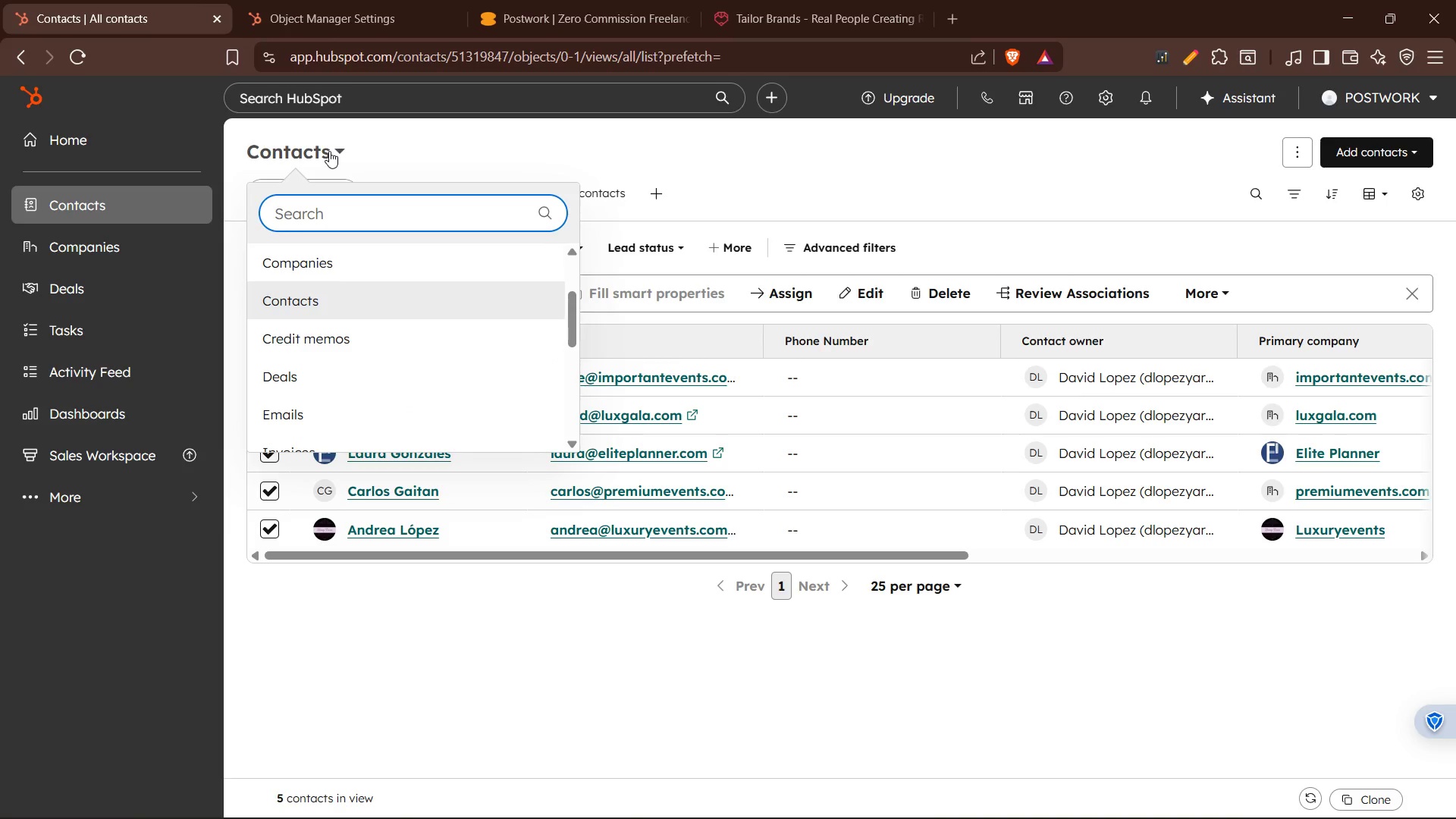 
left_click([329, 151])
 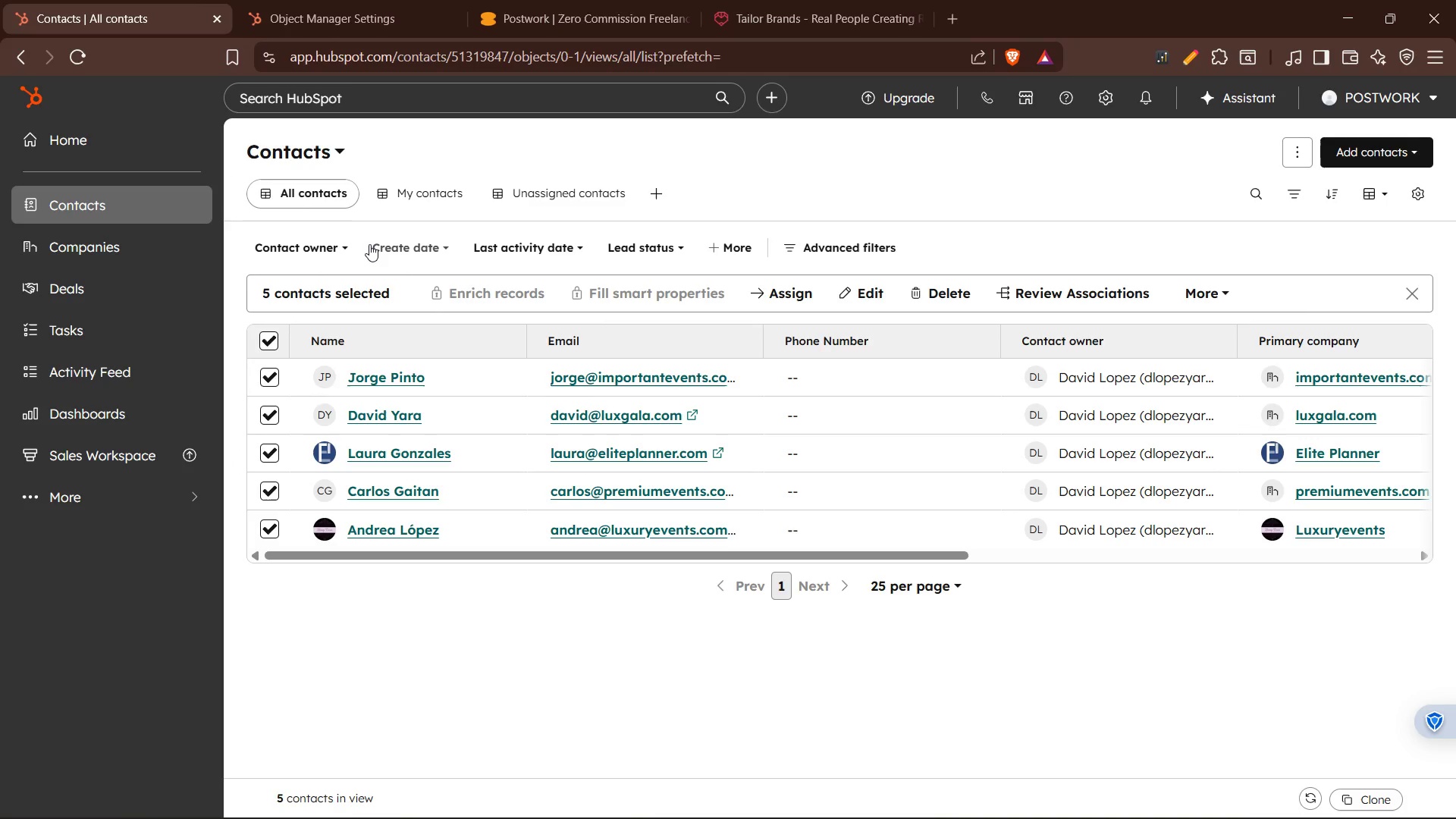 
wait(8.62)
 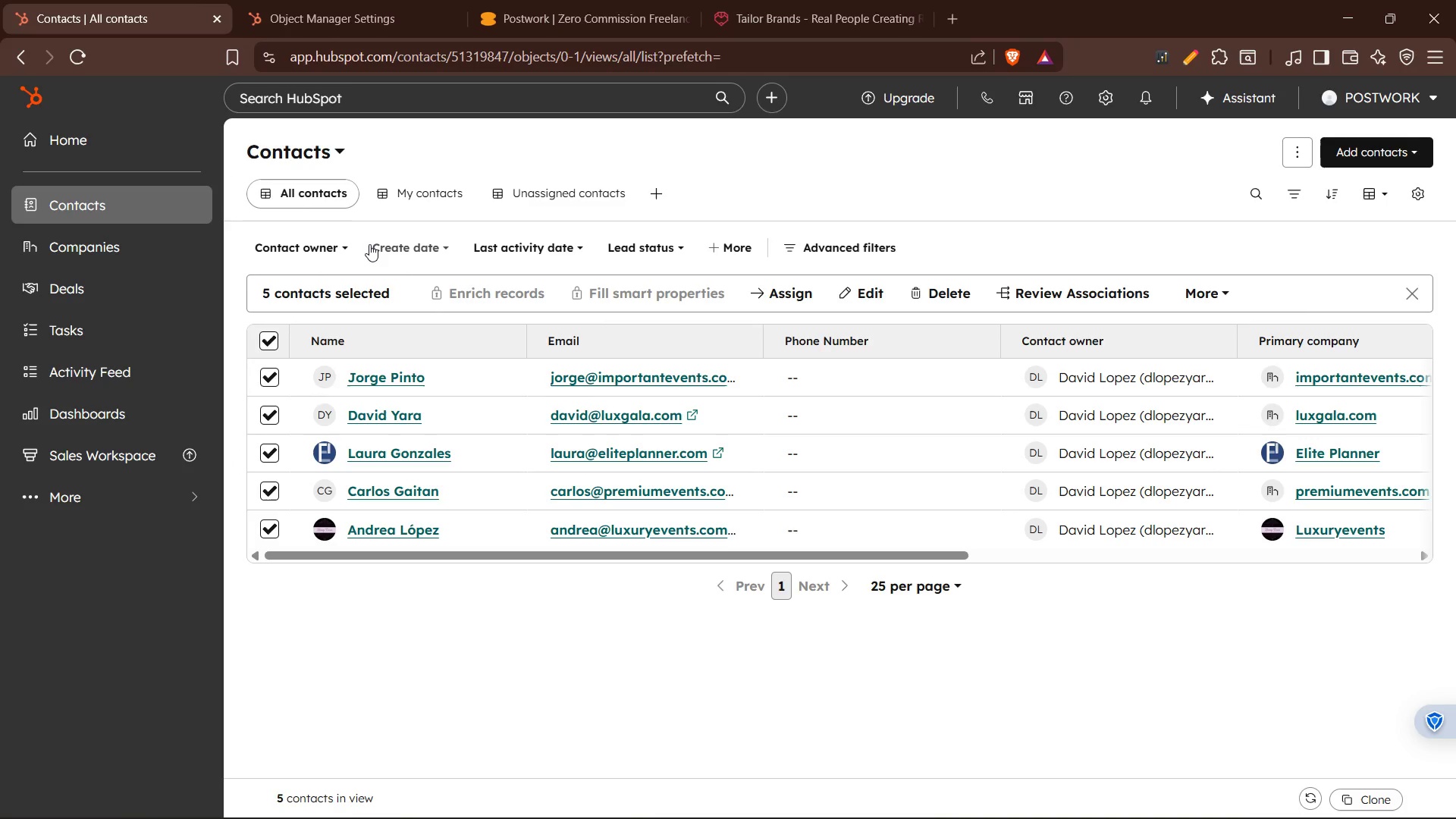 
left_click([849, 294])
 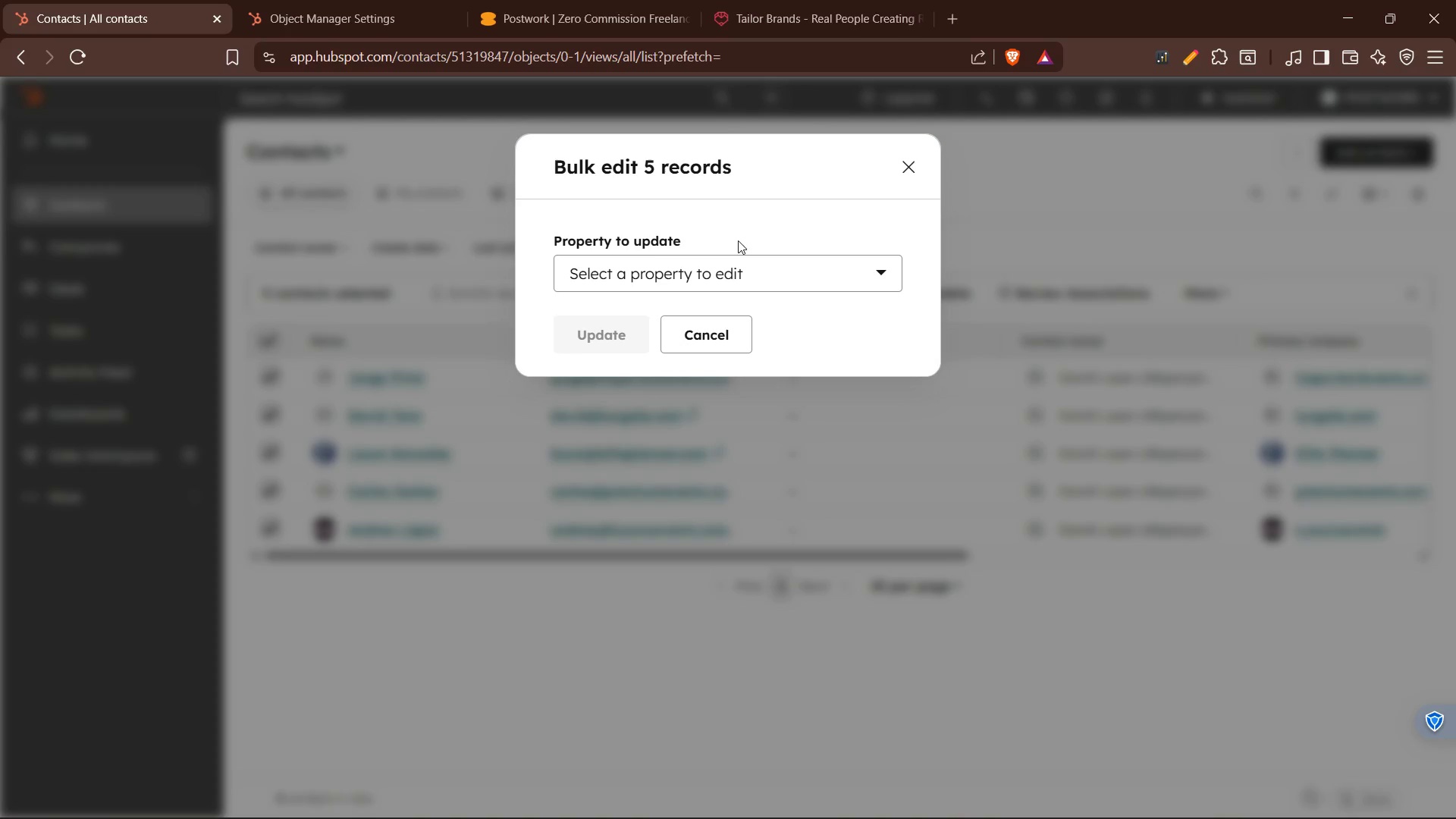 
left_click([742, 278])
 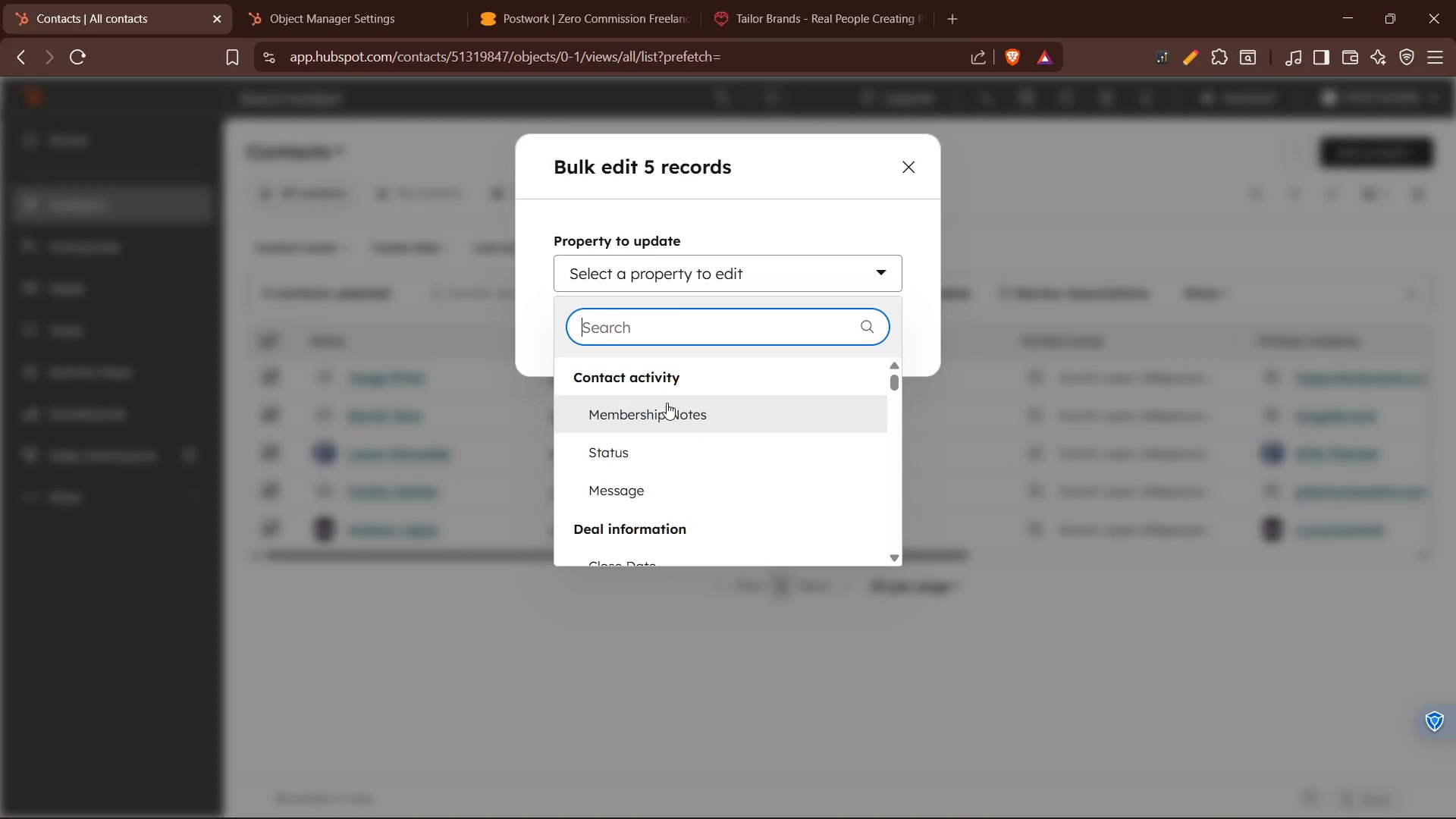 
scroll: coordinate [710, 503], scroll_direction: down, amount: 5.0
 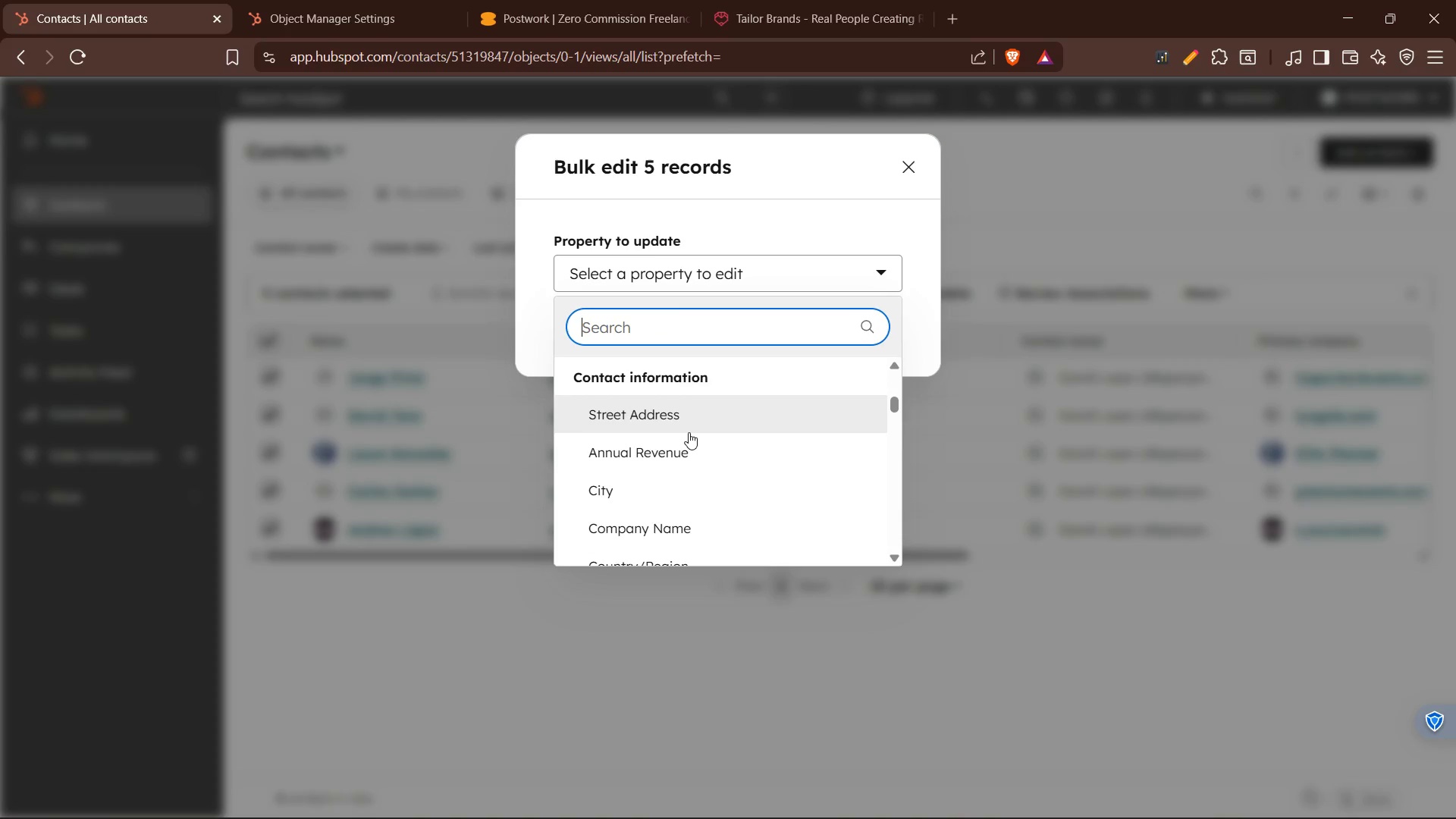 
scroll: coordinate [689, 432], scroll_direction: none, amount: 0.0
 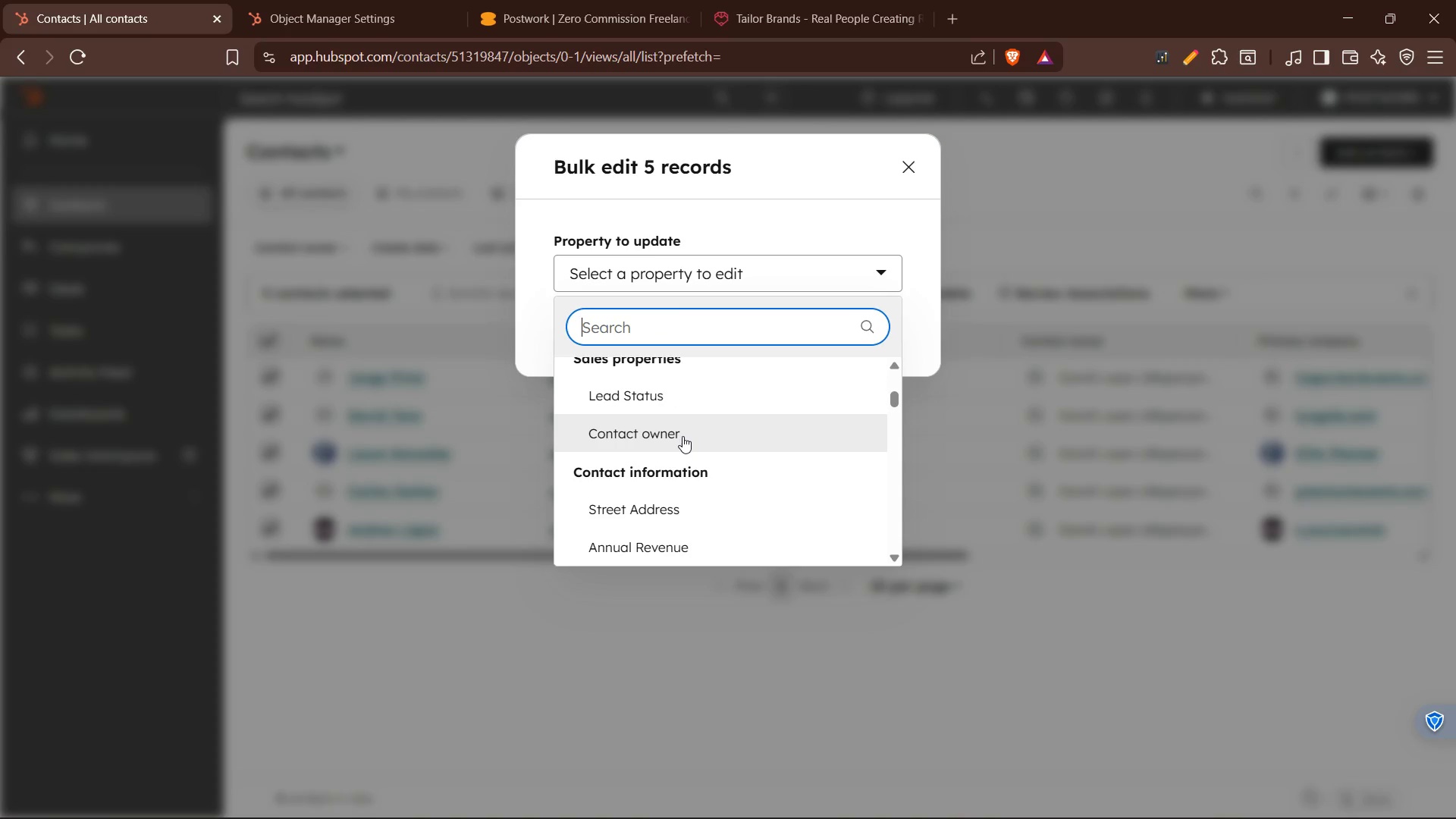 
left_click([682, 436])
 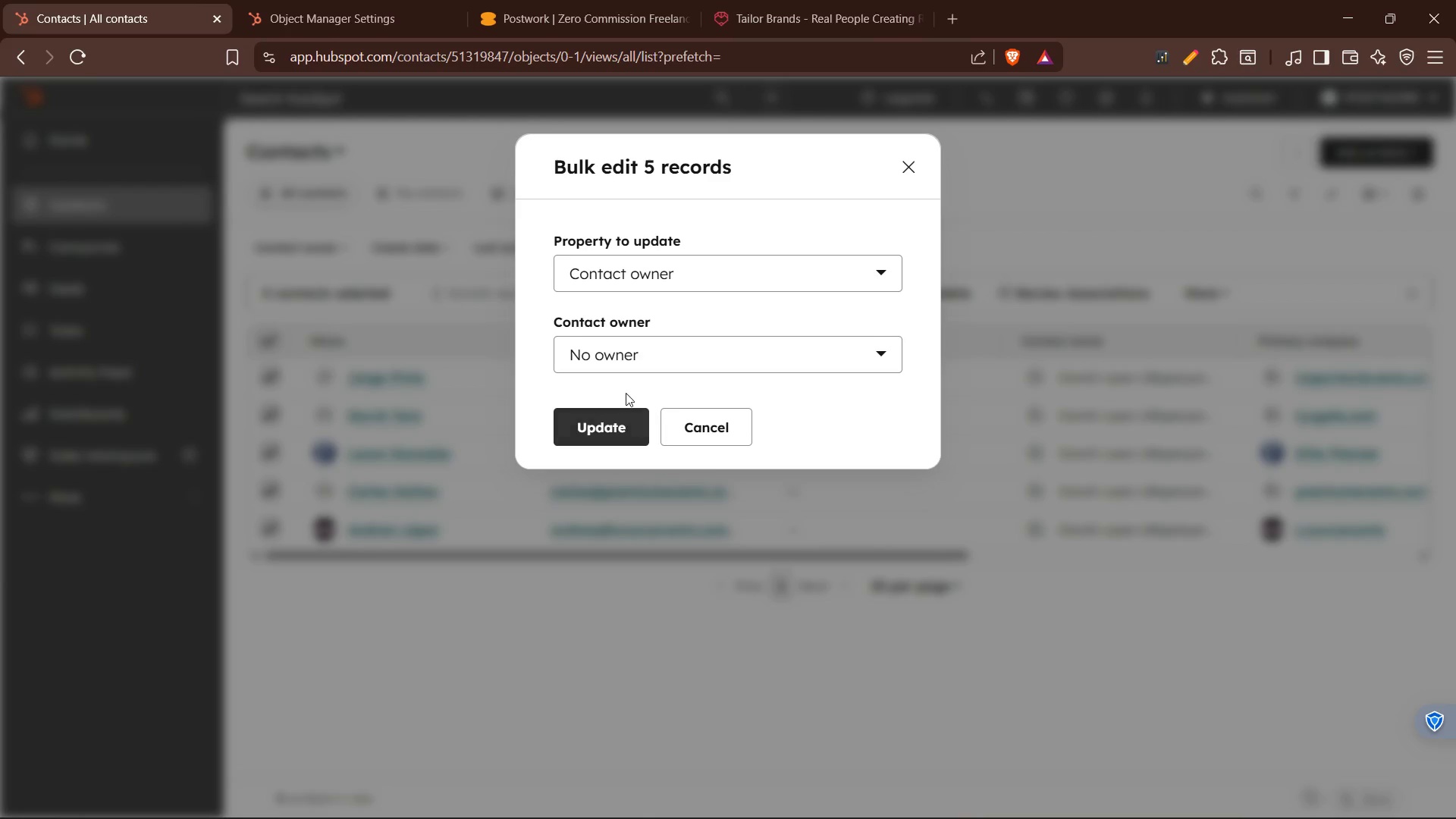 
left_click([624, 349])
 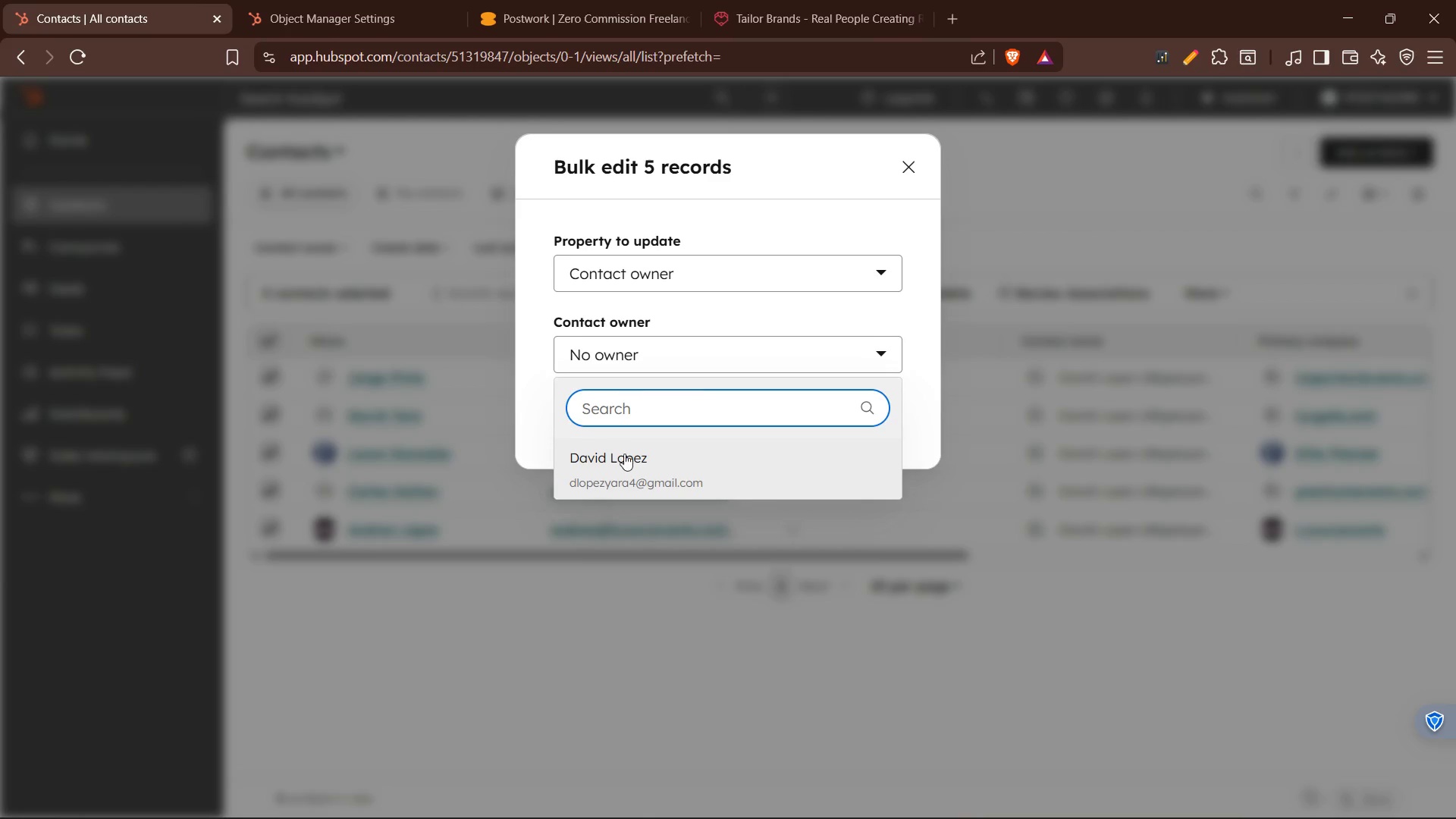 
left_click([623, 456])
 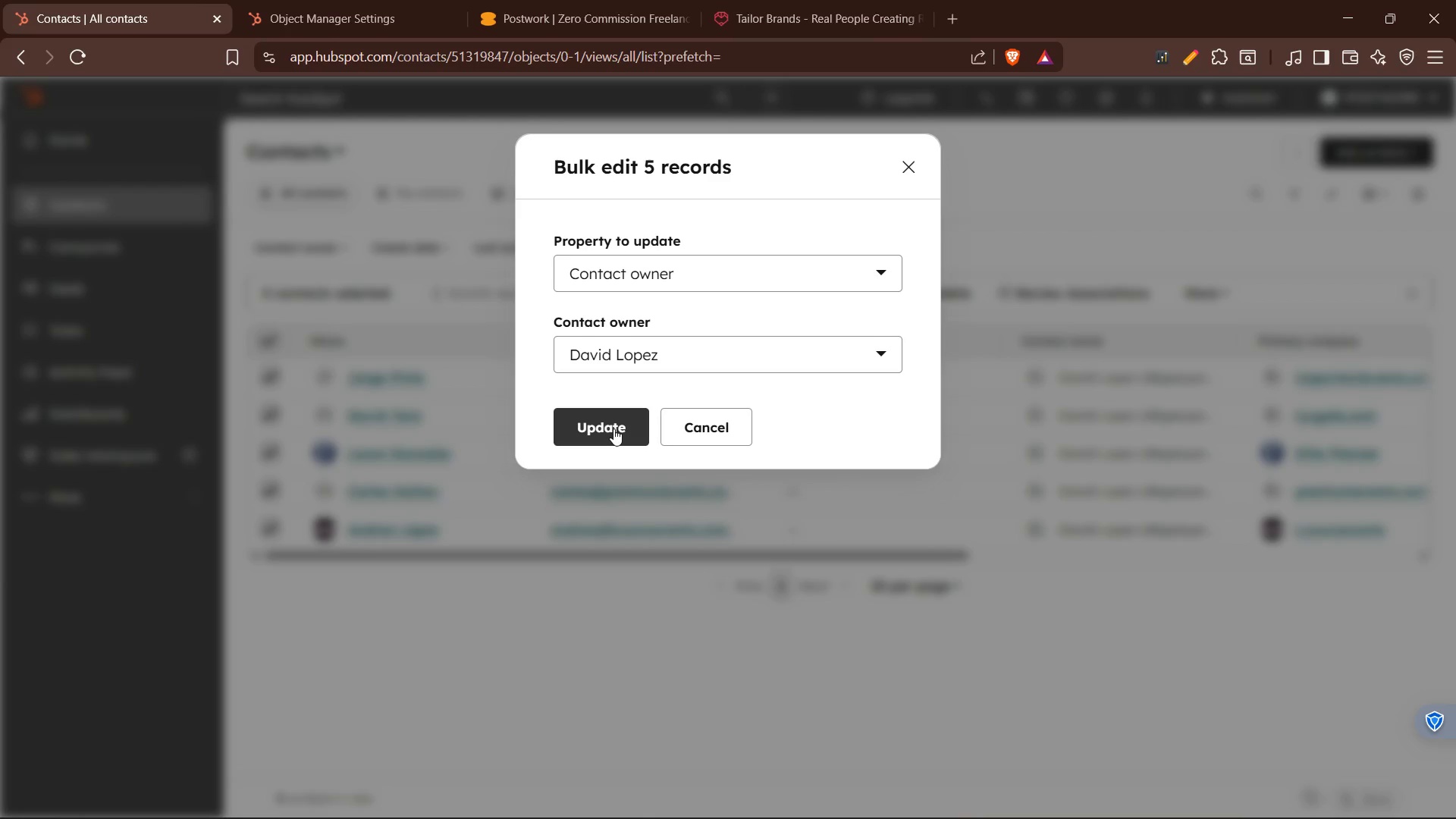 
left_click([613, 428])
 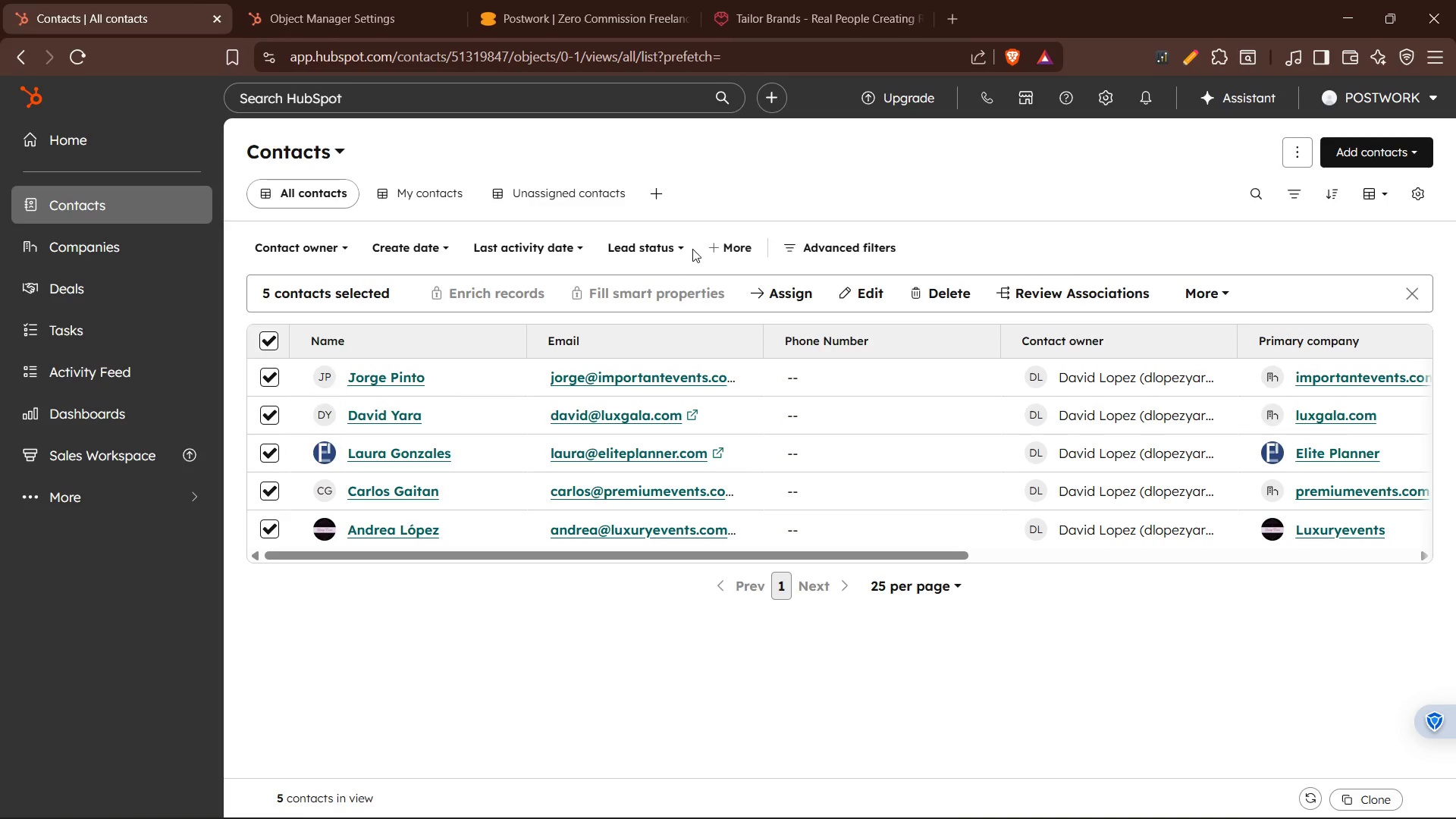 
wait(13.29)
 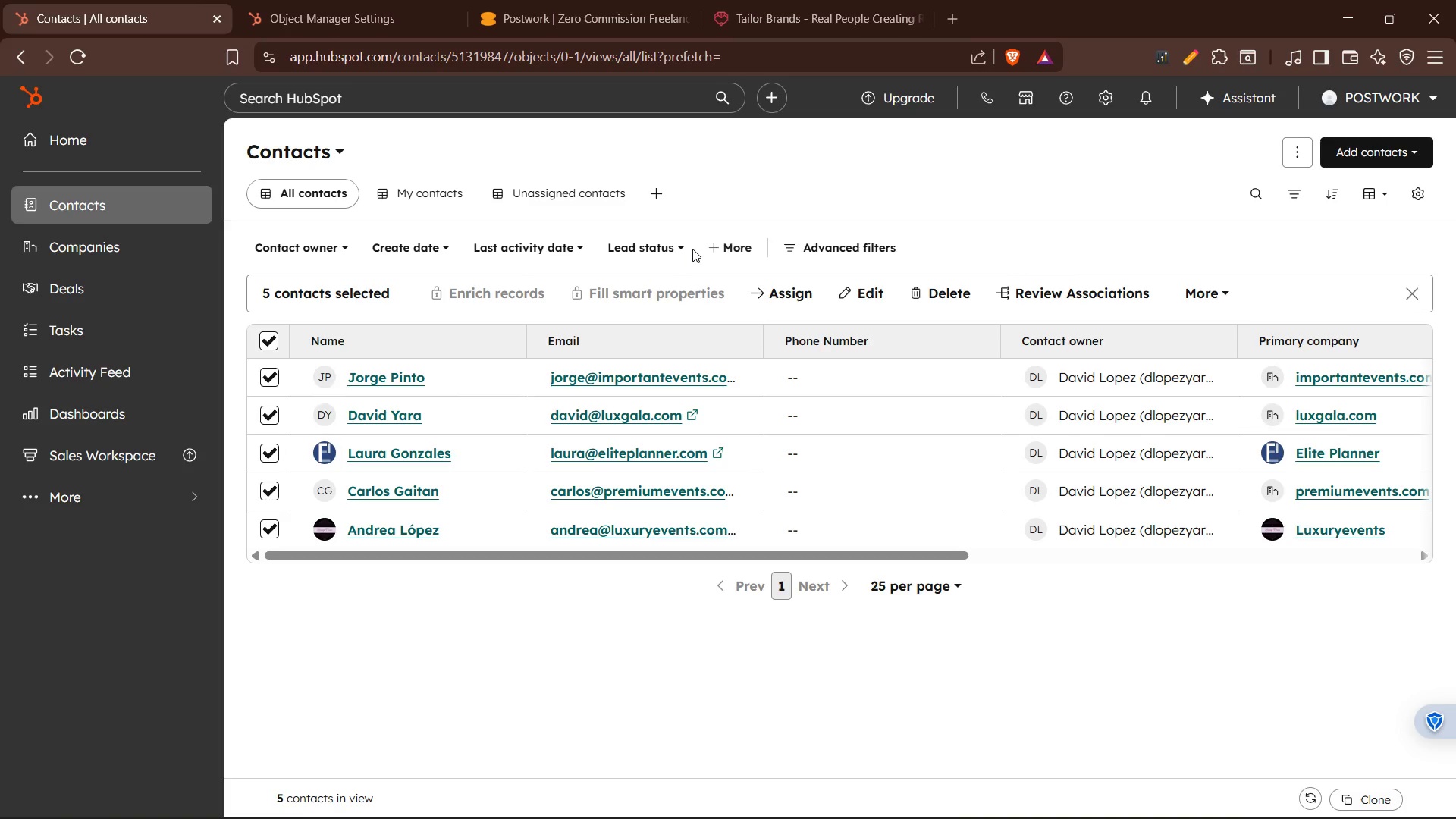 
mouse_move([679, 300])
 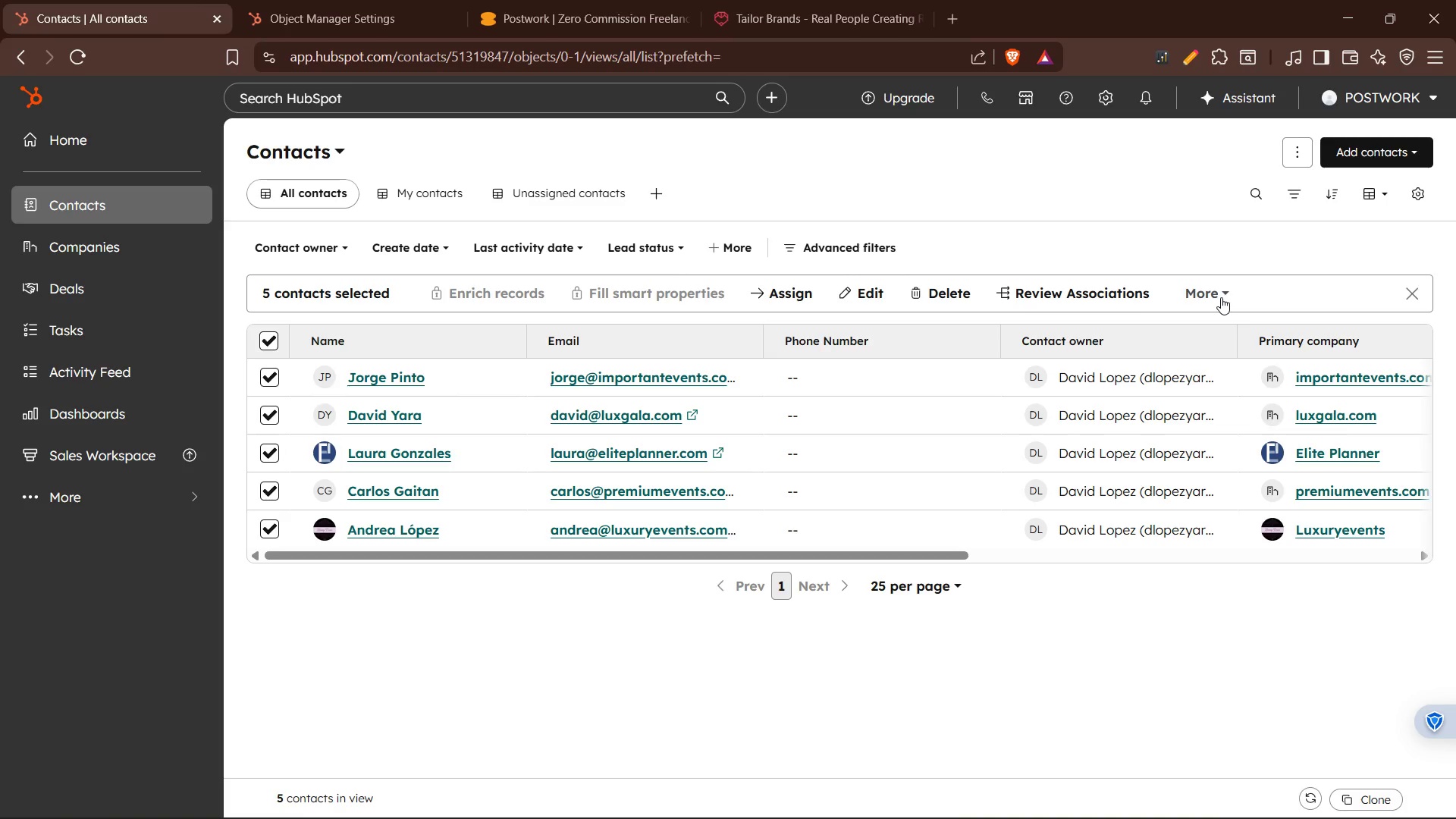 
wait(8.36)
 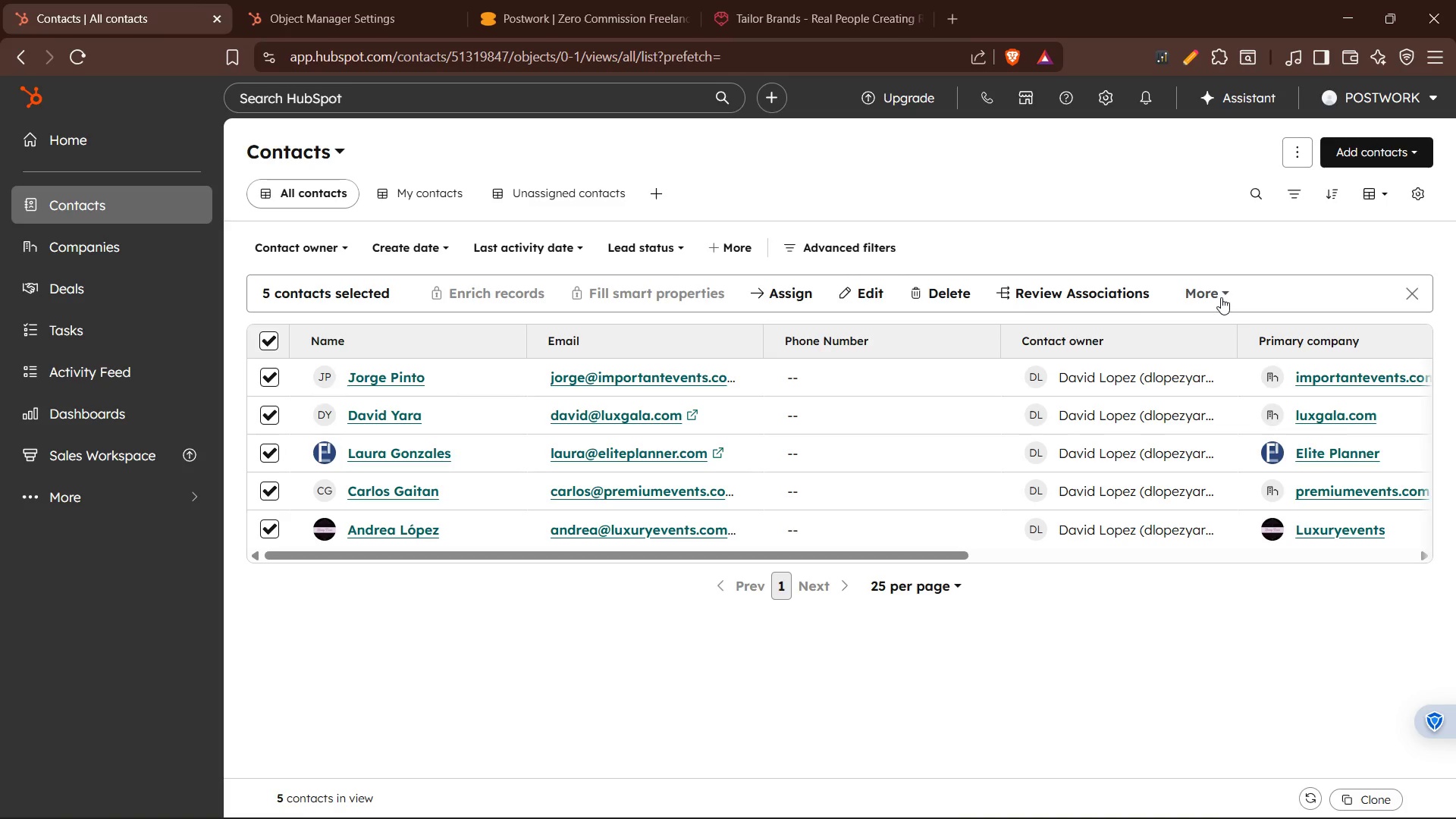 
left_click([1221, 297])
 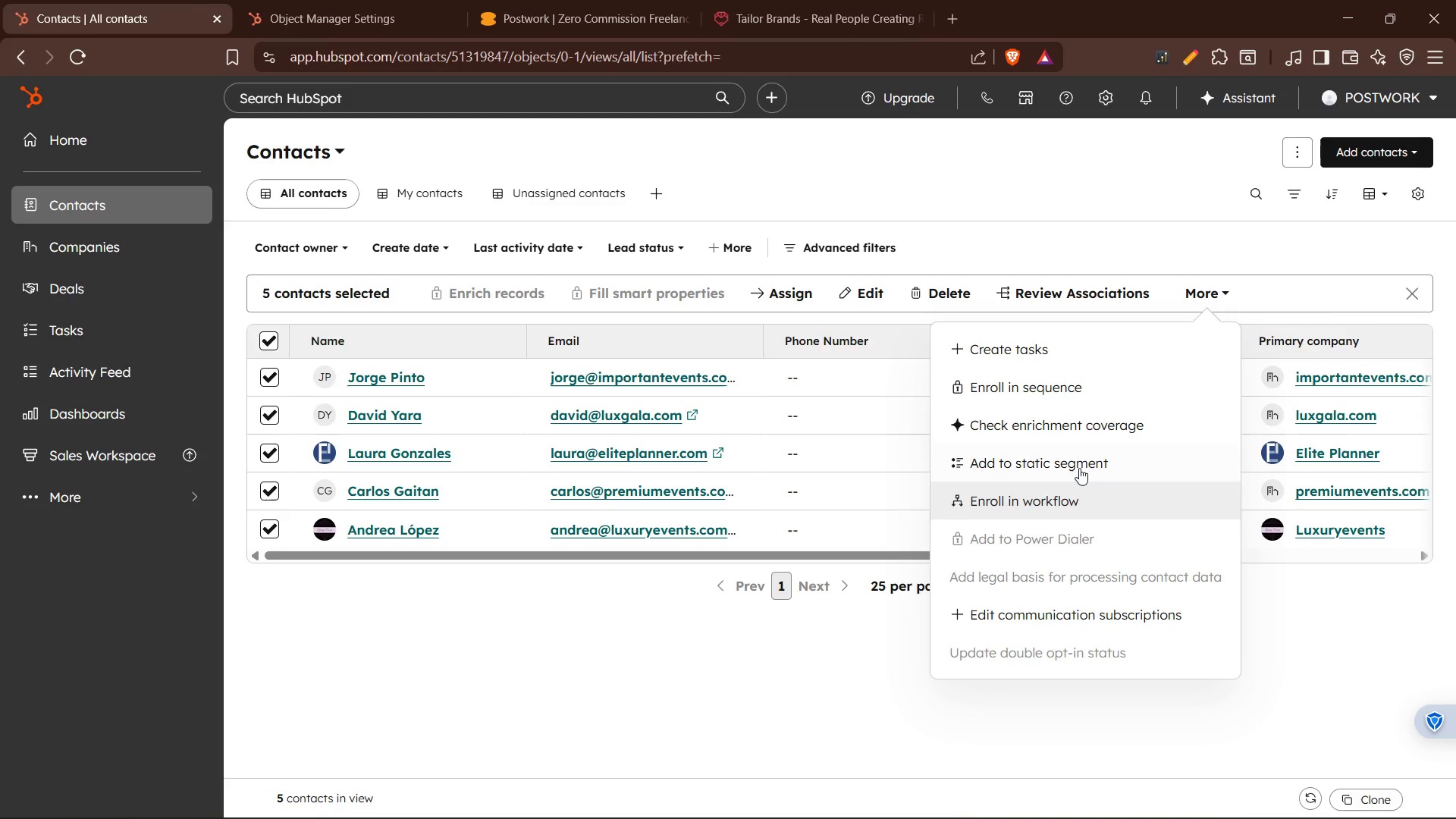 
wait(6.53)
 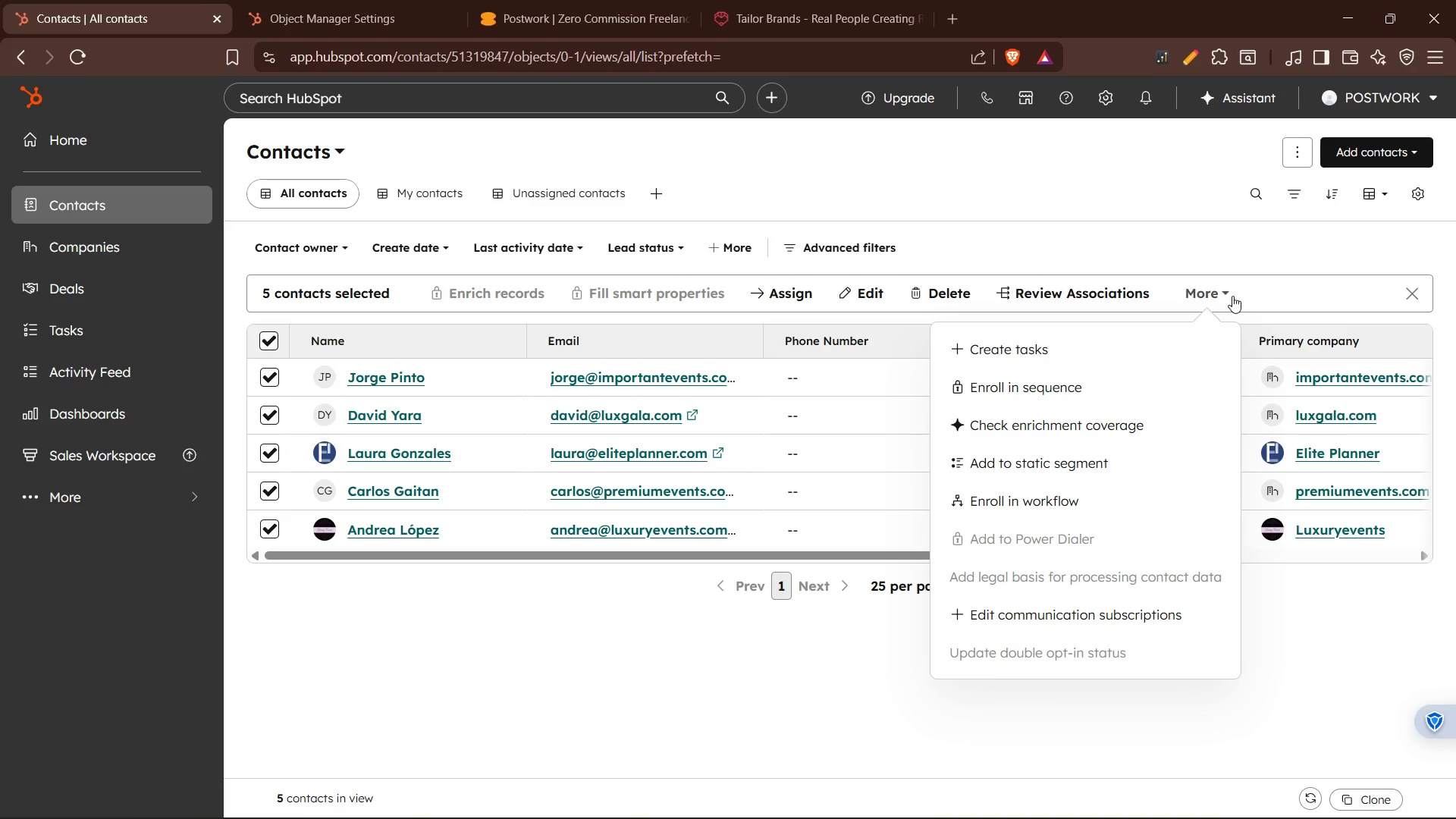 
mouse_move([1062, 535])
 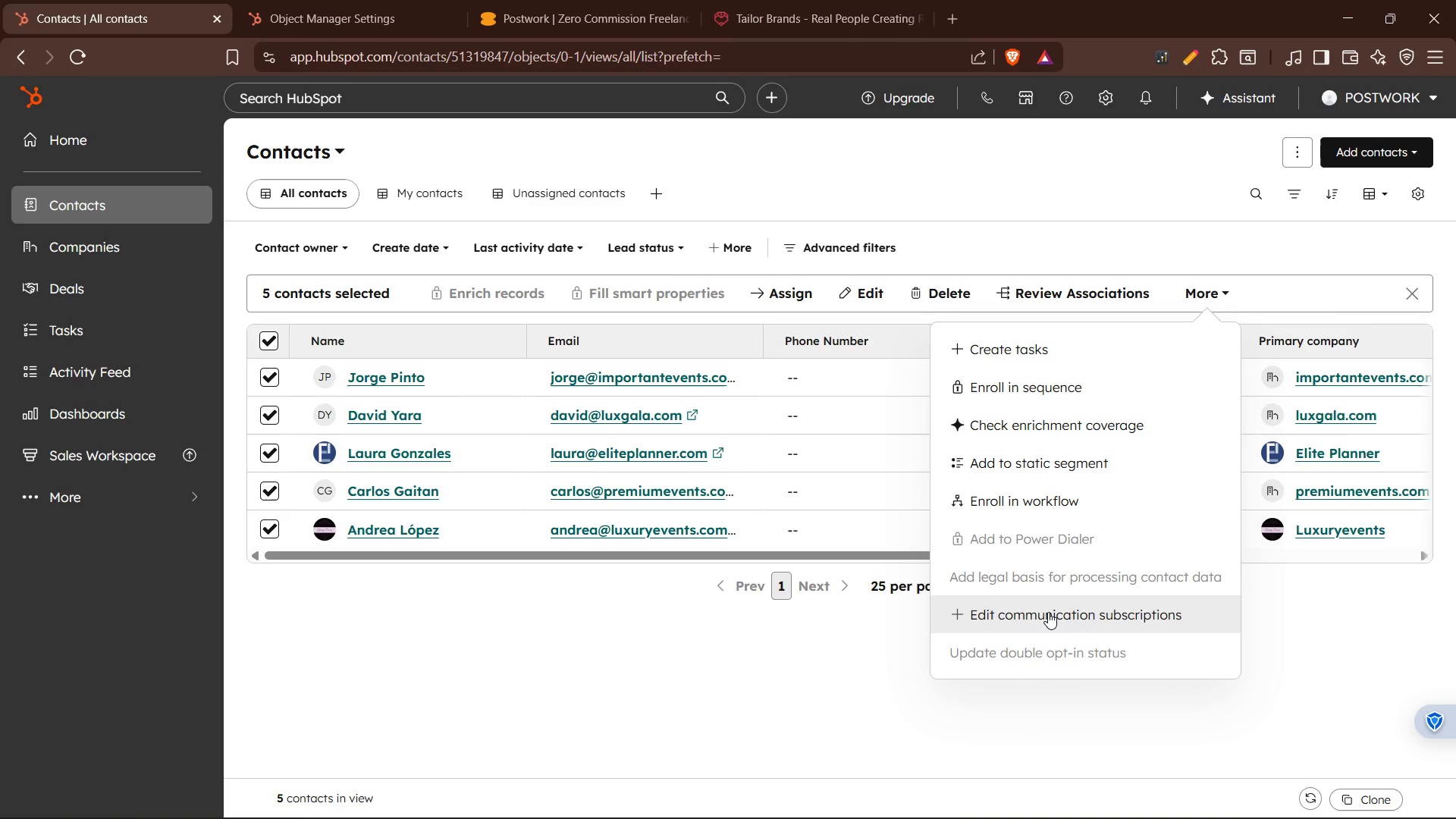 
scroll: coordinate [1045, 469], scroll_direction: none, amount: 0.0
 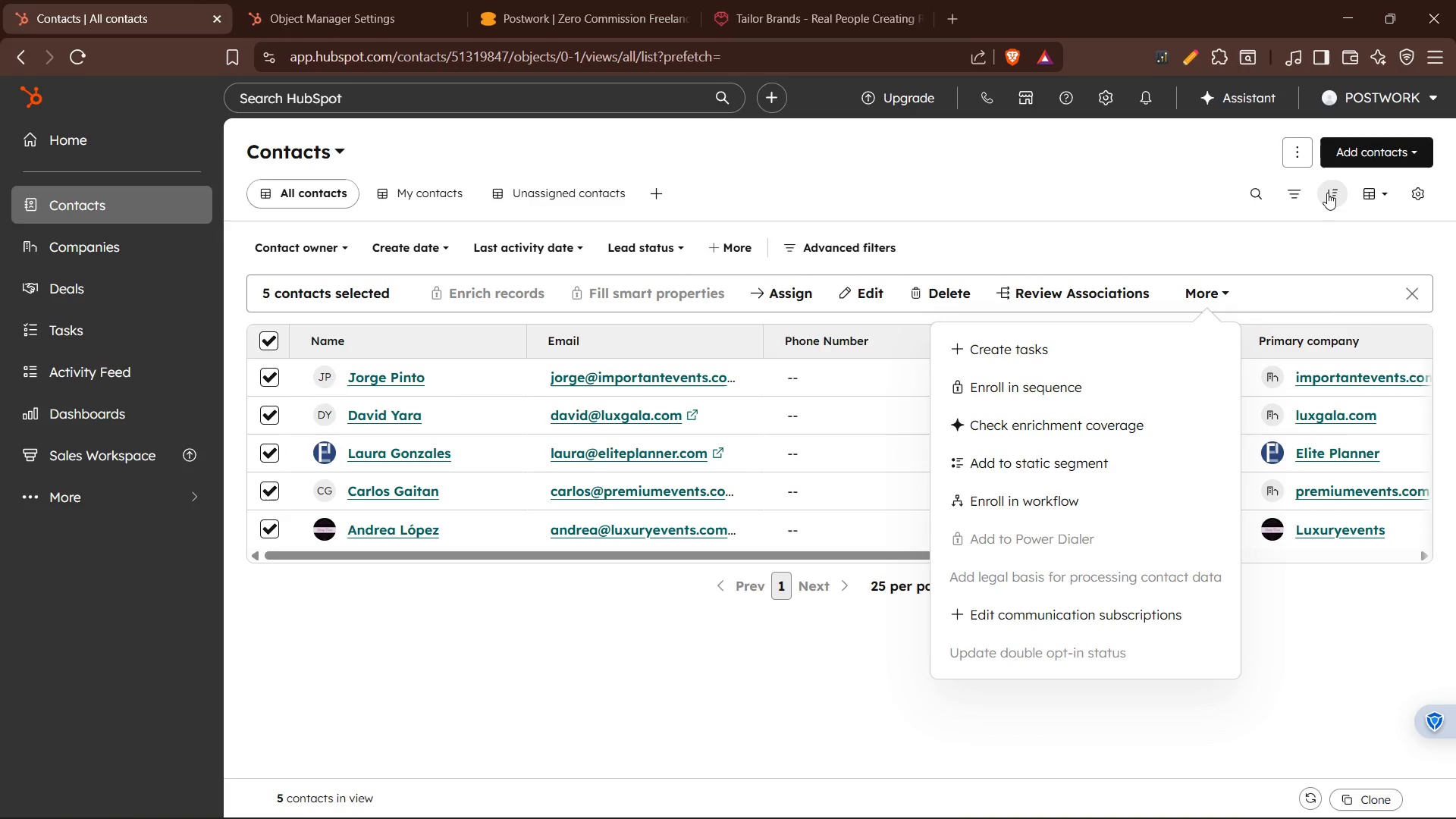 
wait(18.64)
 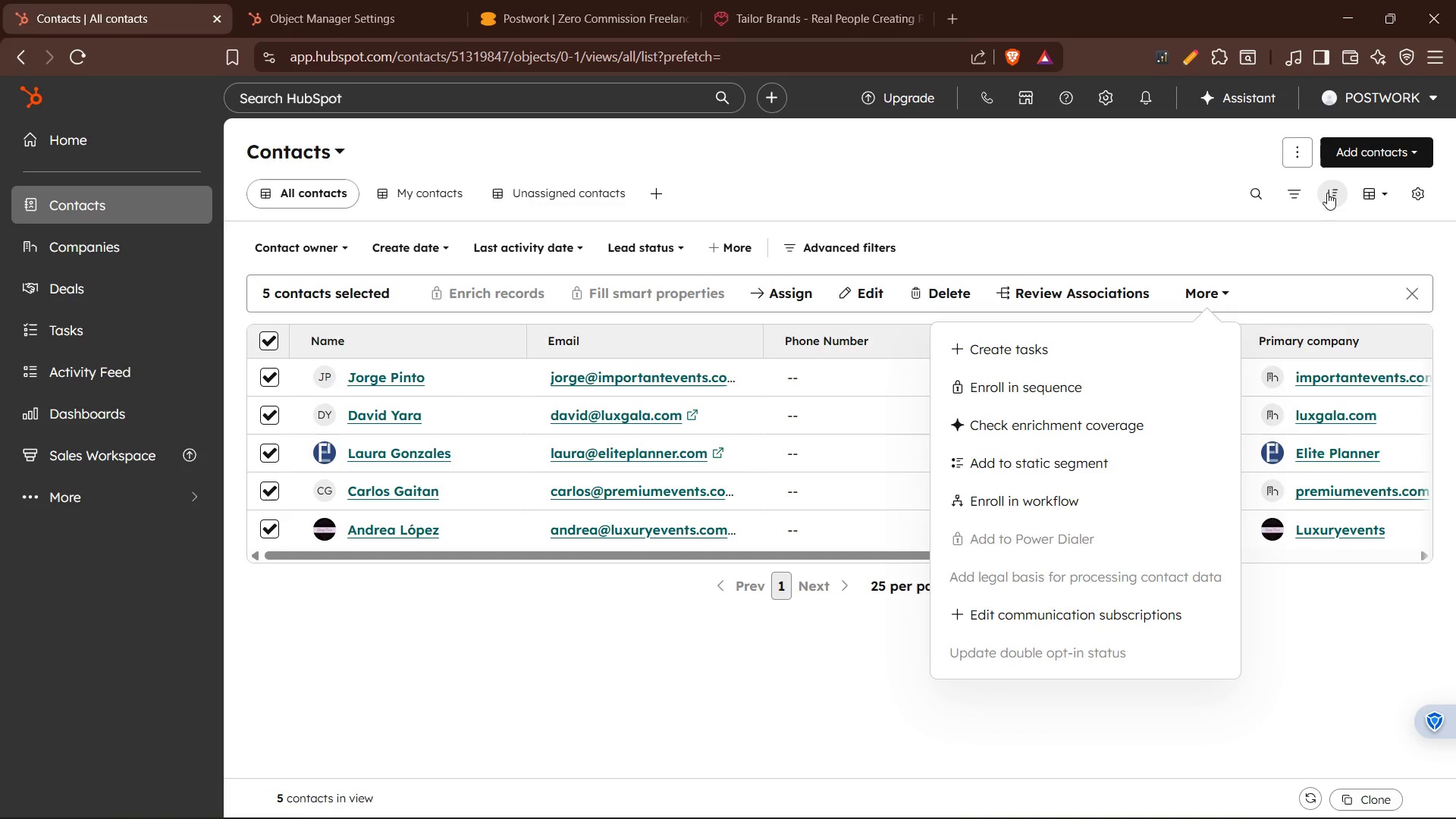 
left_click([164, 211])
 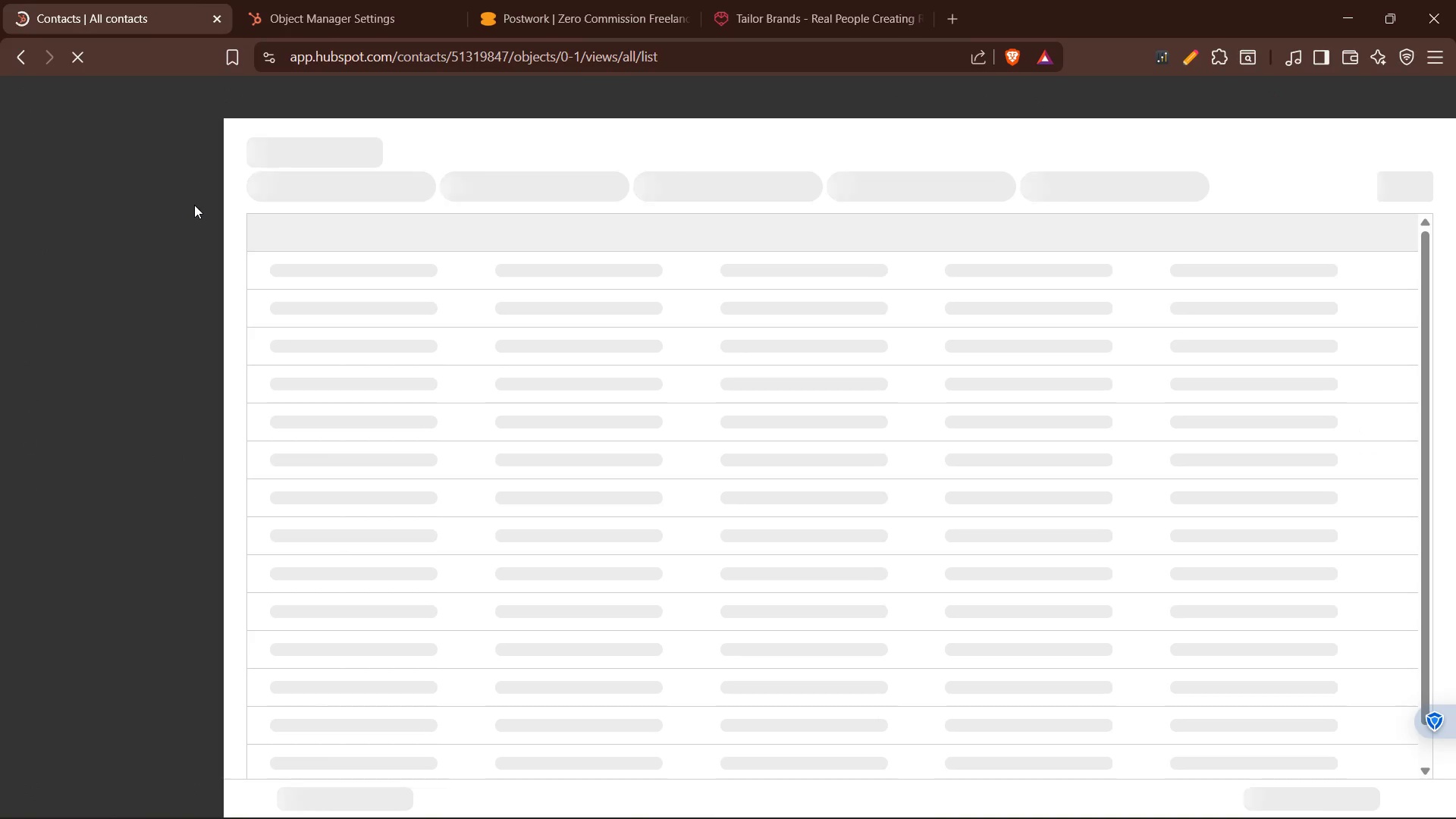 
mouse_move([394, 235])
 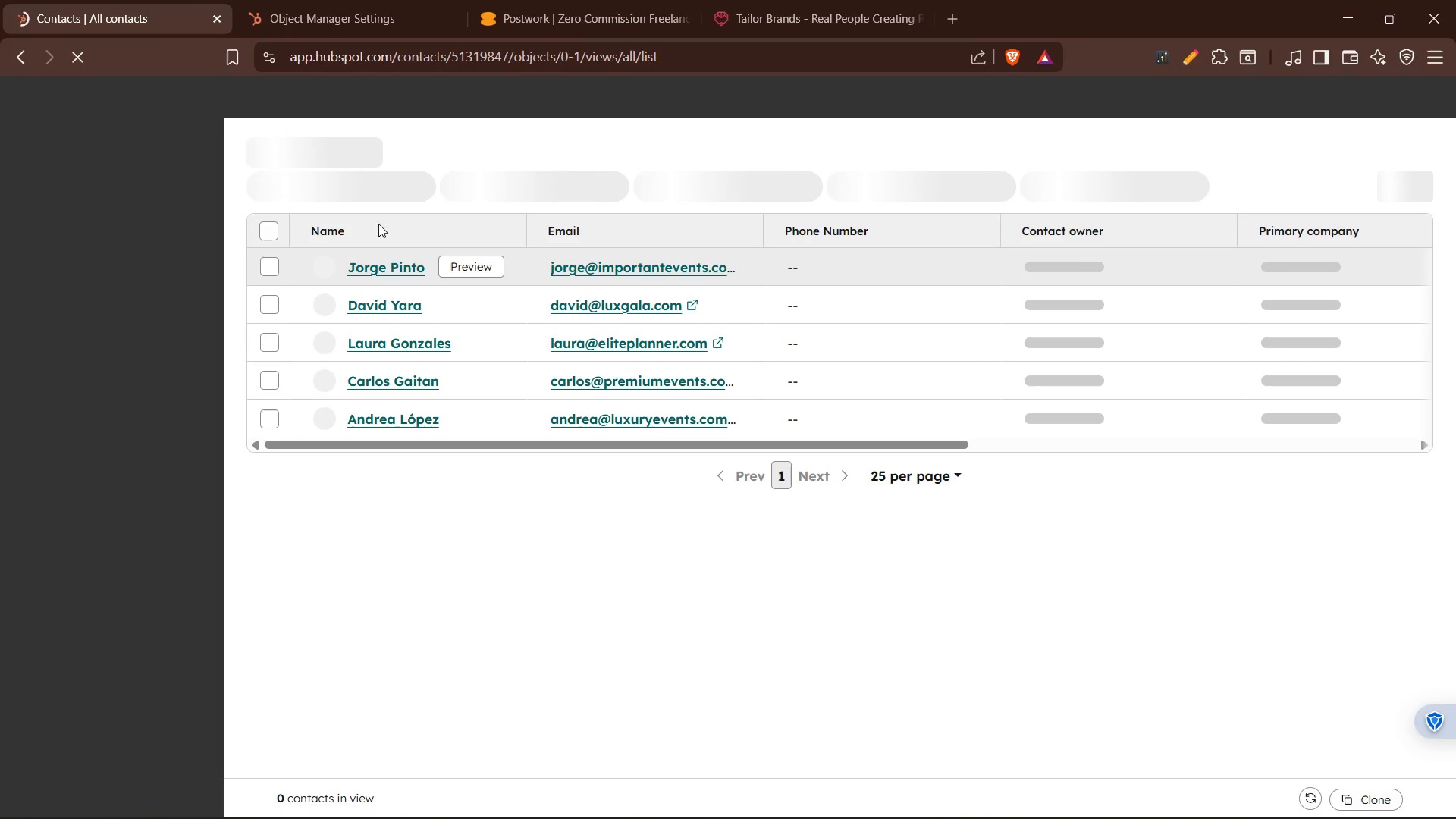 
mouse_move([288, 152])
 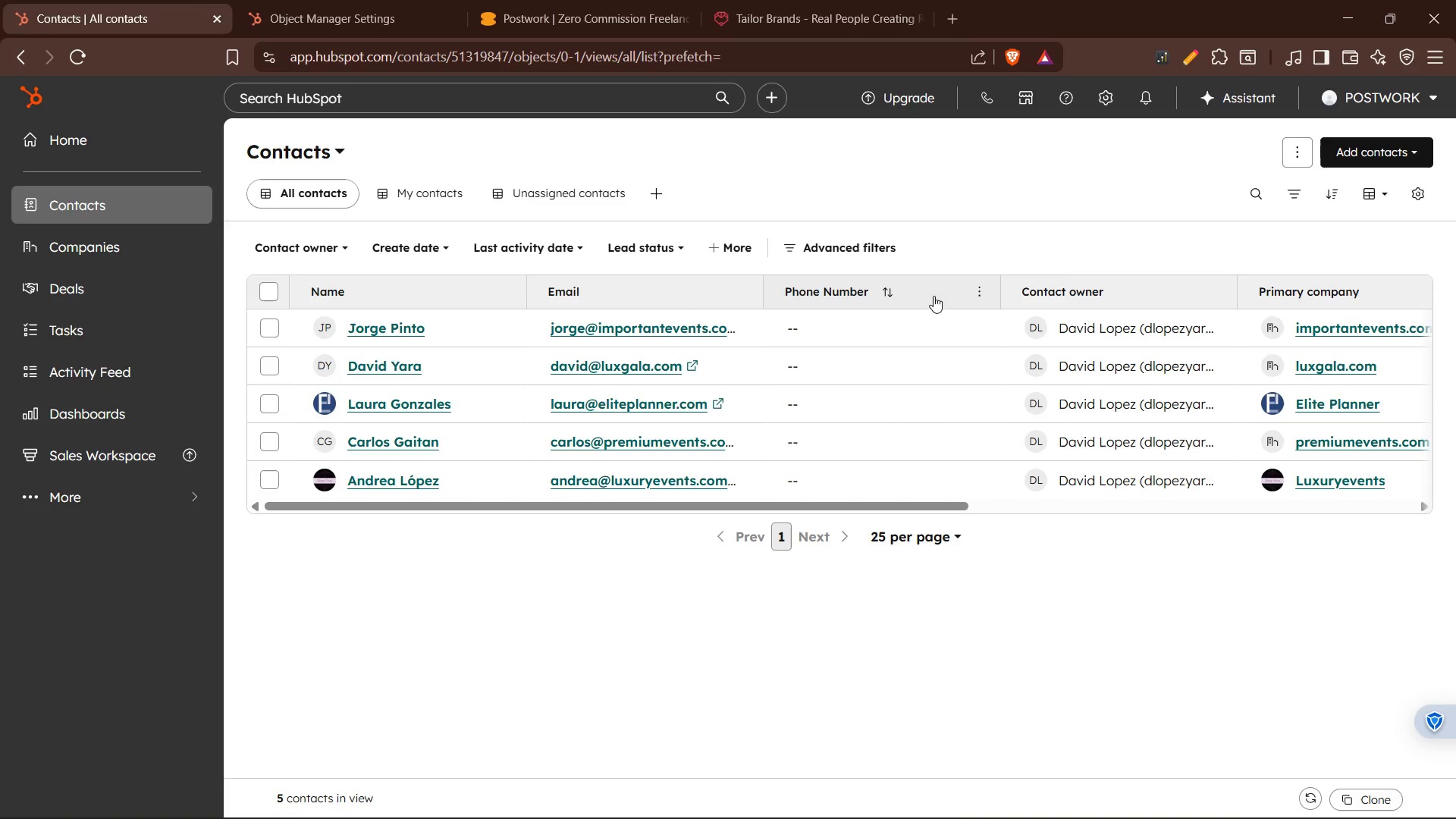 
wait(5.57)
 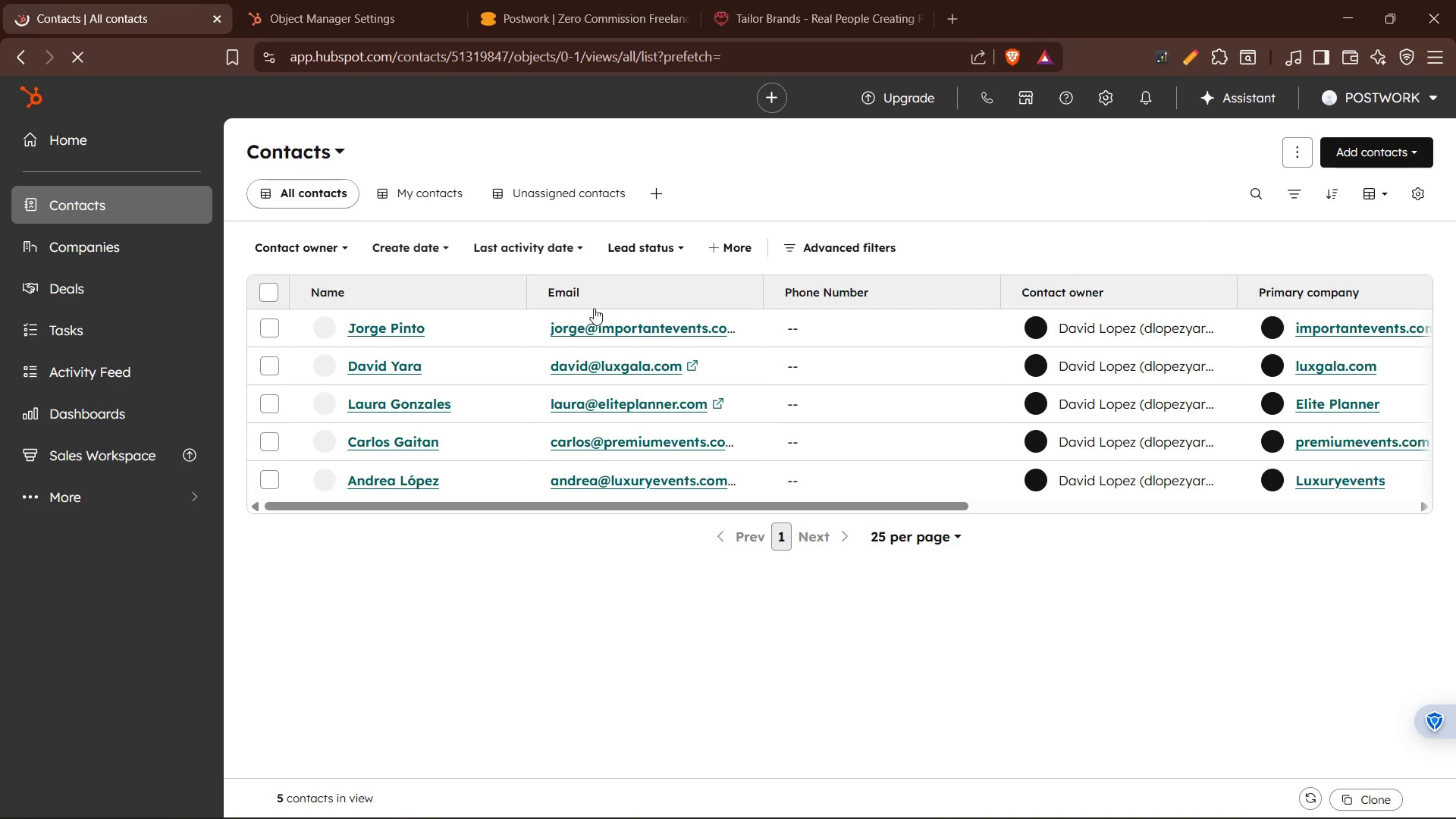 
left_click([982, 286])
 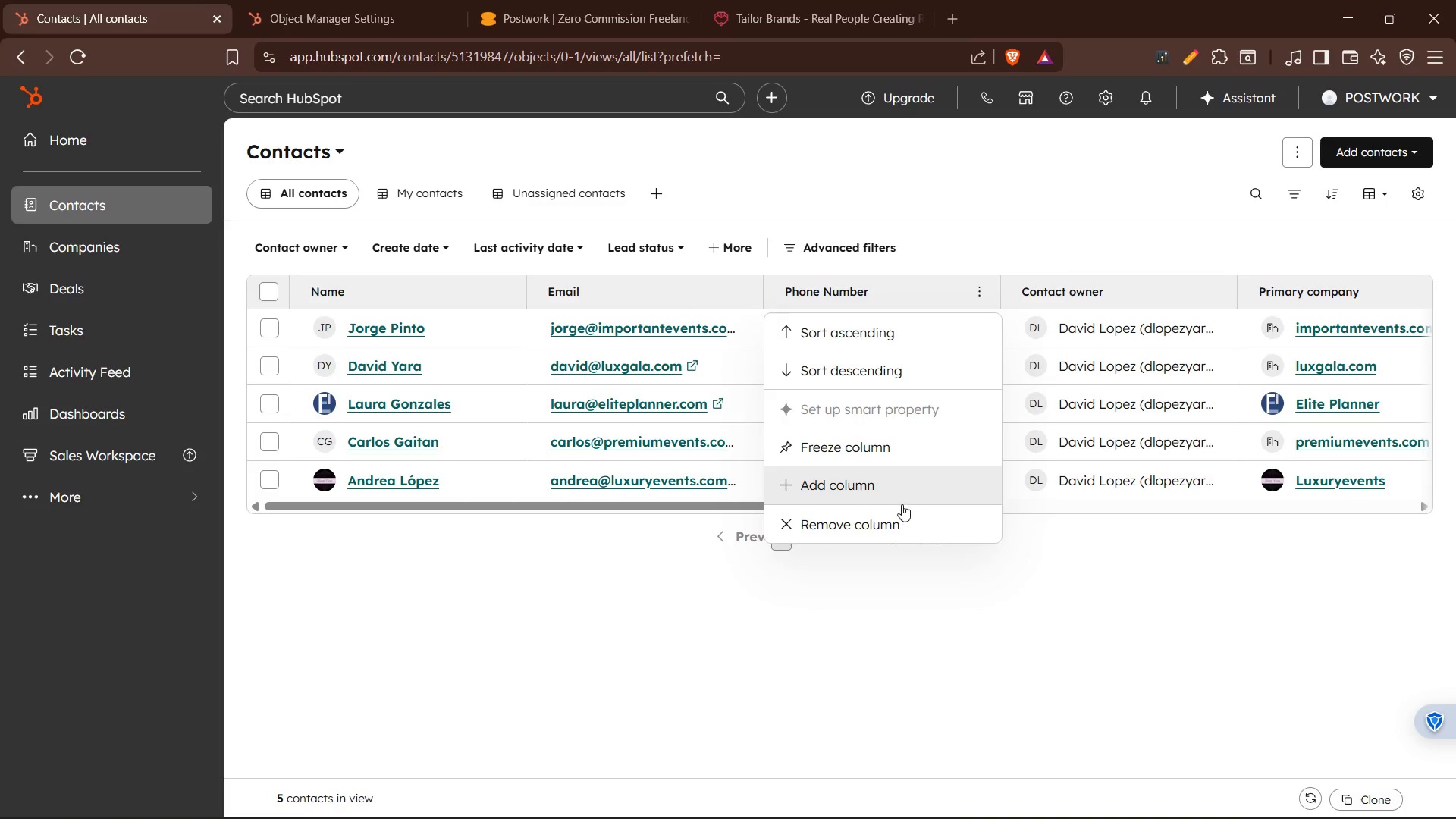 
left_click([902, 516])
 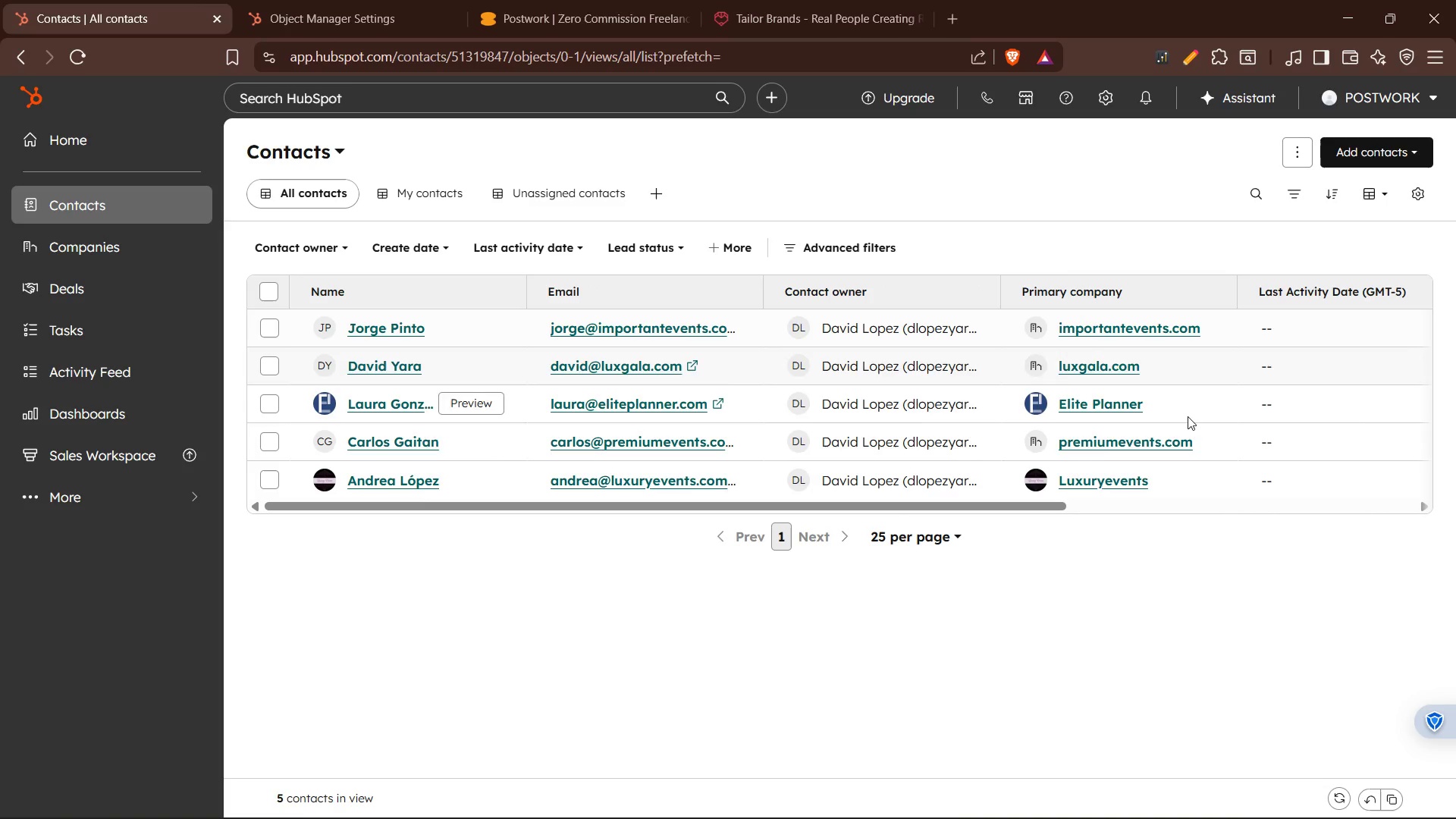 
left_click_drag(start_coordinate=[1061, 504], to_coordinate=[1420, 485])
 